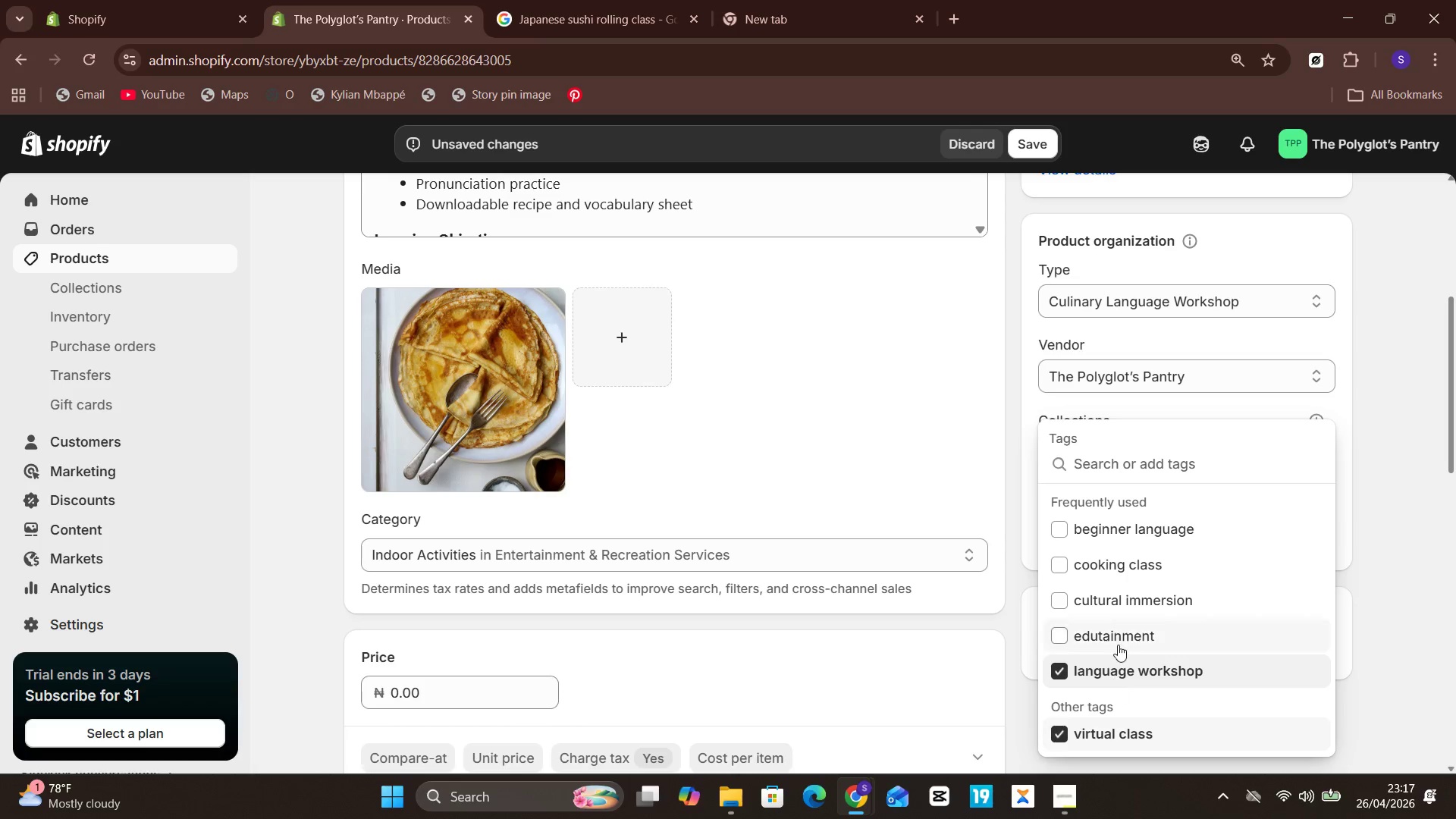 
left_click([1118, 643])
 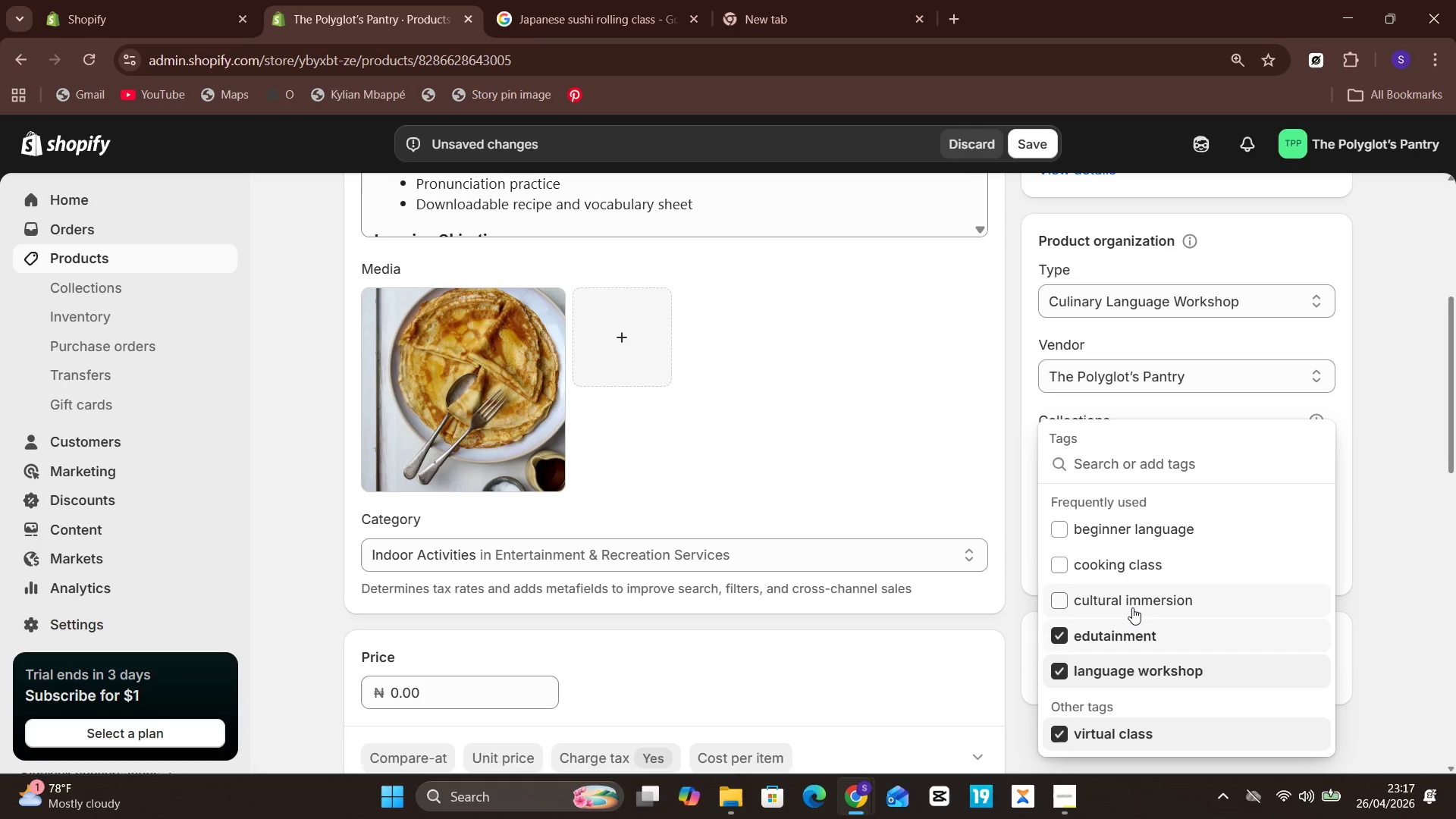 
left_click([1132, 607])
 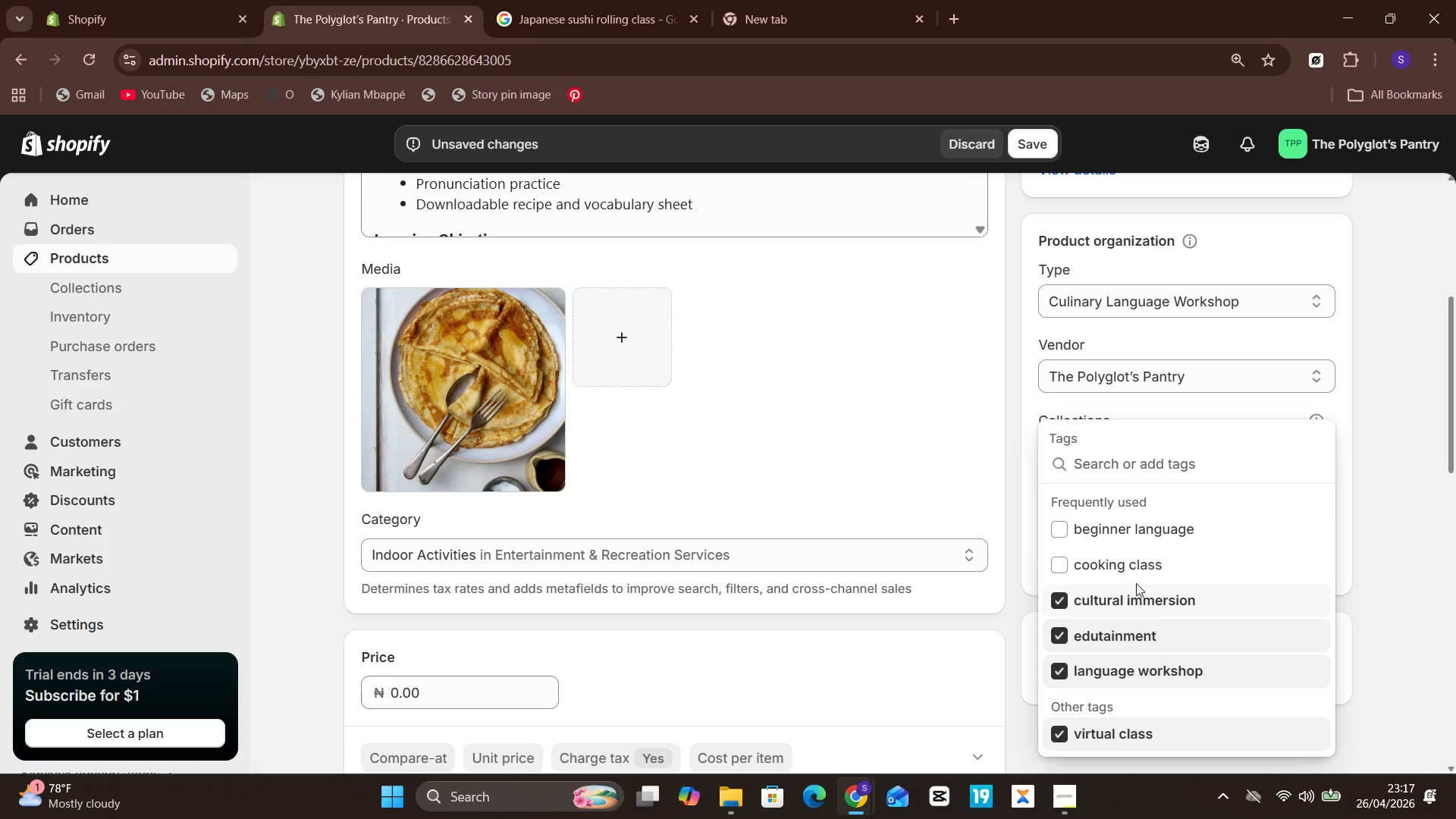 
left_click([1136, 583])
 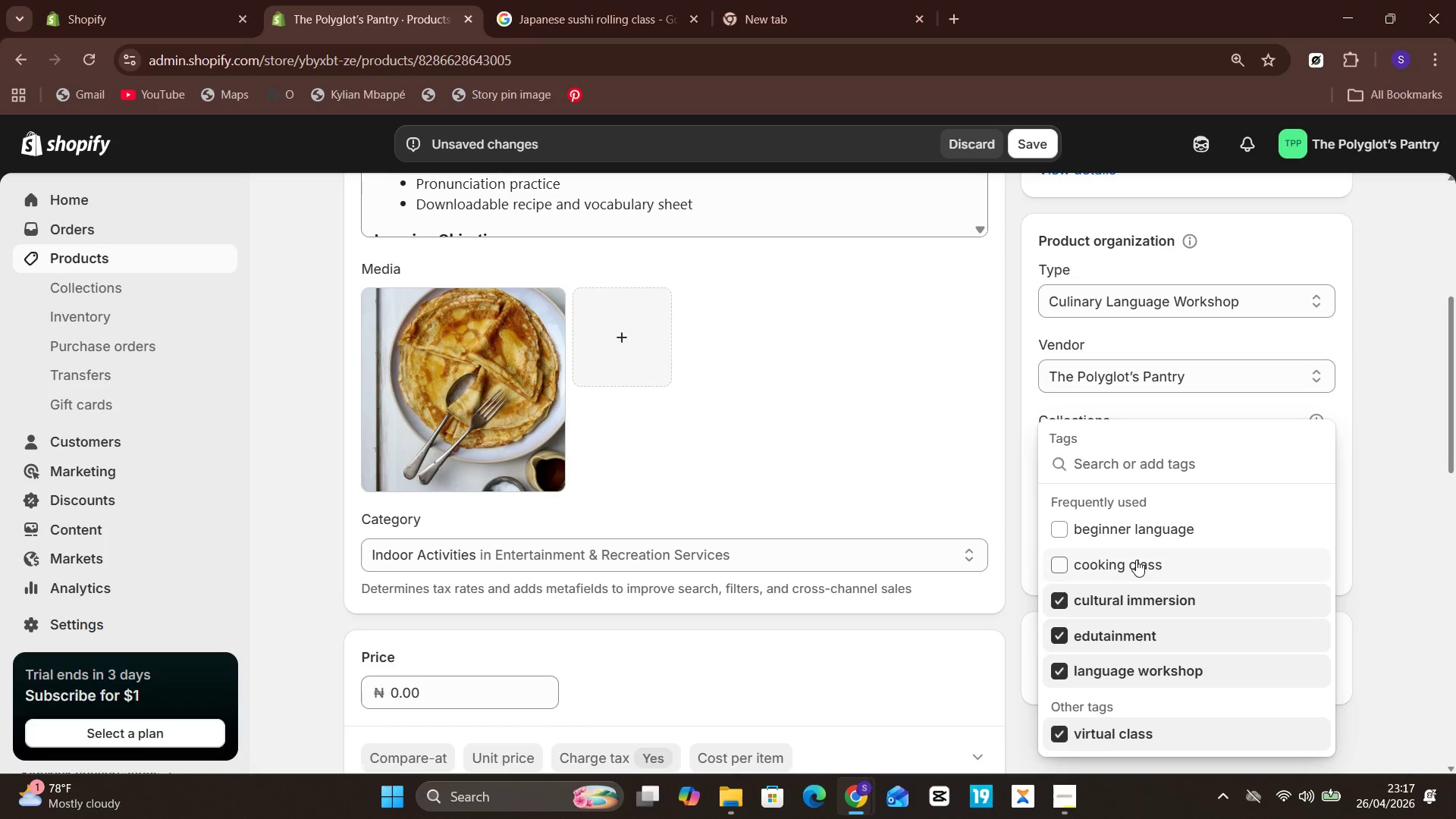 
left_click([1136, 560])
 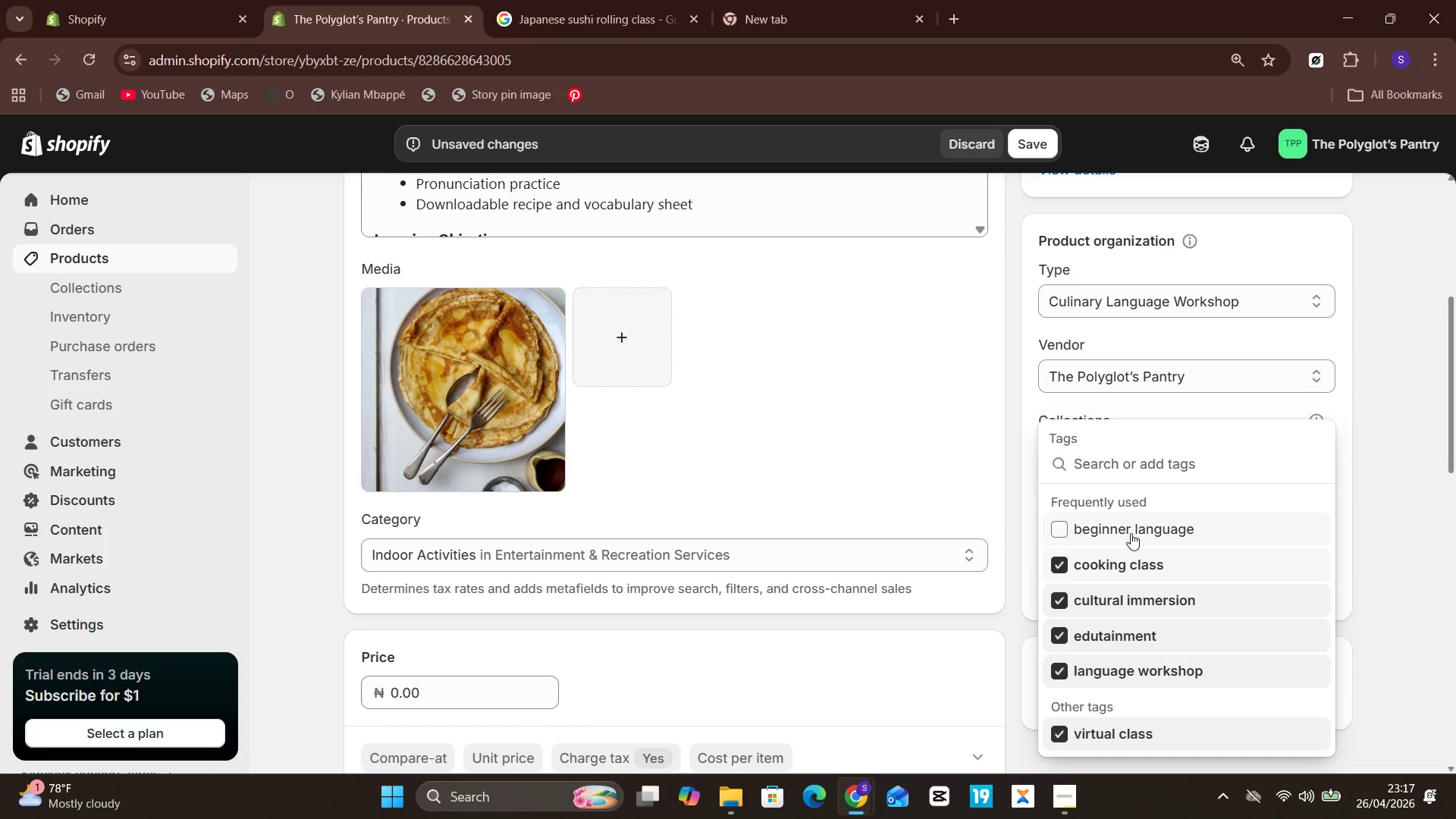 
left_click([1131, 533])
 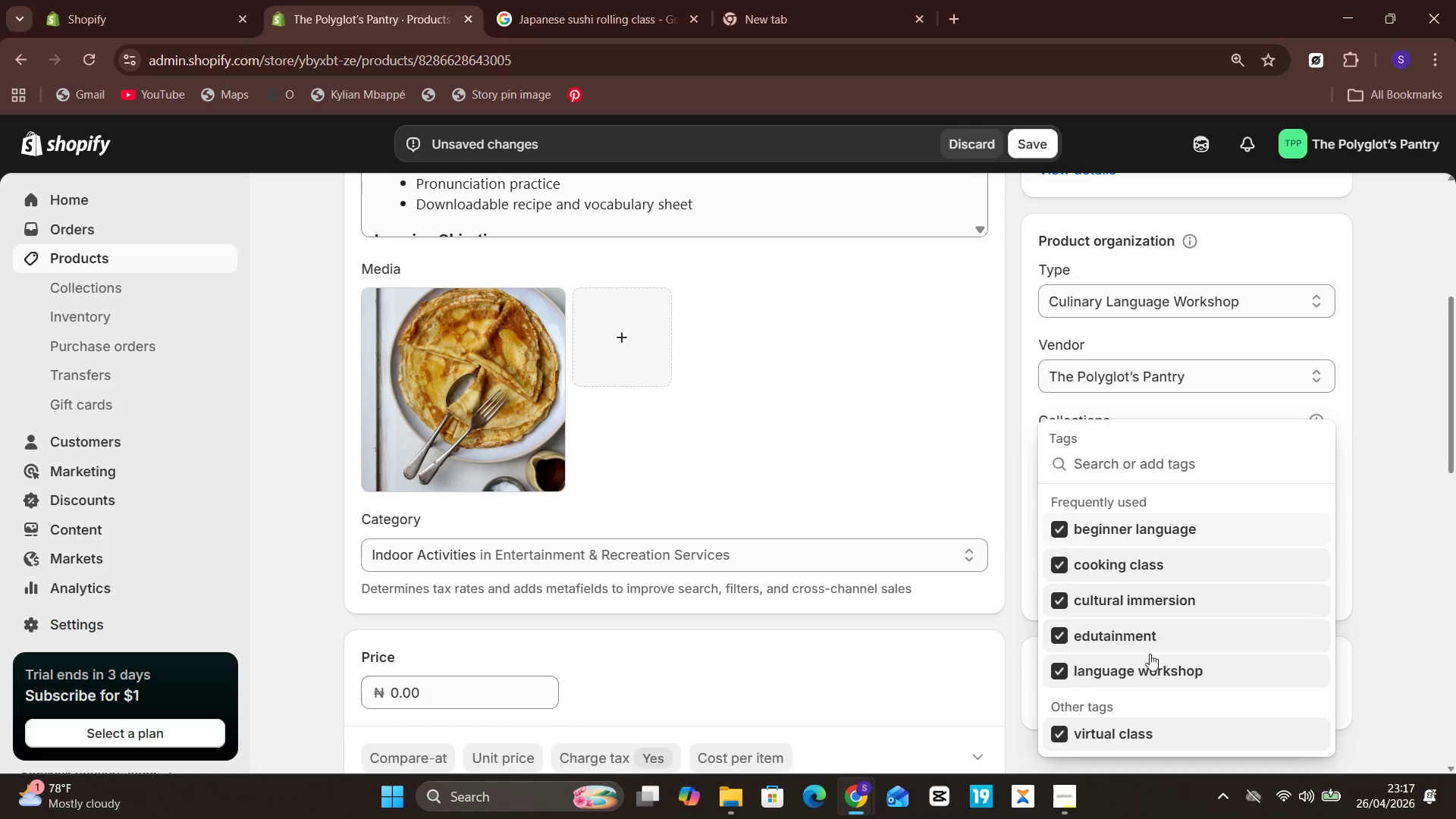 
left_click([1436, 588])
 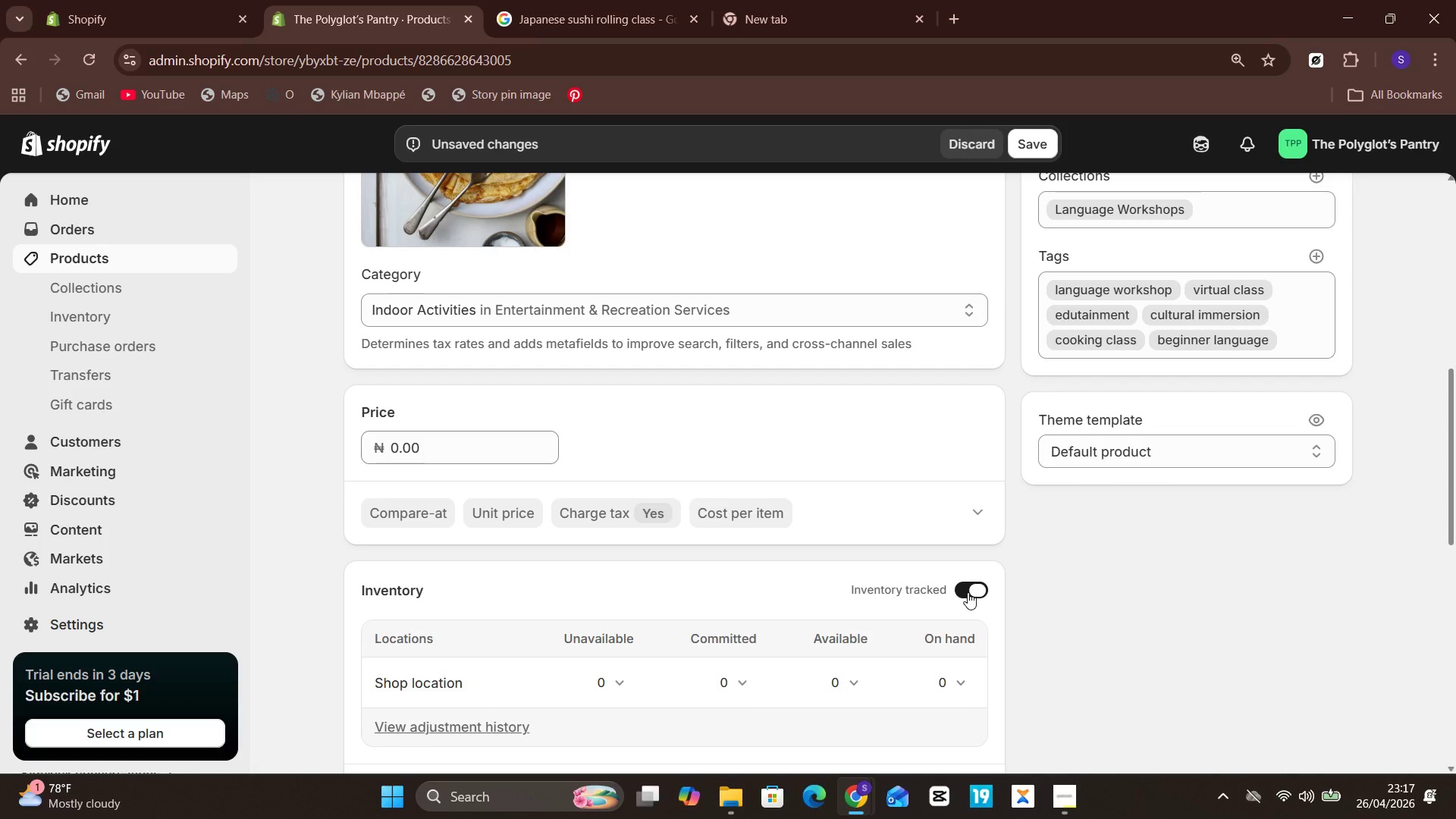 
wait(6.81)
 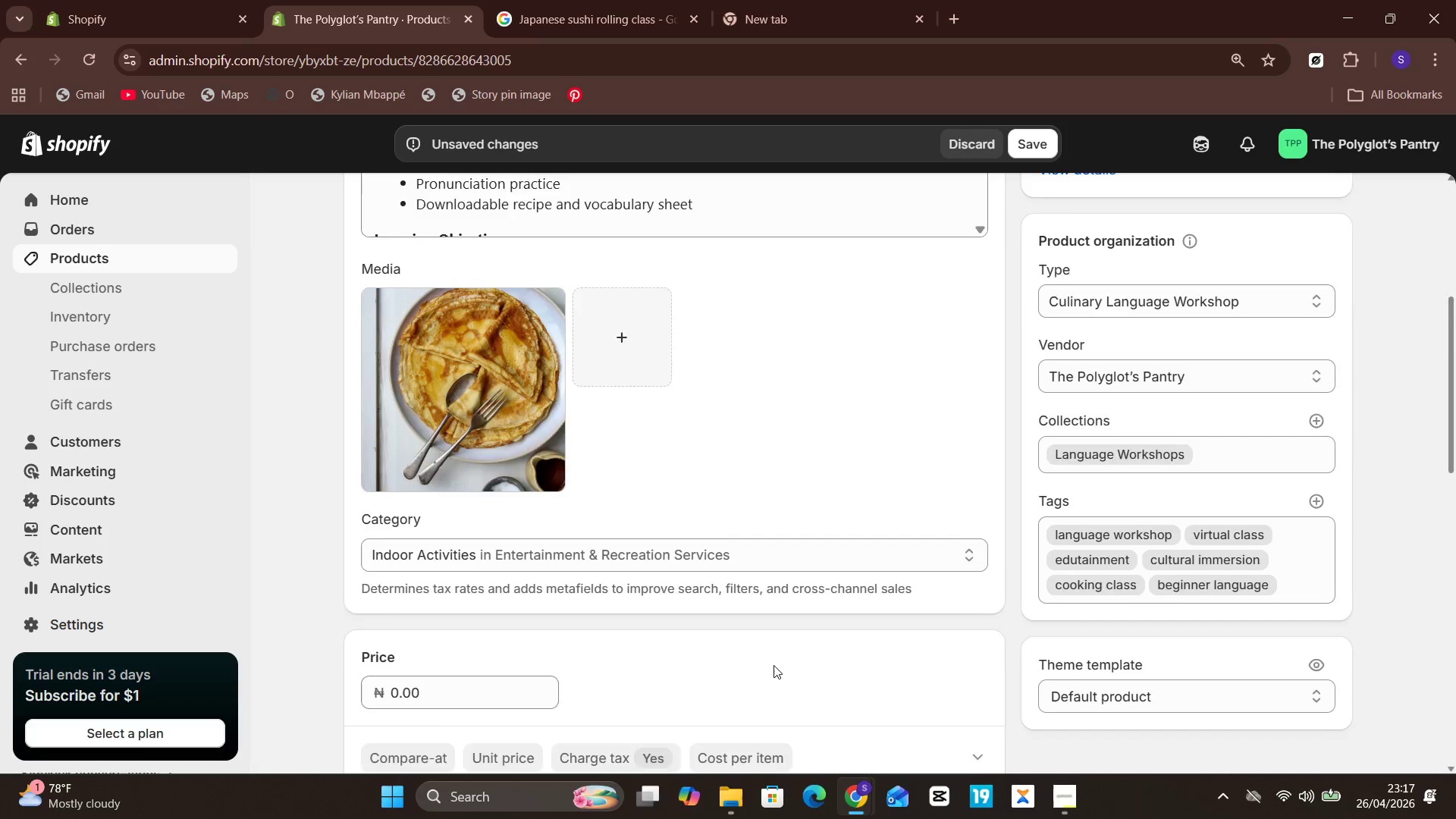 
left_click([845, 684])
 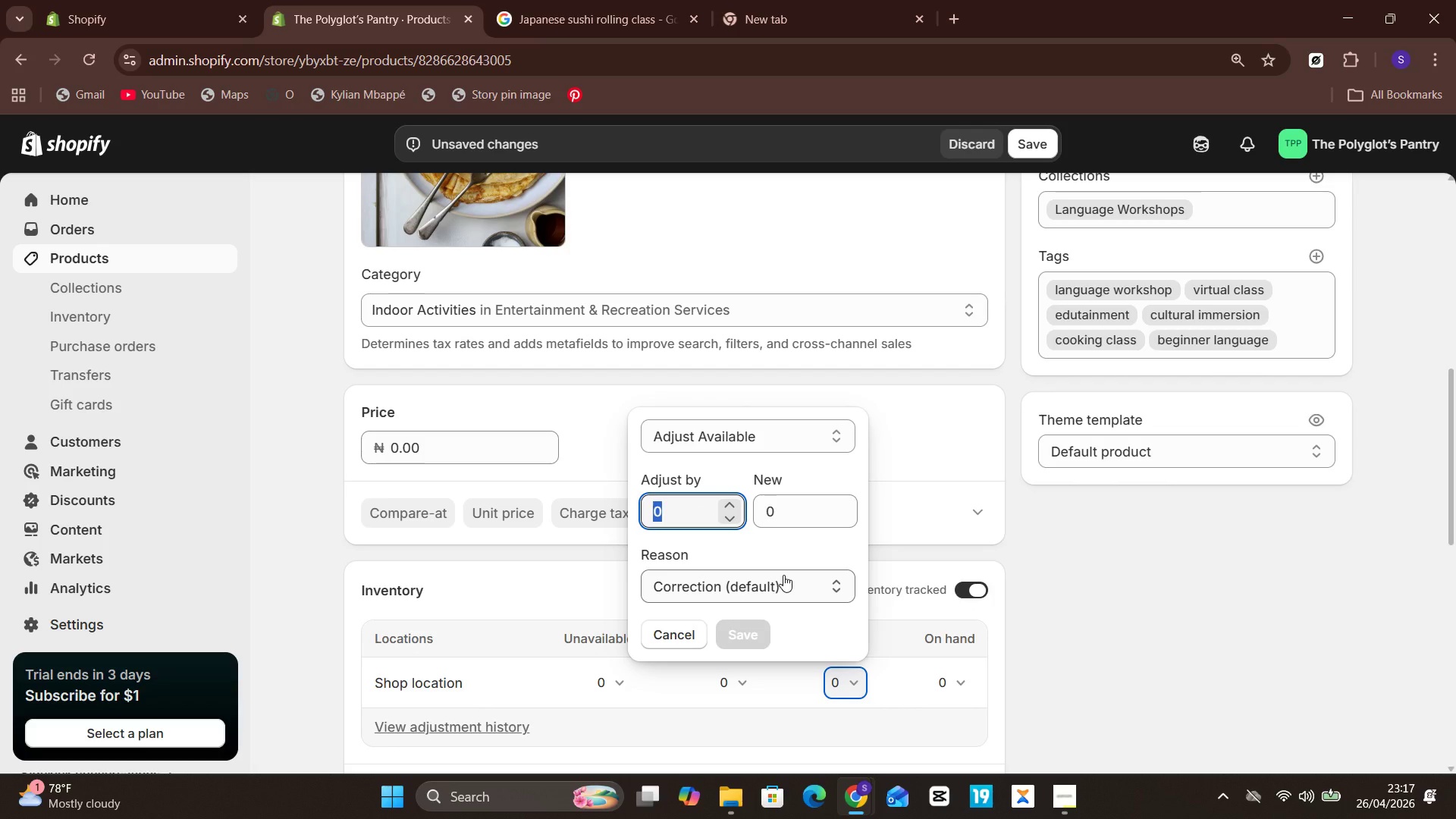 
type(20)
 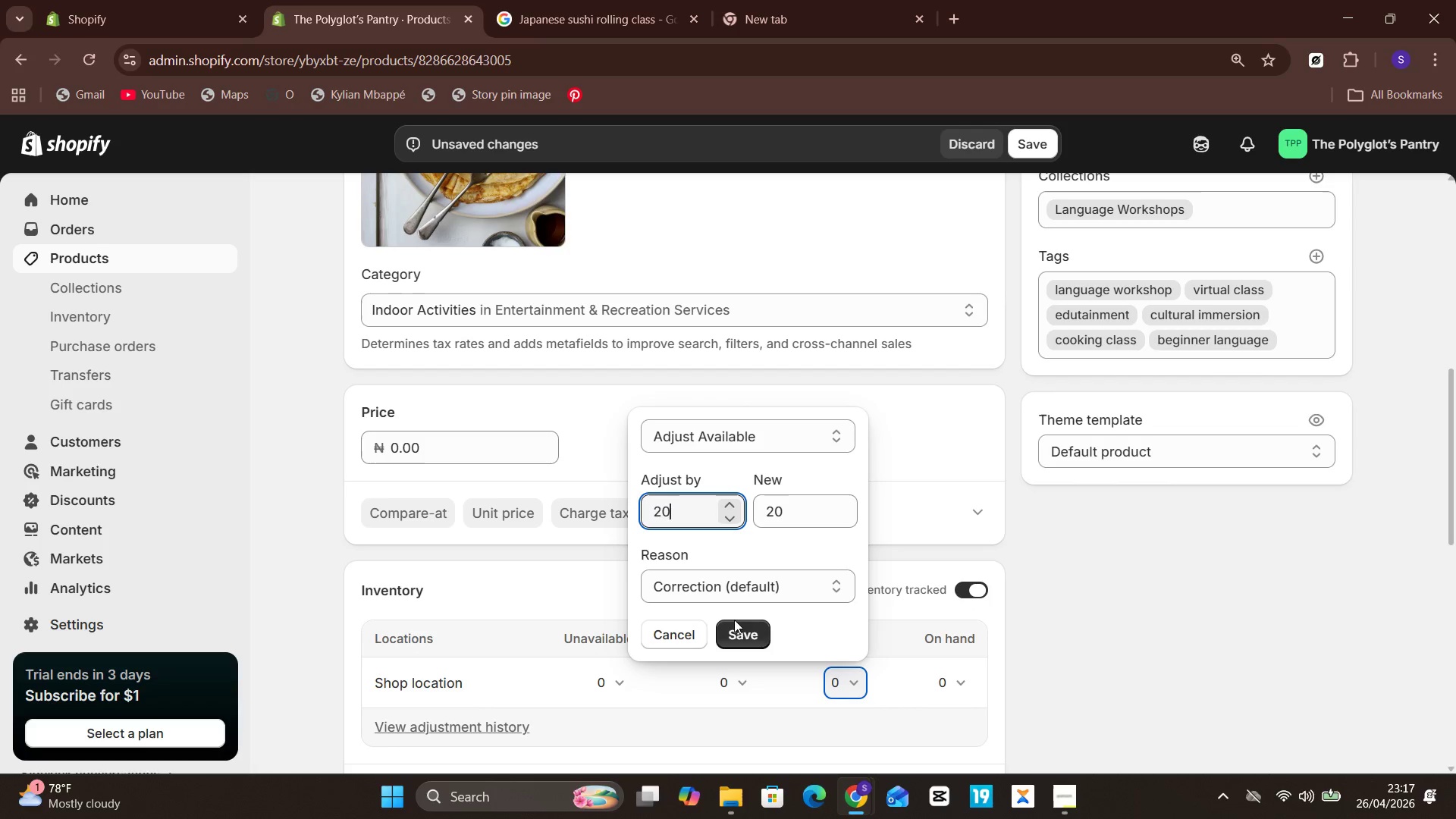 
left_click([741, 626])
 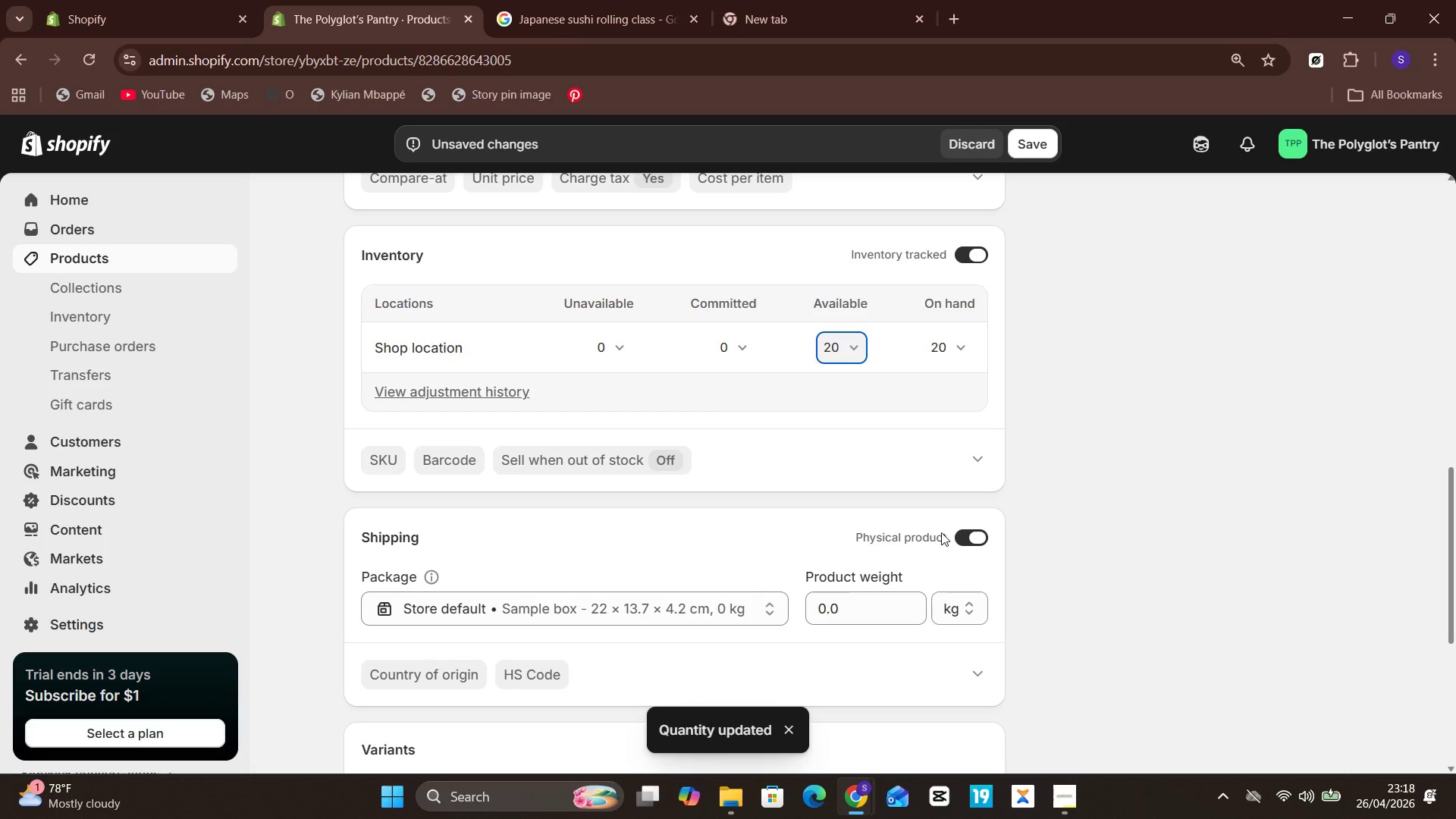 
left_click([973, 537])
 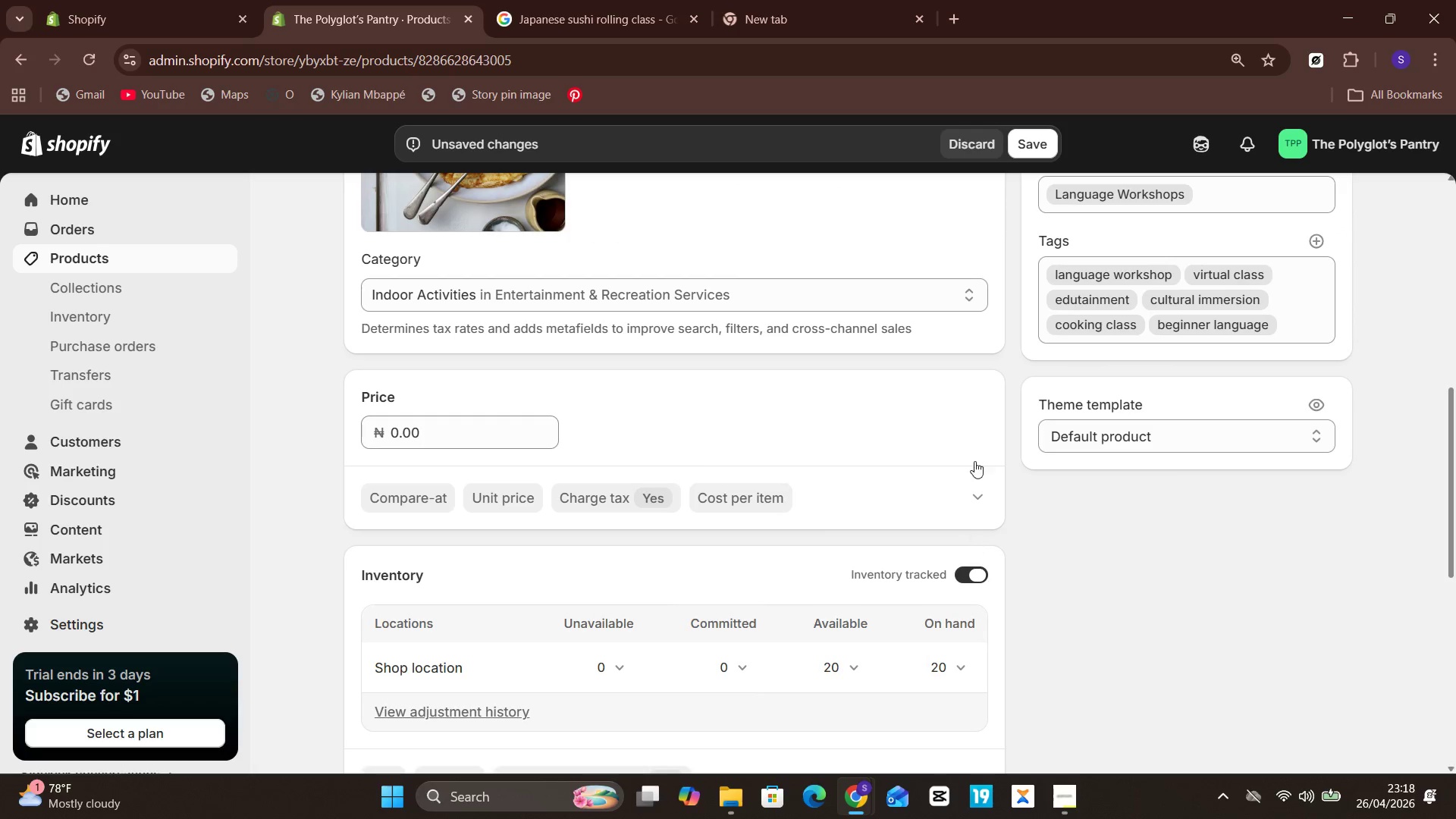 
wait(5.55)
 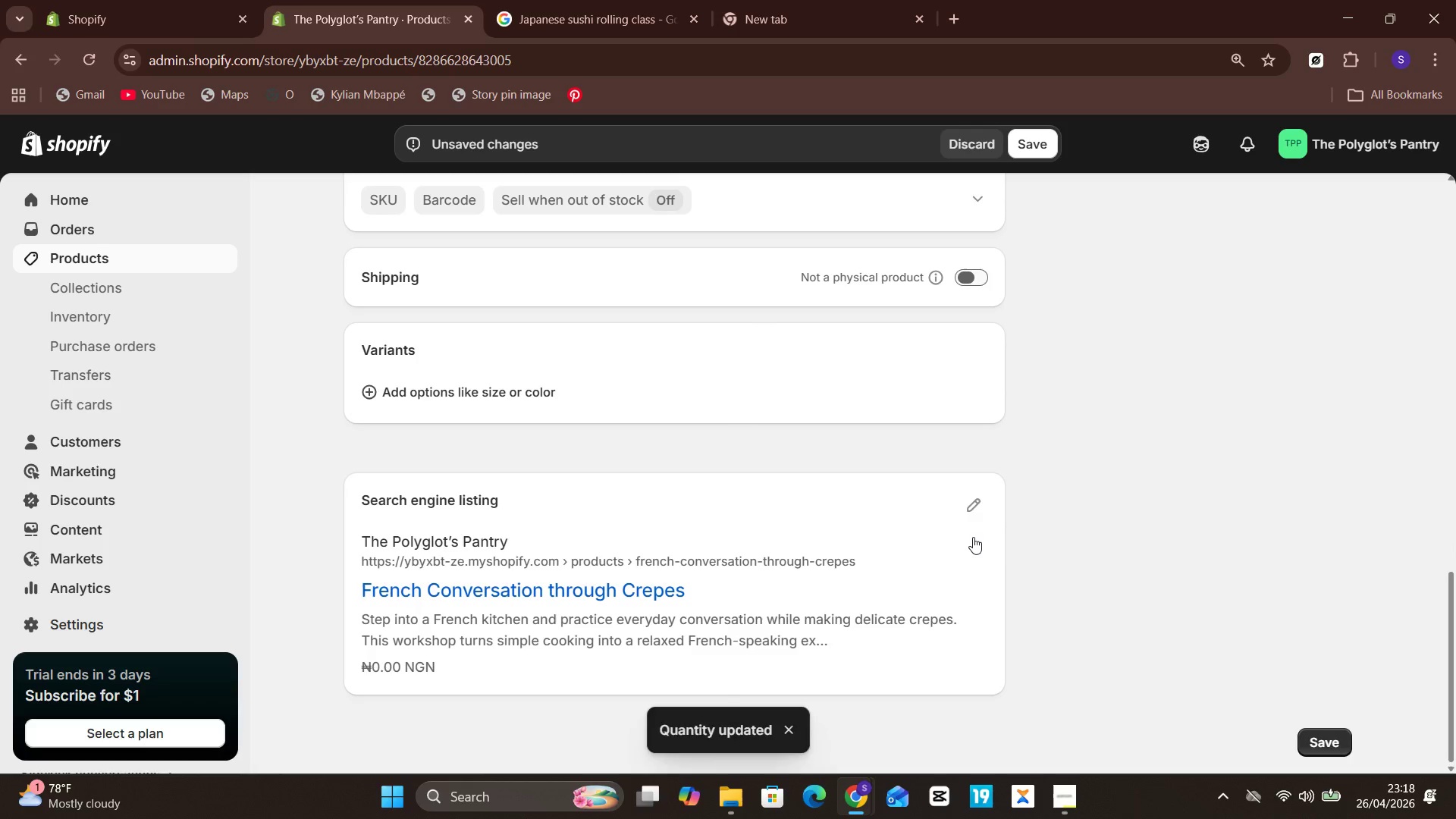 
left_click([1015, 146])
 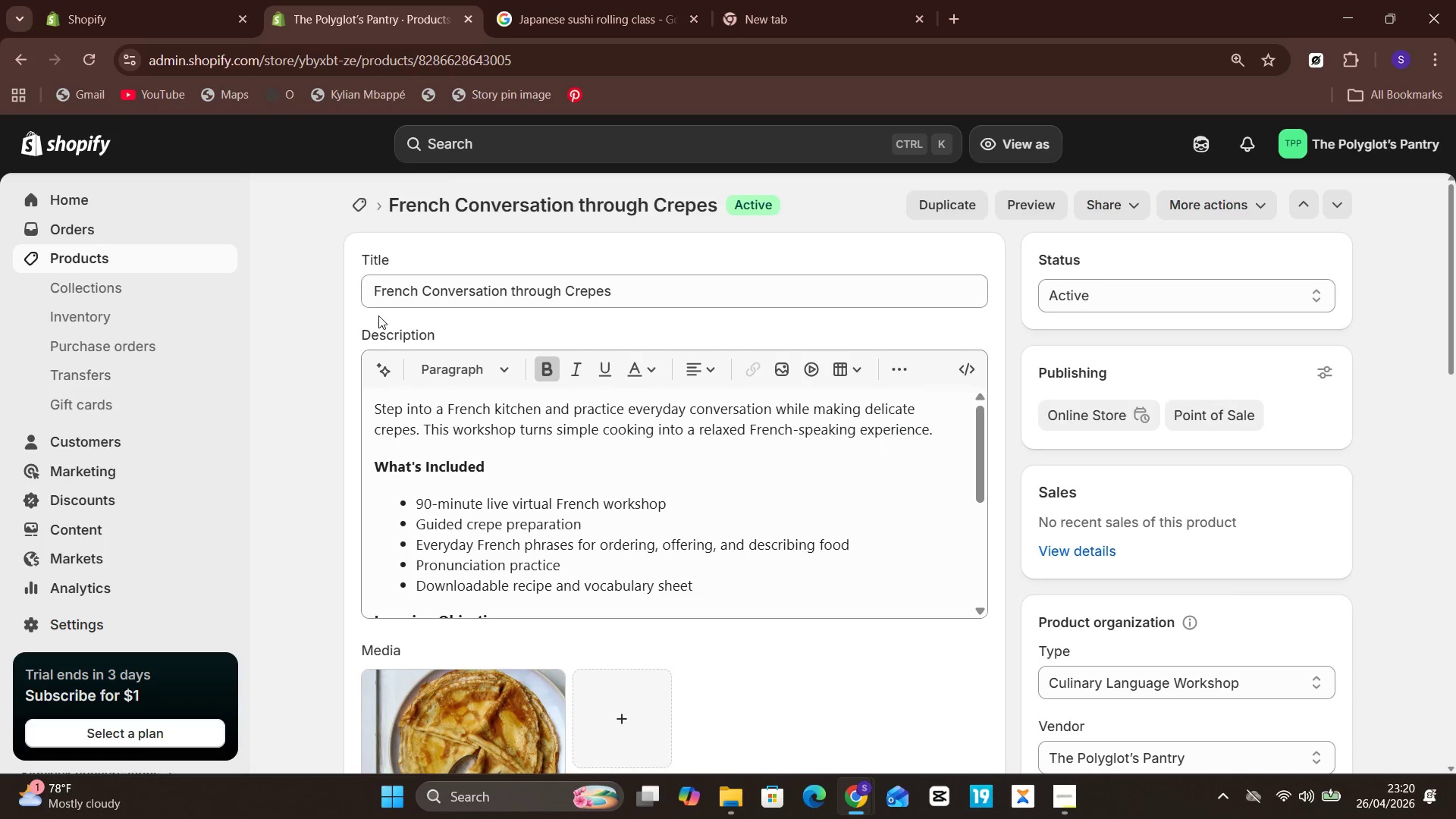 
wait(147.3)
 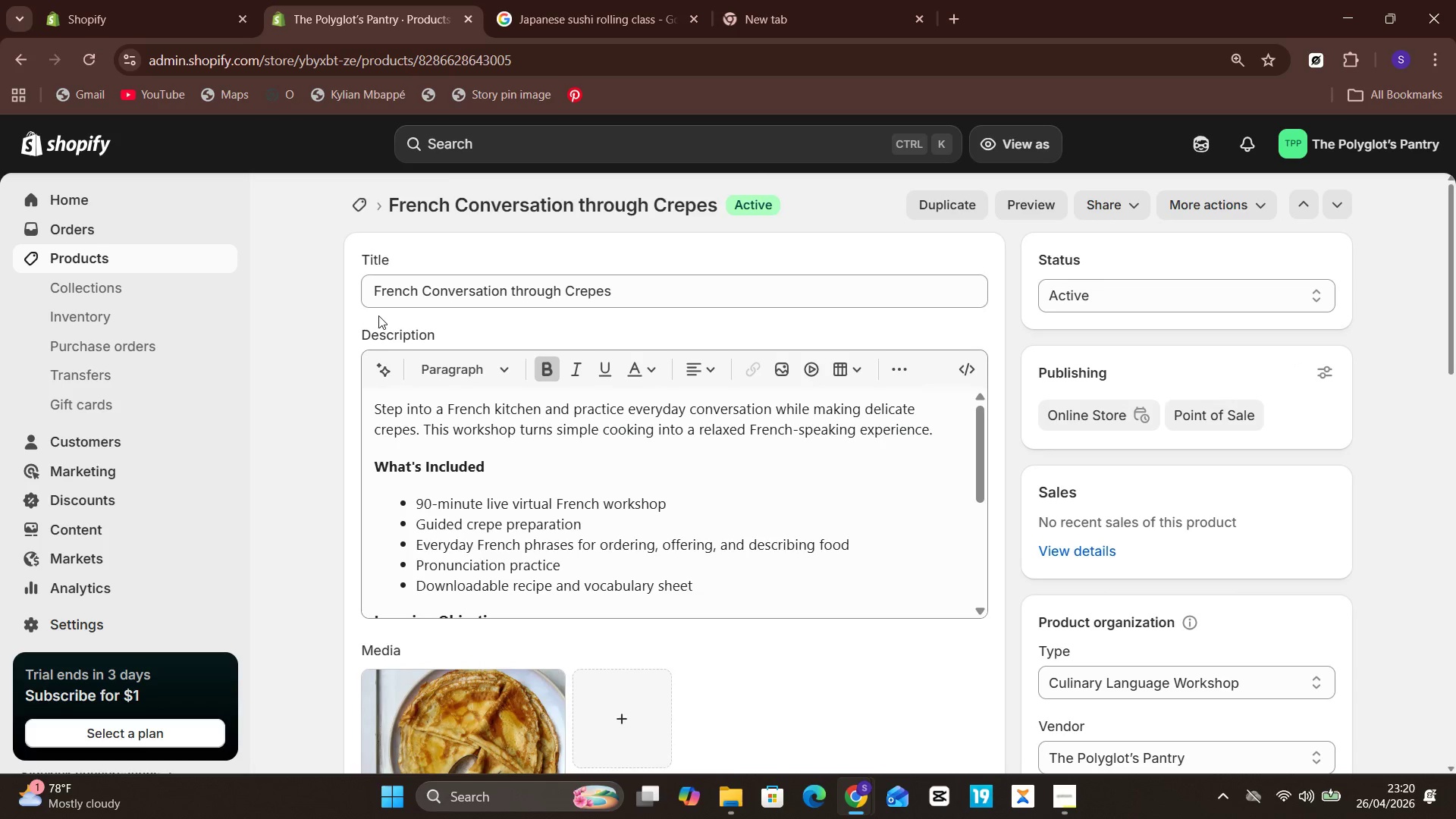 
left_click([93, 258])
 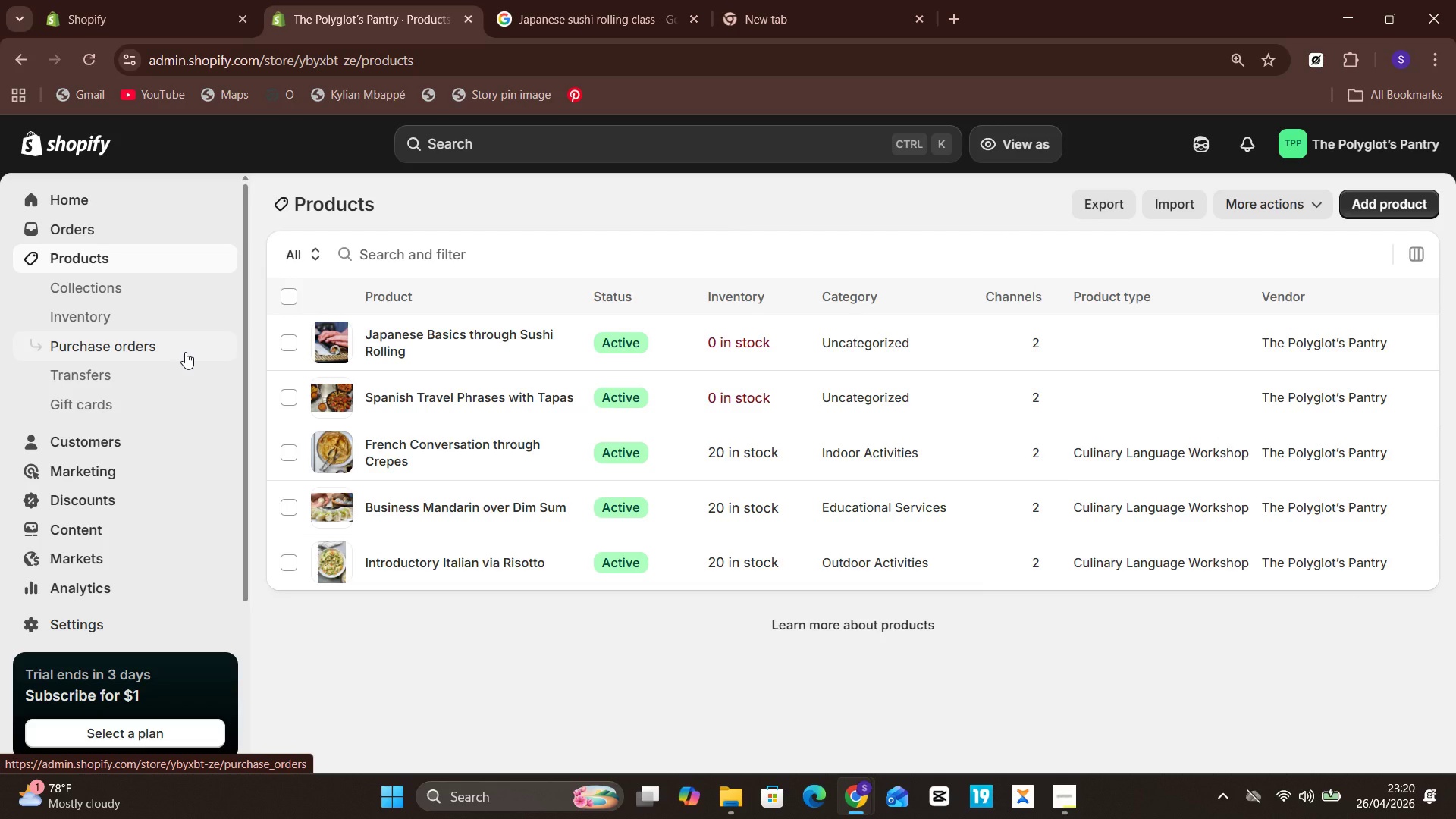 
wait(14.67)
 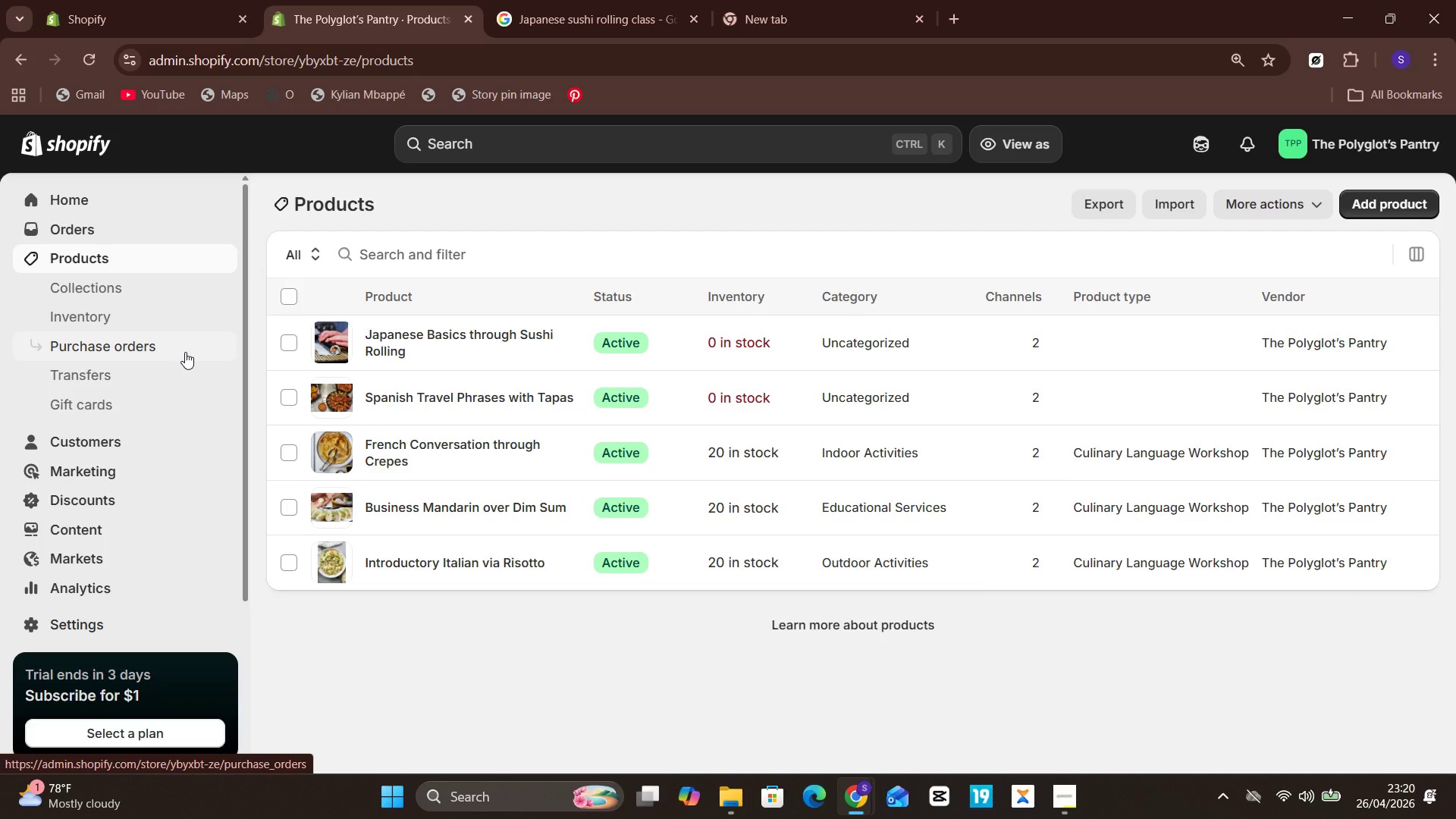 
left_click([429, 404])
 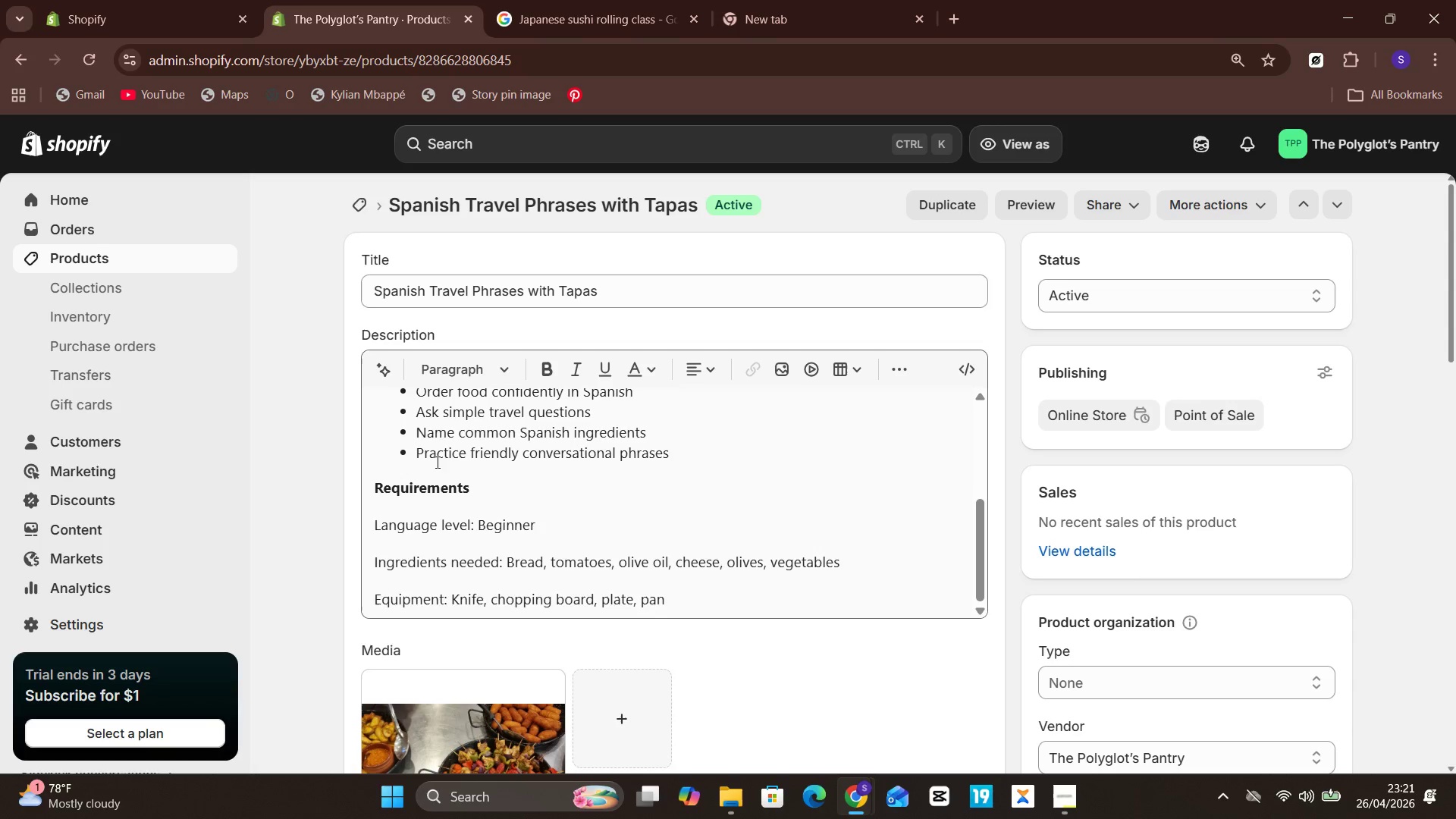 
wait(20.48)
 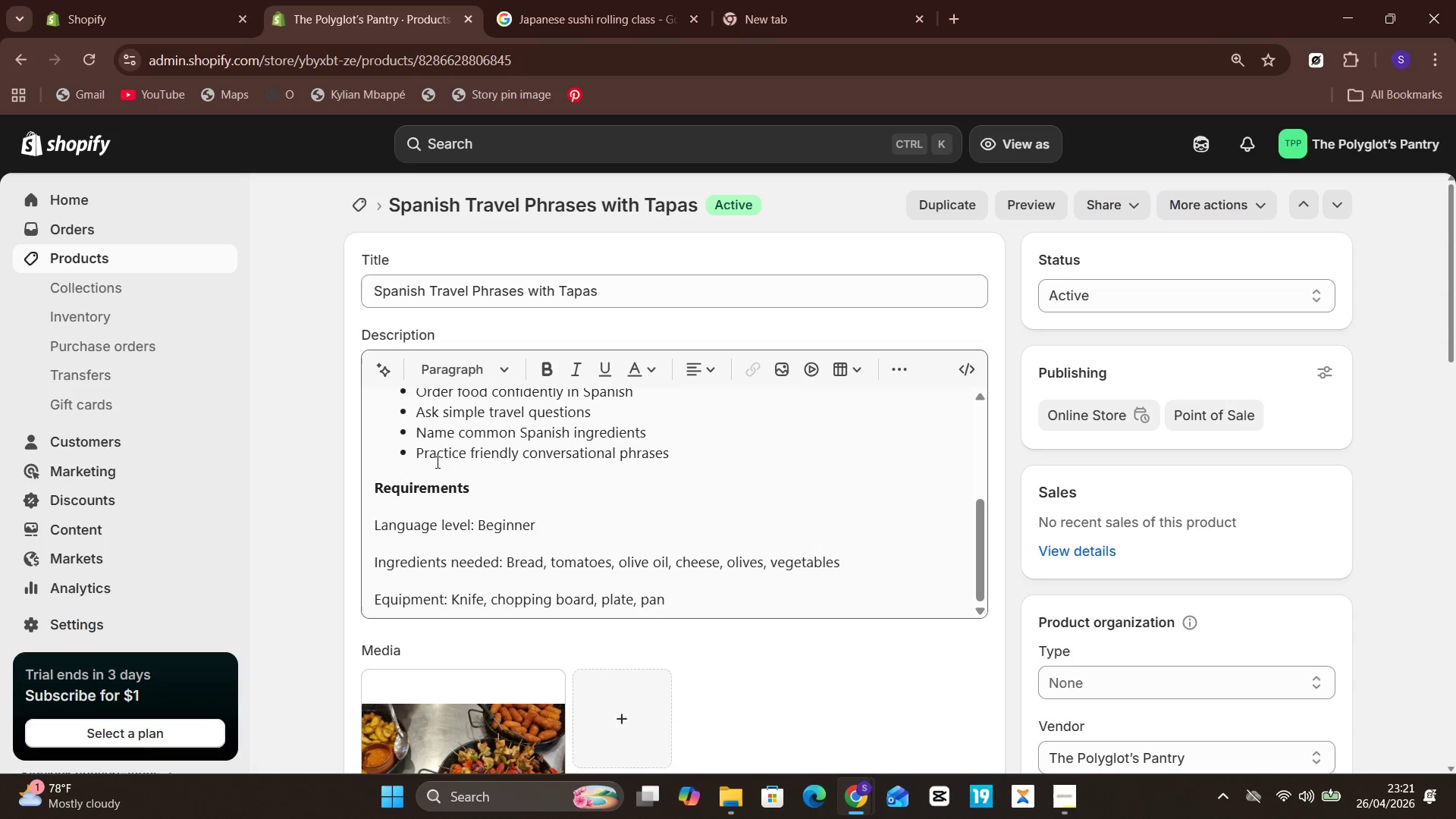 
left_click([513, 328])
 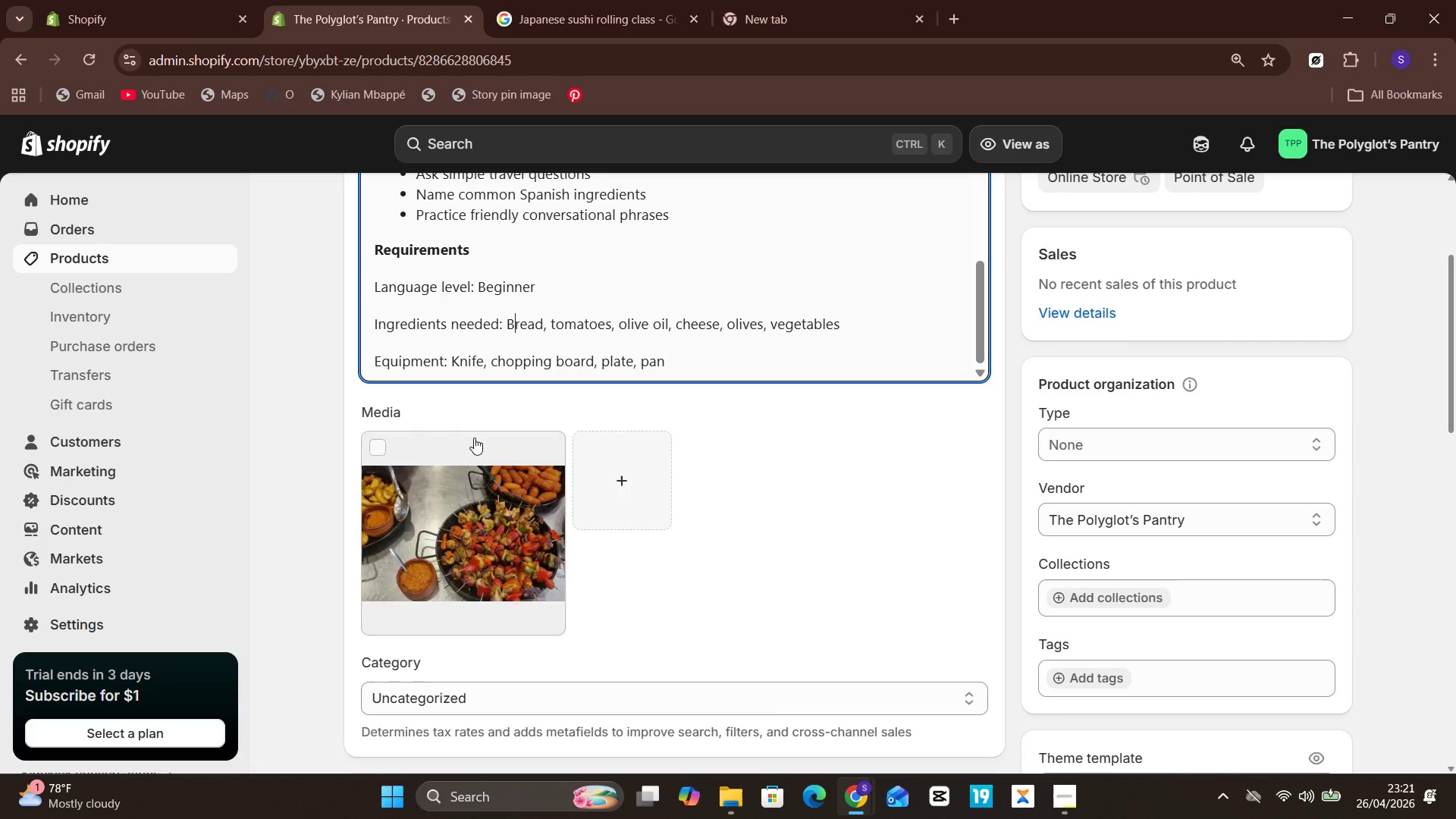 
left_click([463, 467])
 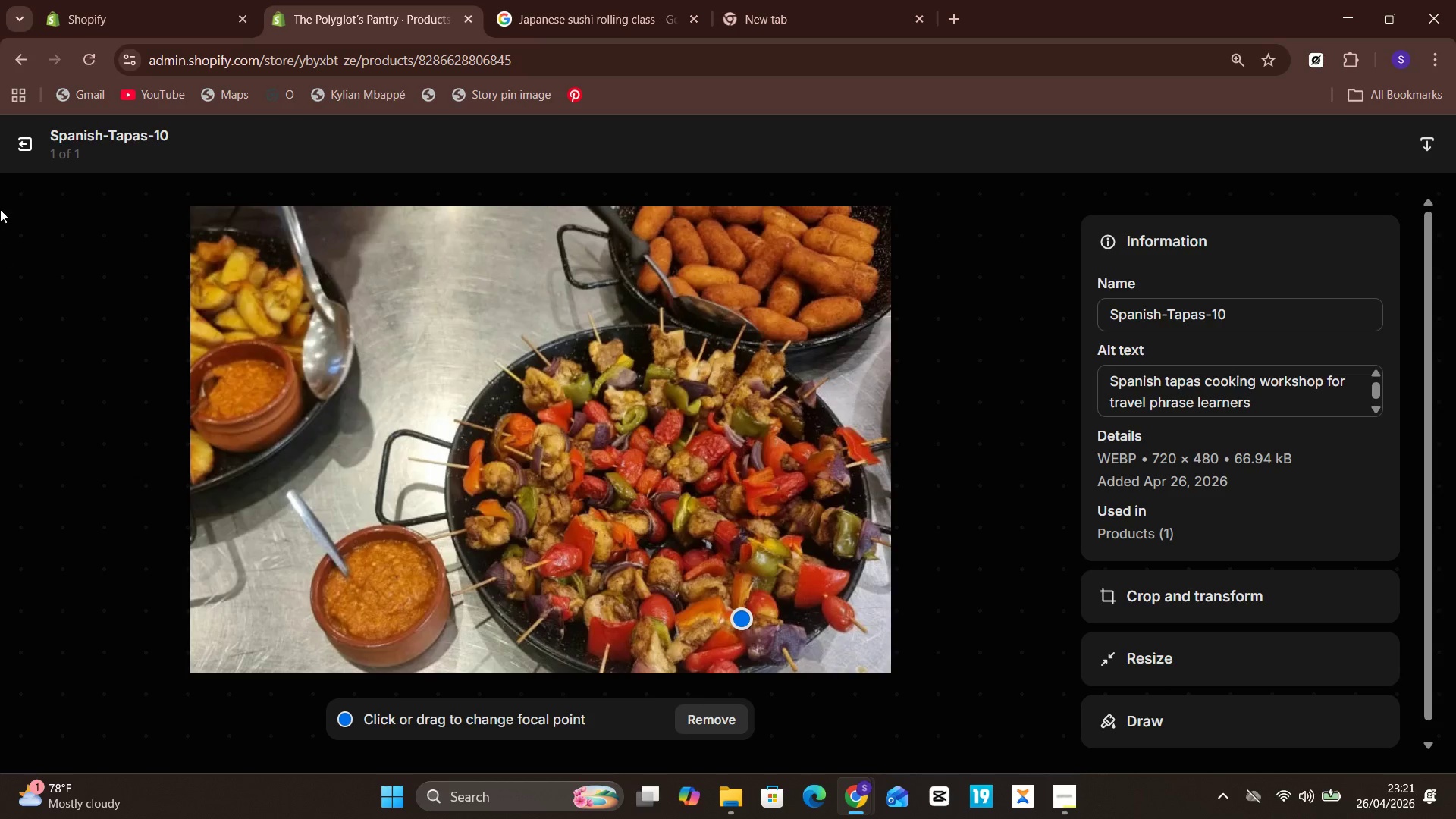 
left_click([10, 162])
 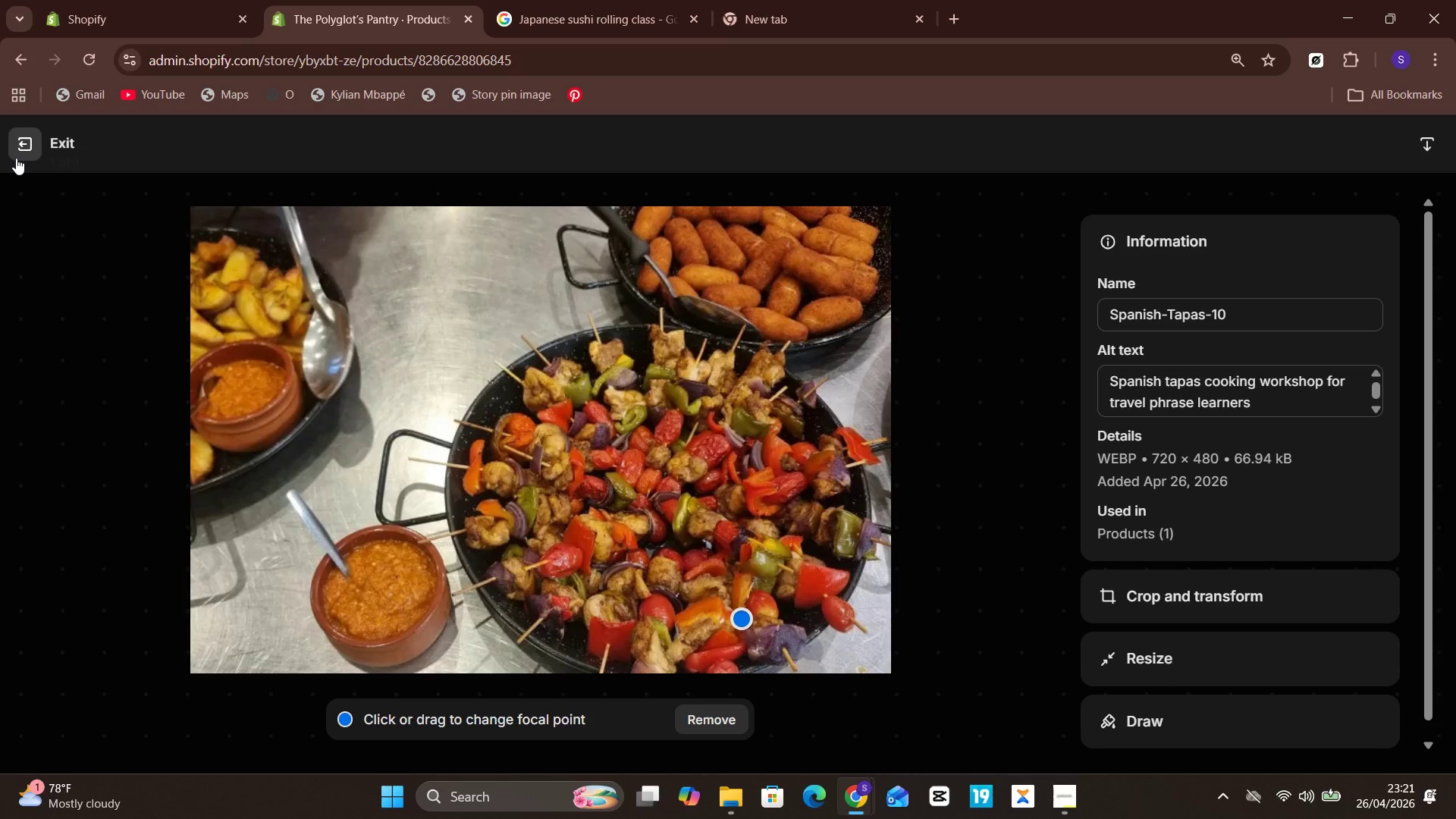 
left_click([16, 158])
 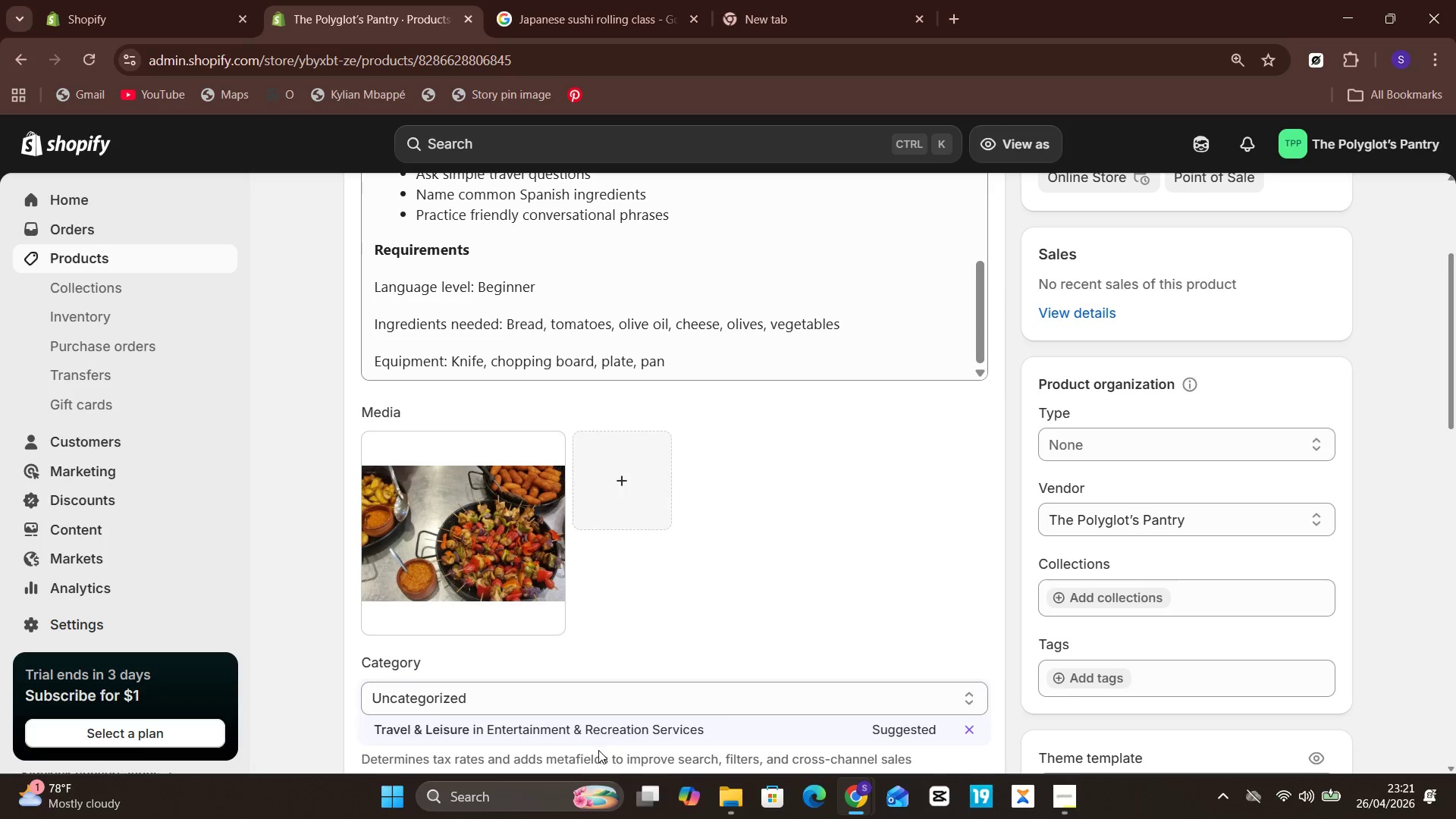 
left_click([555, 733])
 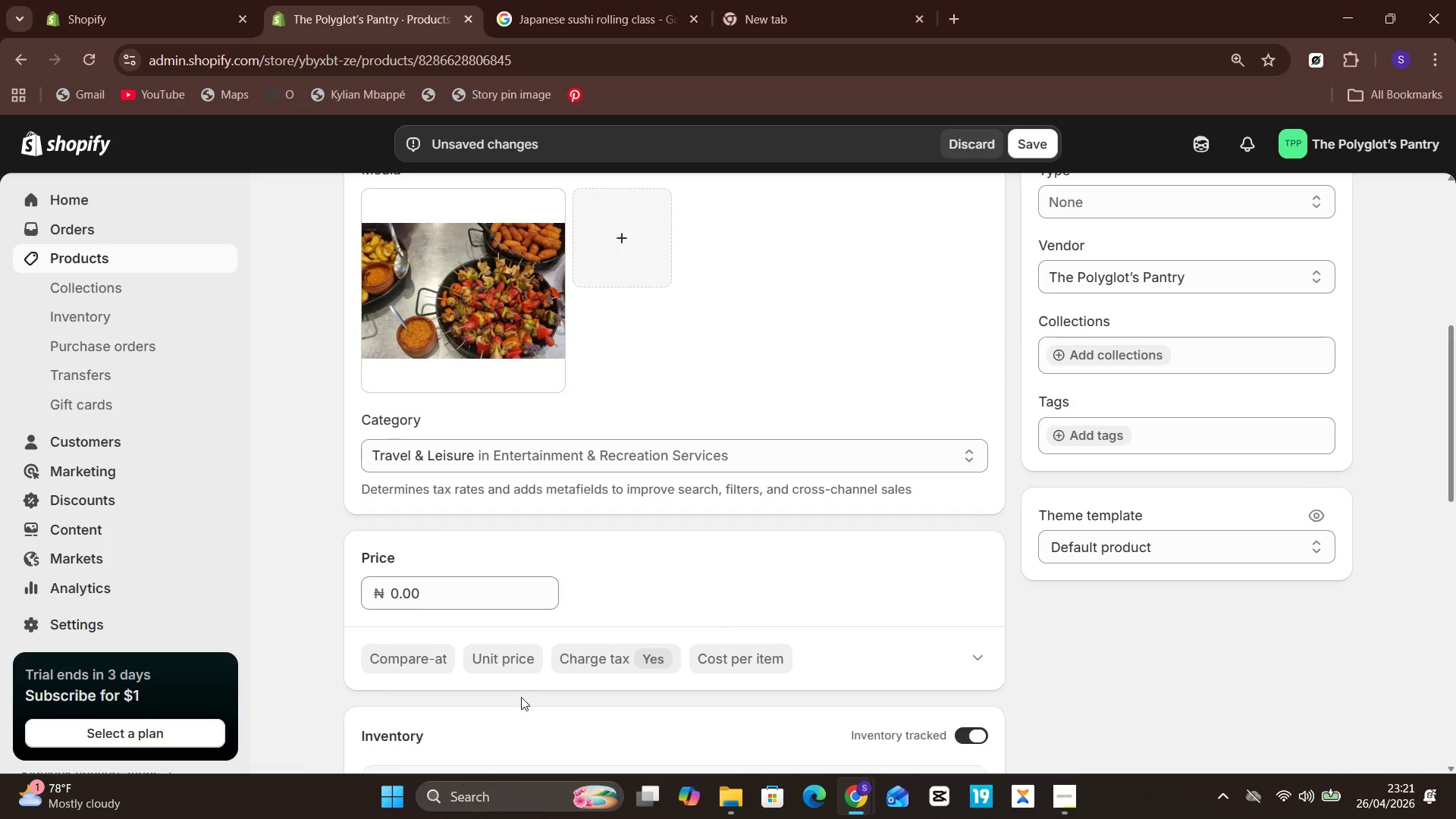 
wait(30.16)
 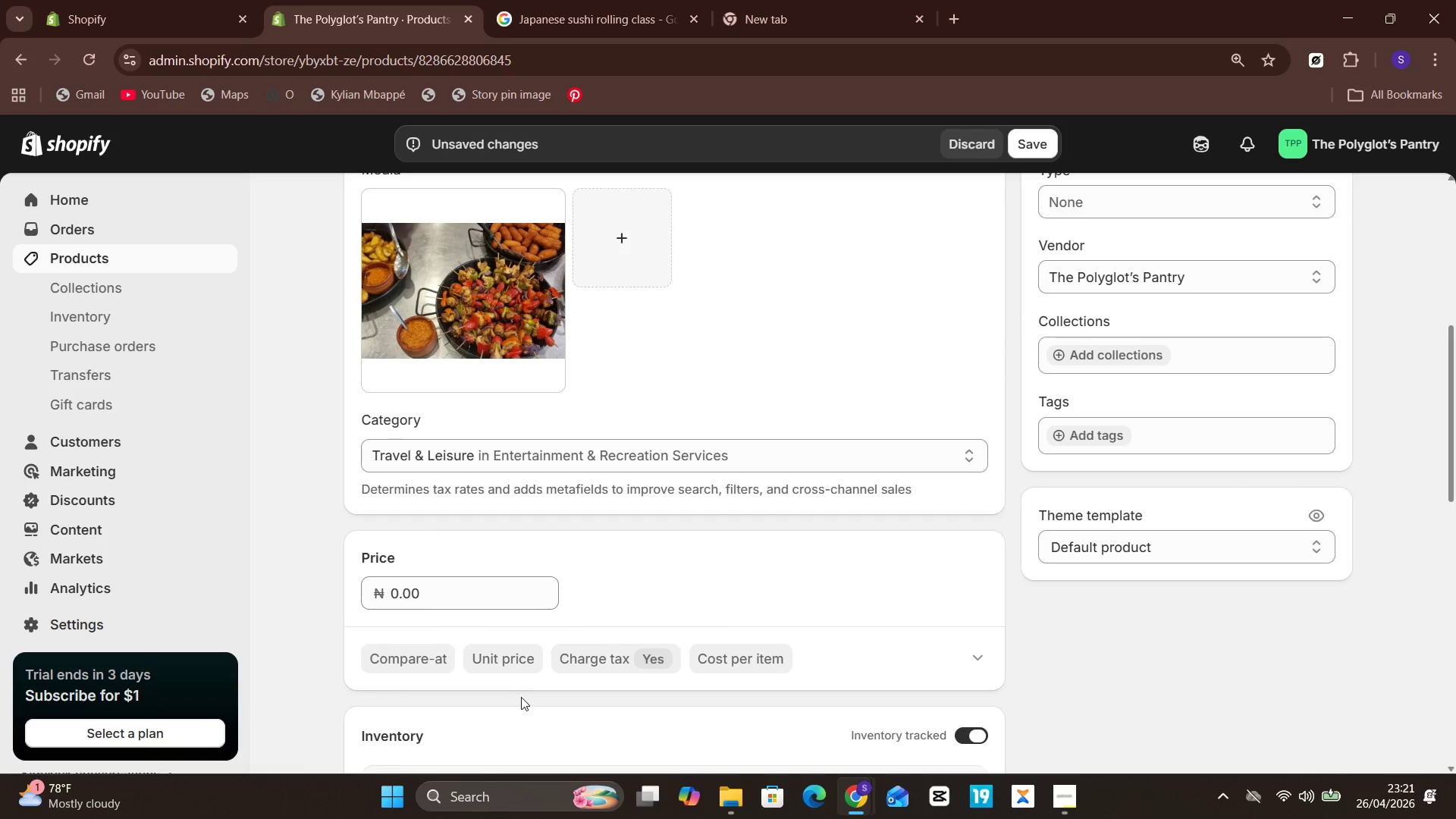 
left_click([849, 616])
 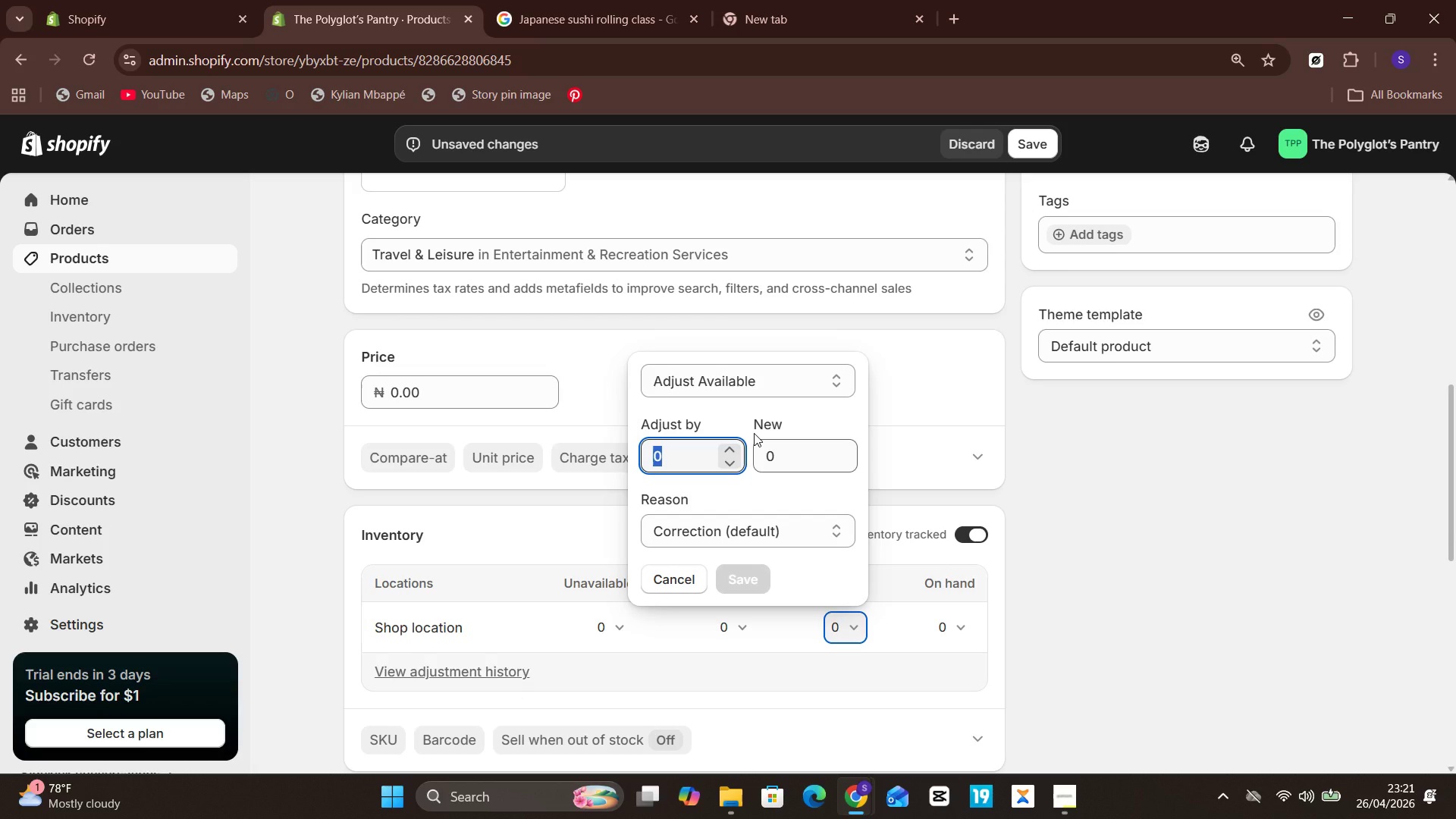 
type(20)
 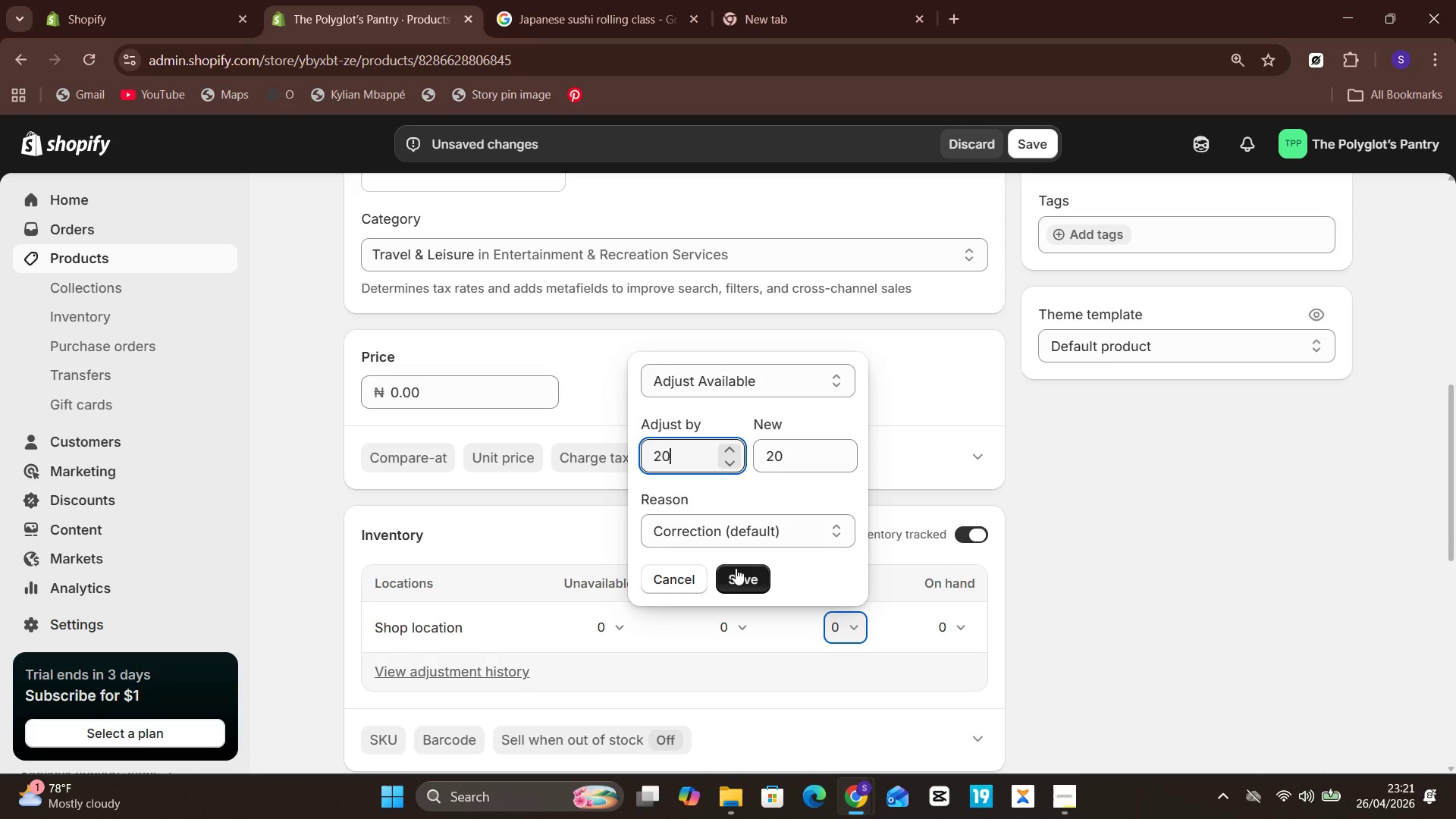 
wait(5.72)
 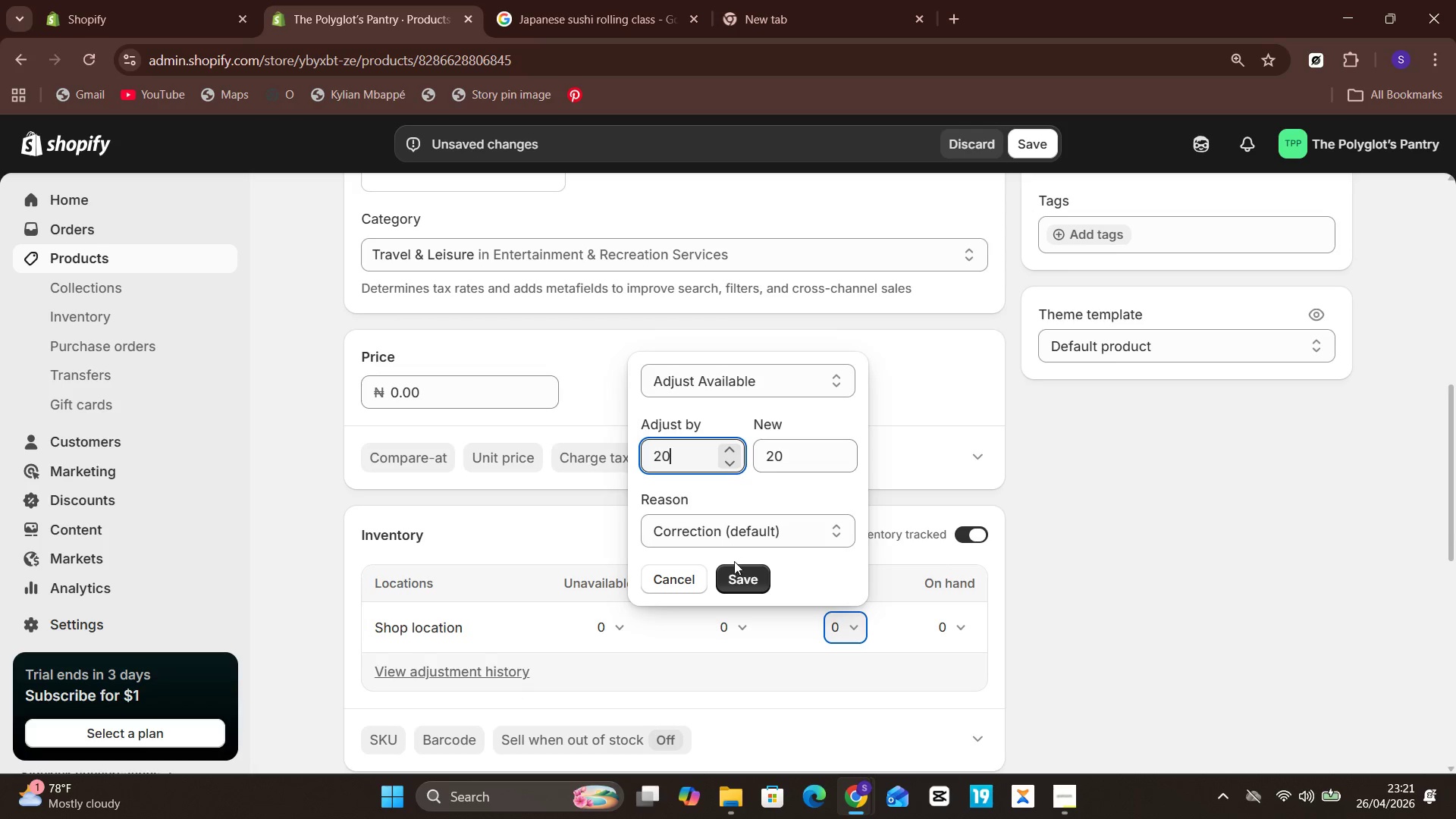 
left_click([736, 576])
 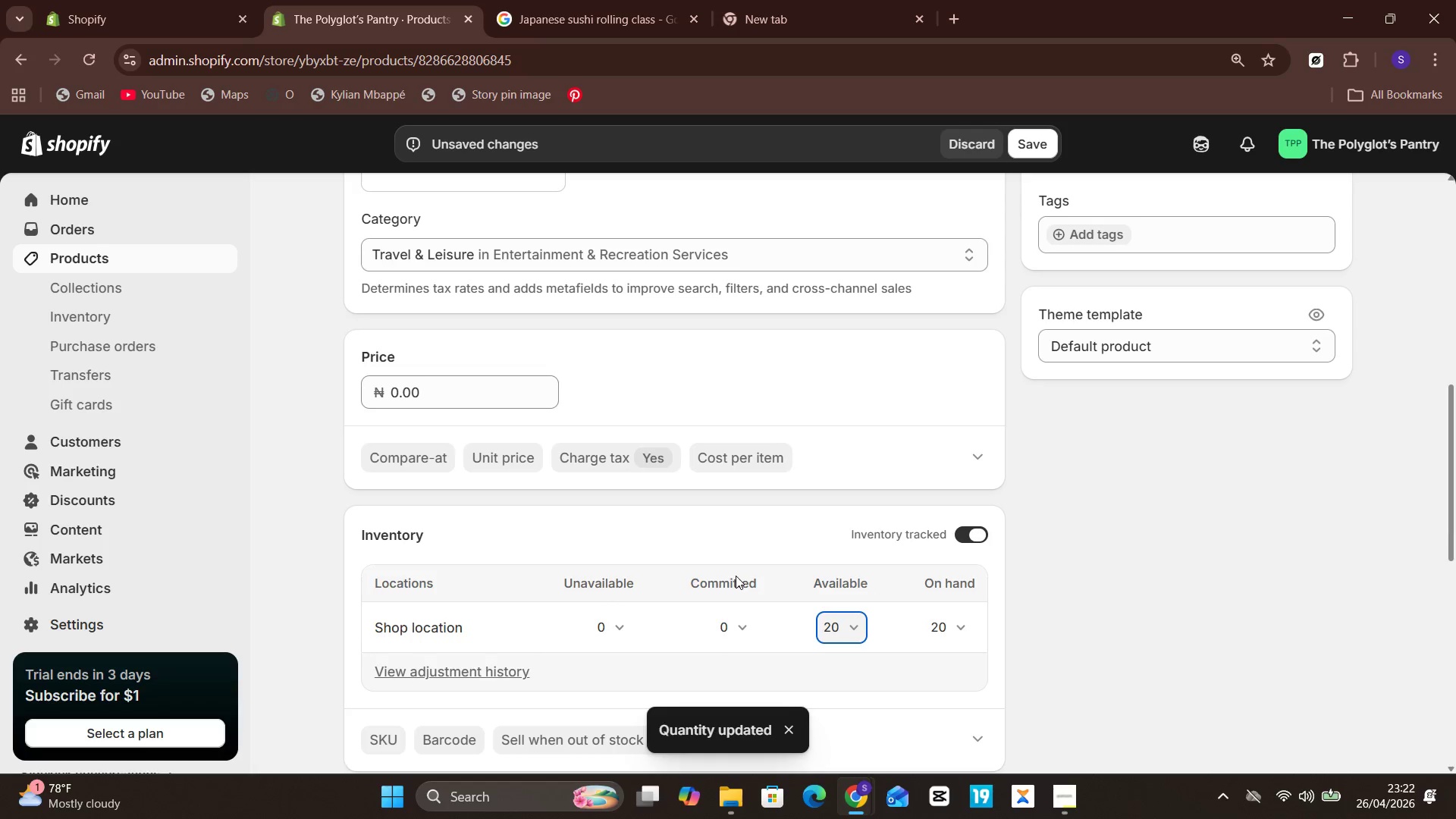 
mouse_move([645, 394])
 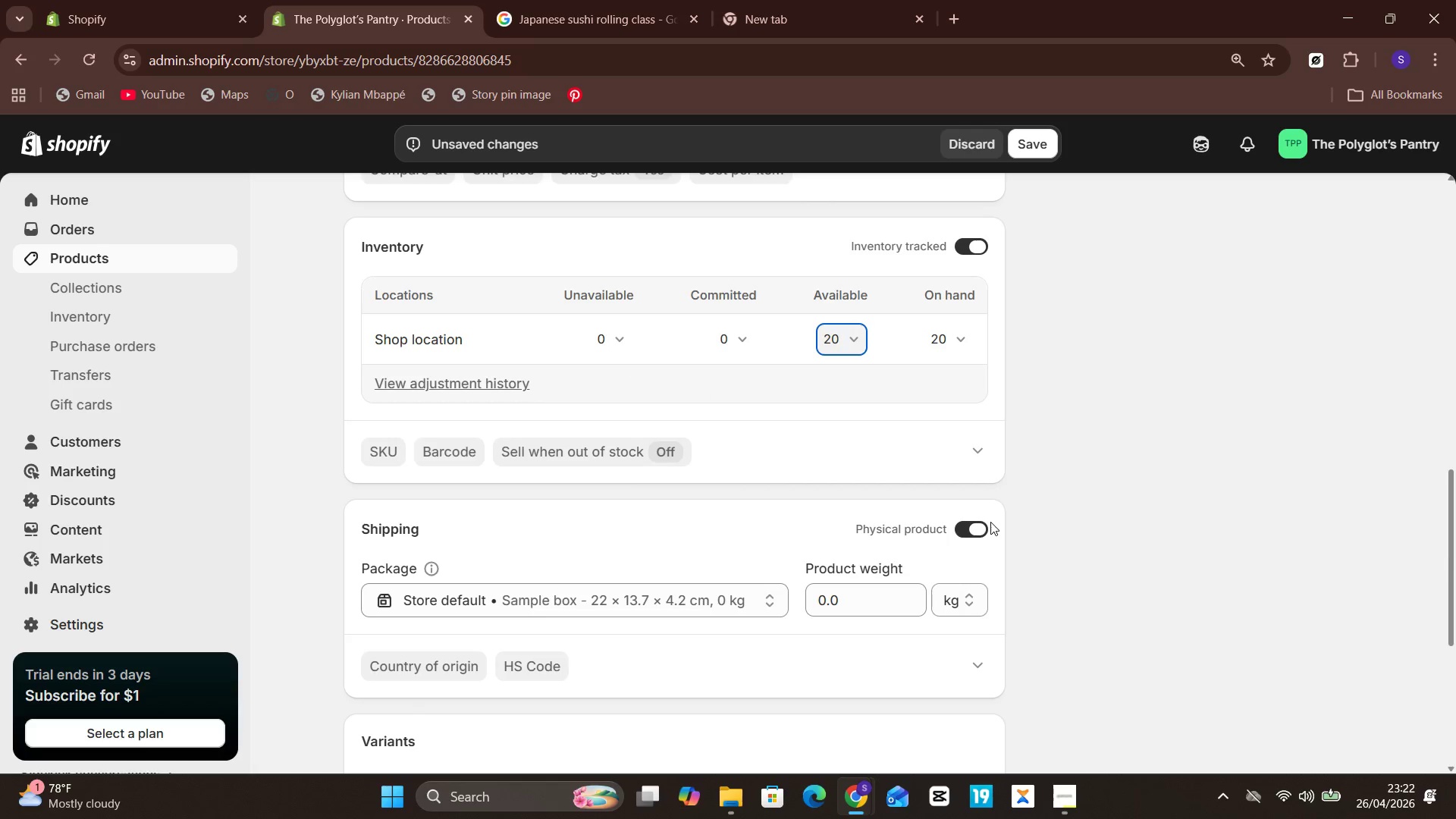 
left_click([969, 529])
 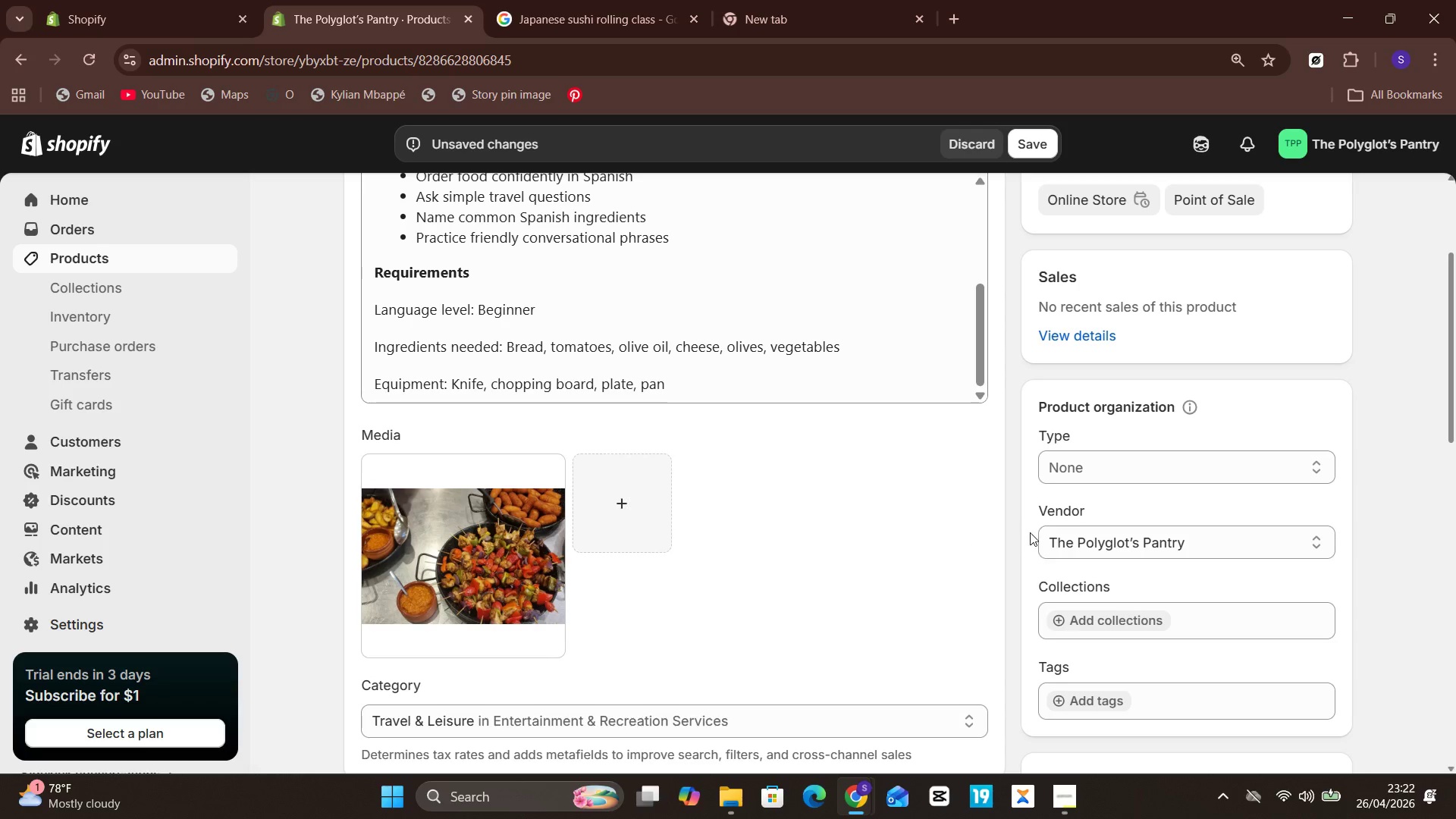 
wait(27.0)
 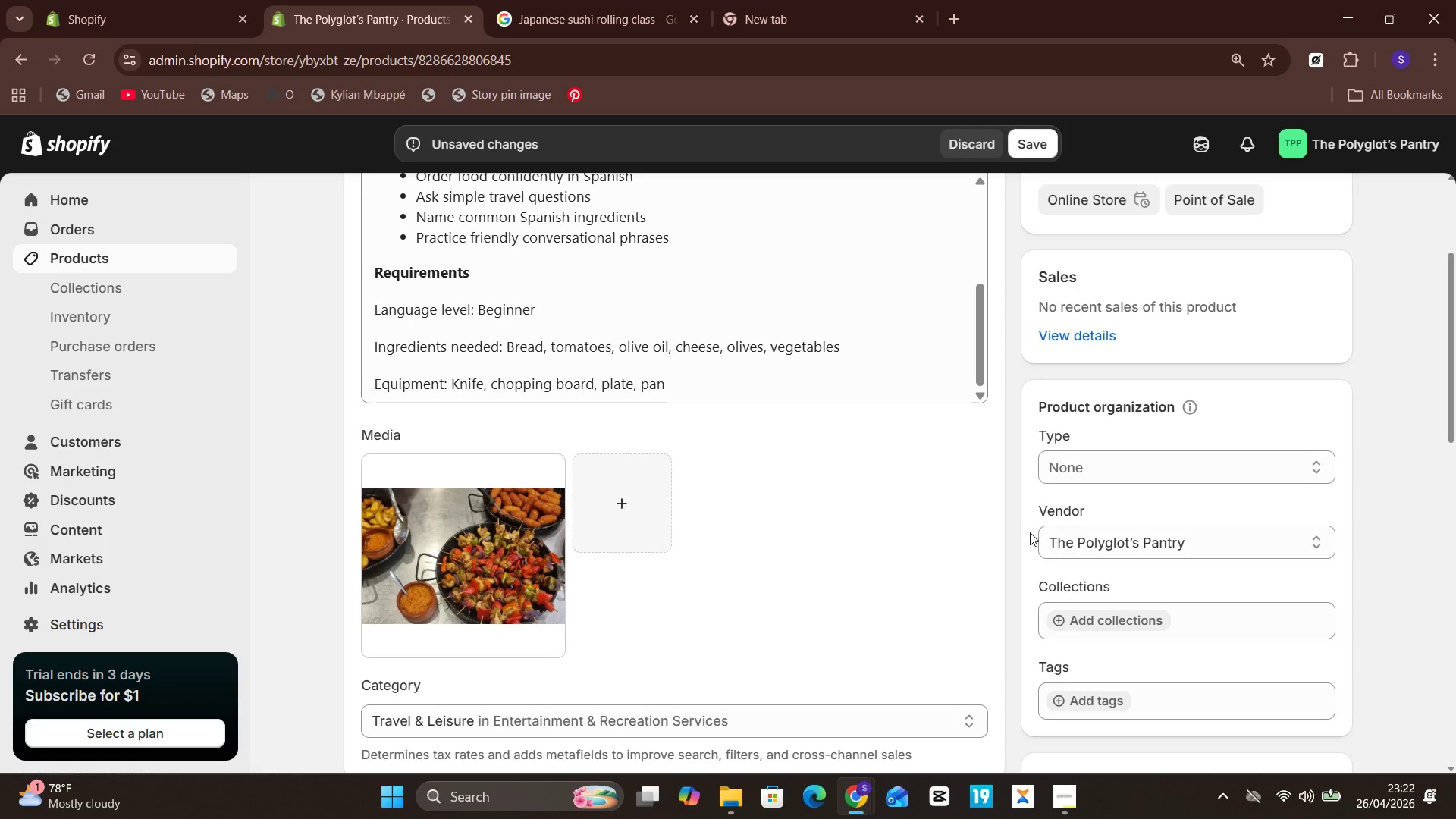 
left_click([1213, 558])
 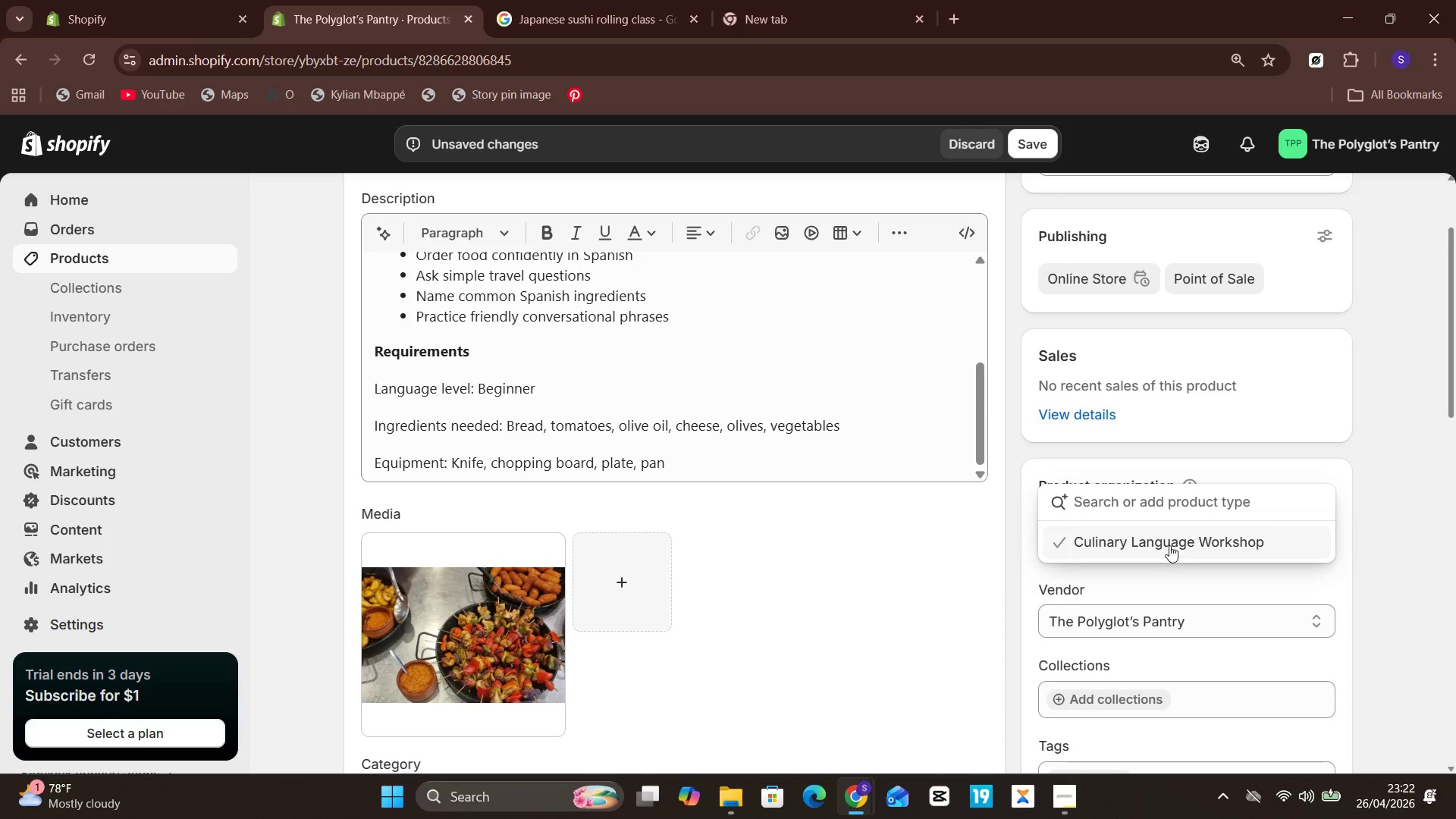 
left_click([1163, 540])
 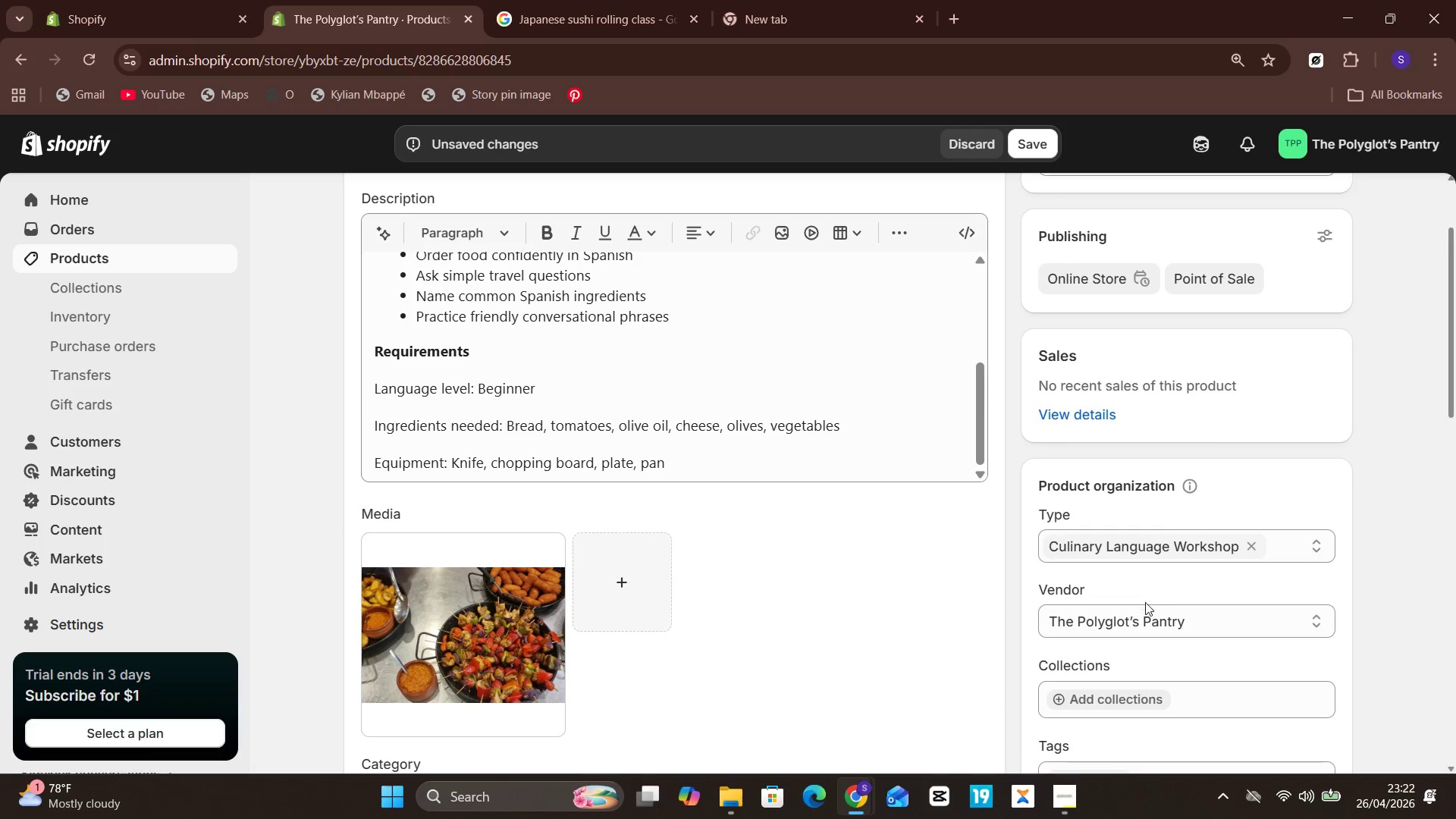 
left_click([1144, 604])
 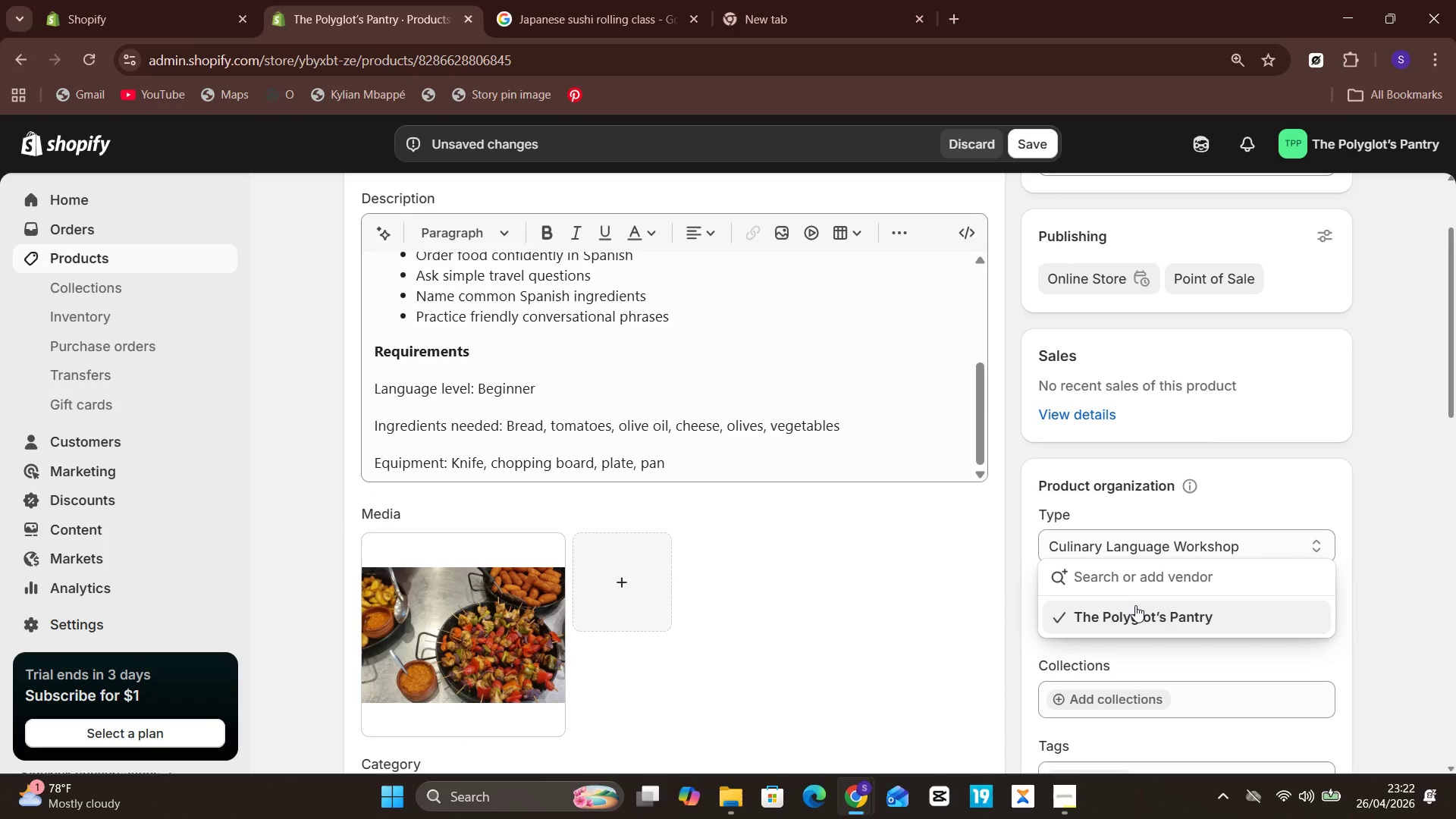 
left_click([1133, 607])
 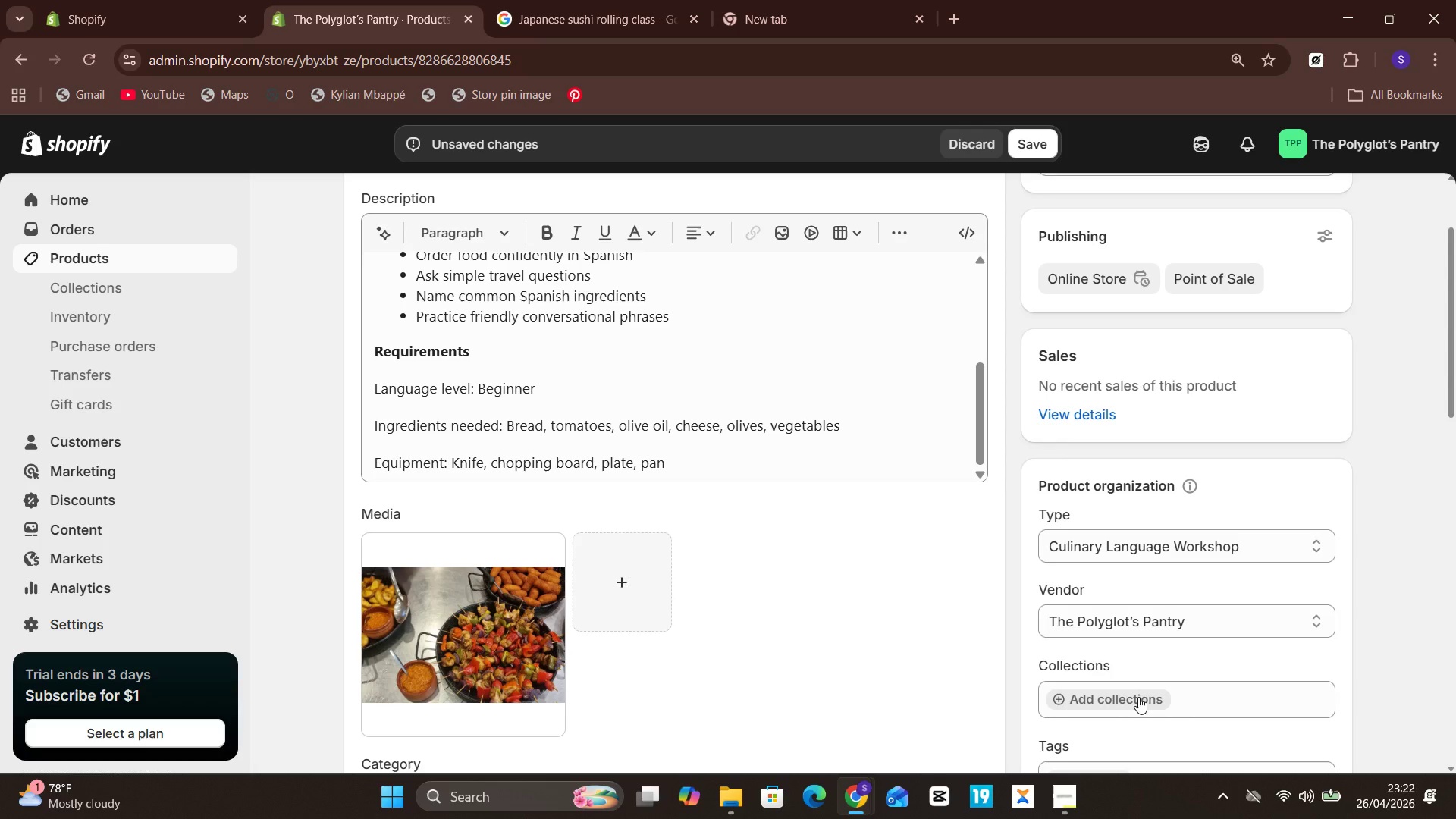 
left_click([1138, 698])
 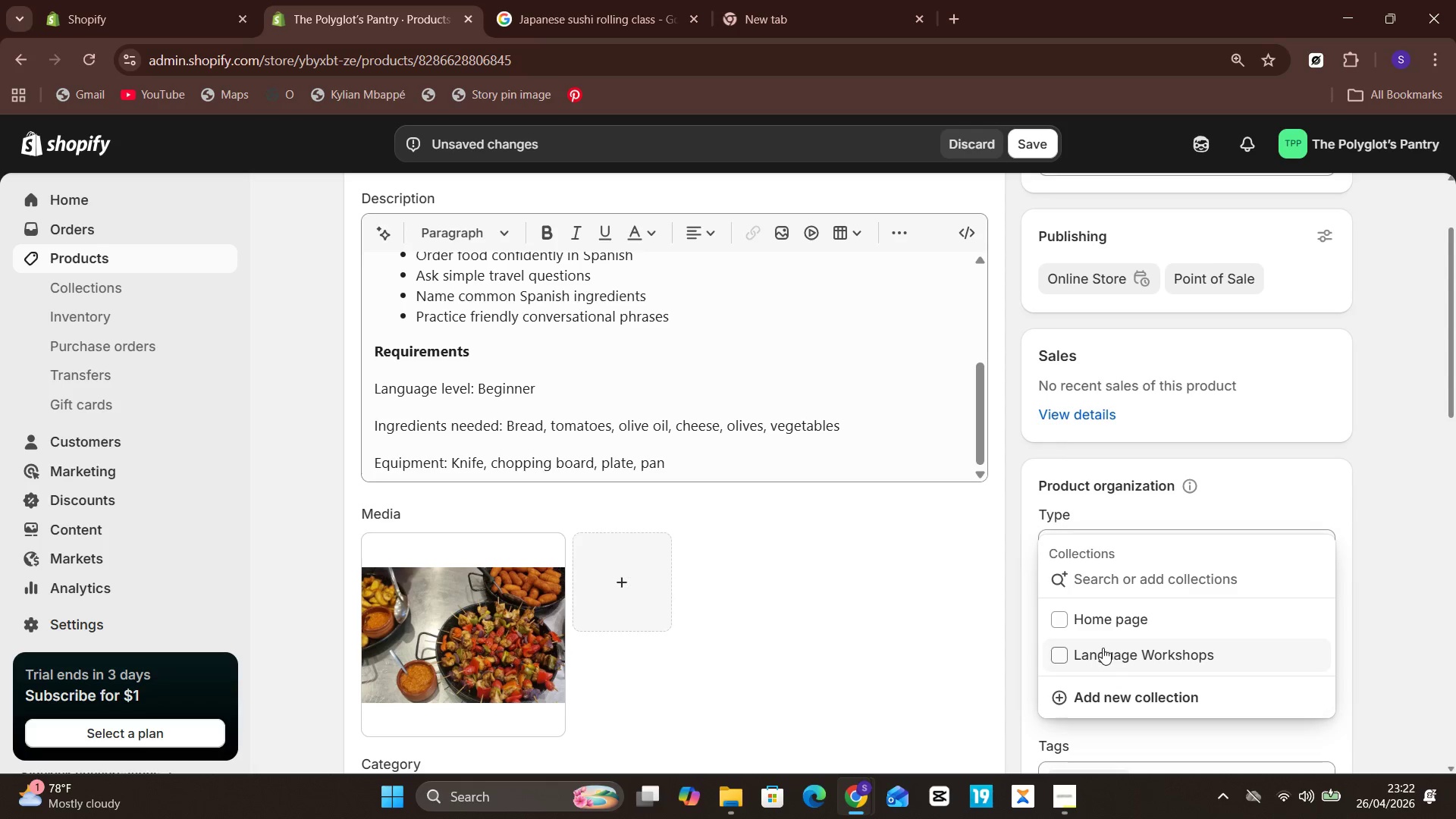 
left_click([1102, 647])
 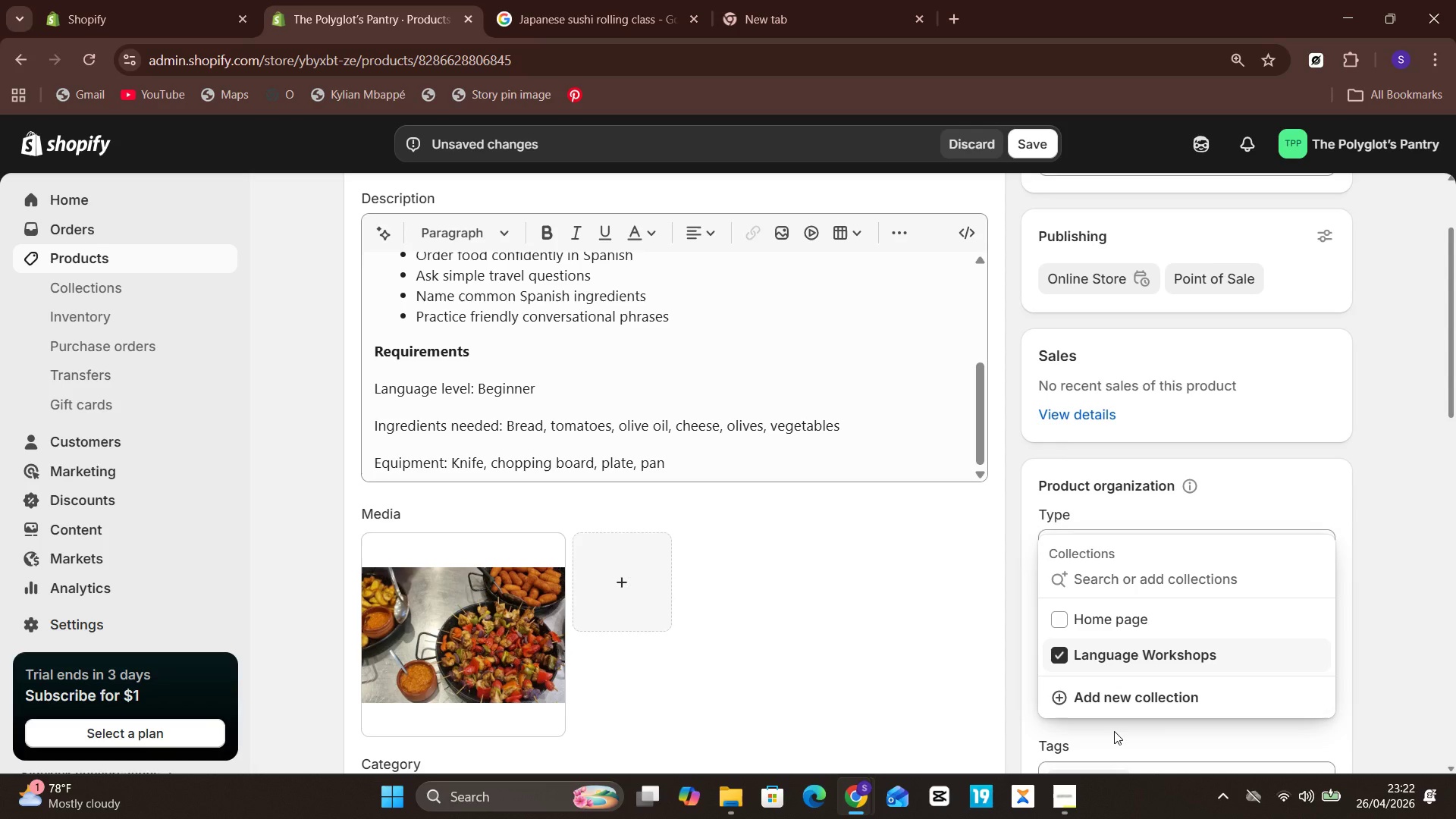 
left_click([1114, 731])
 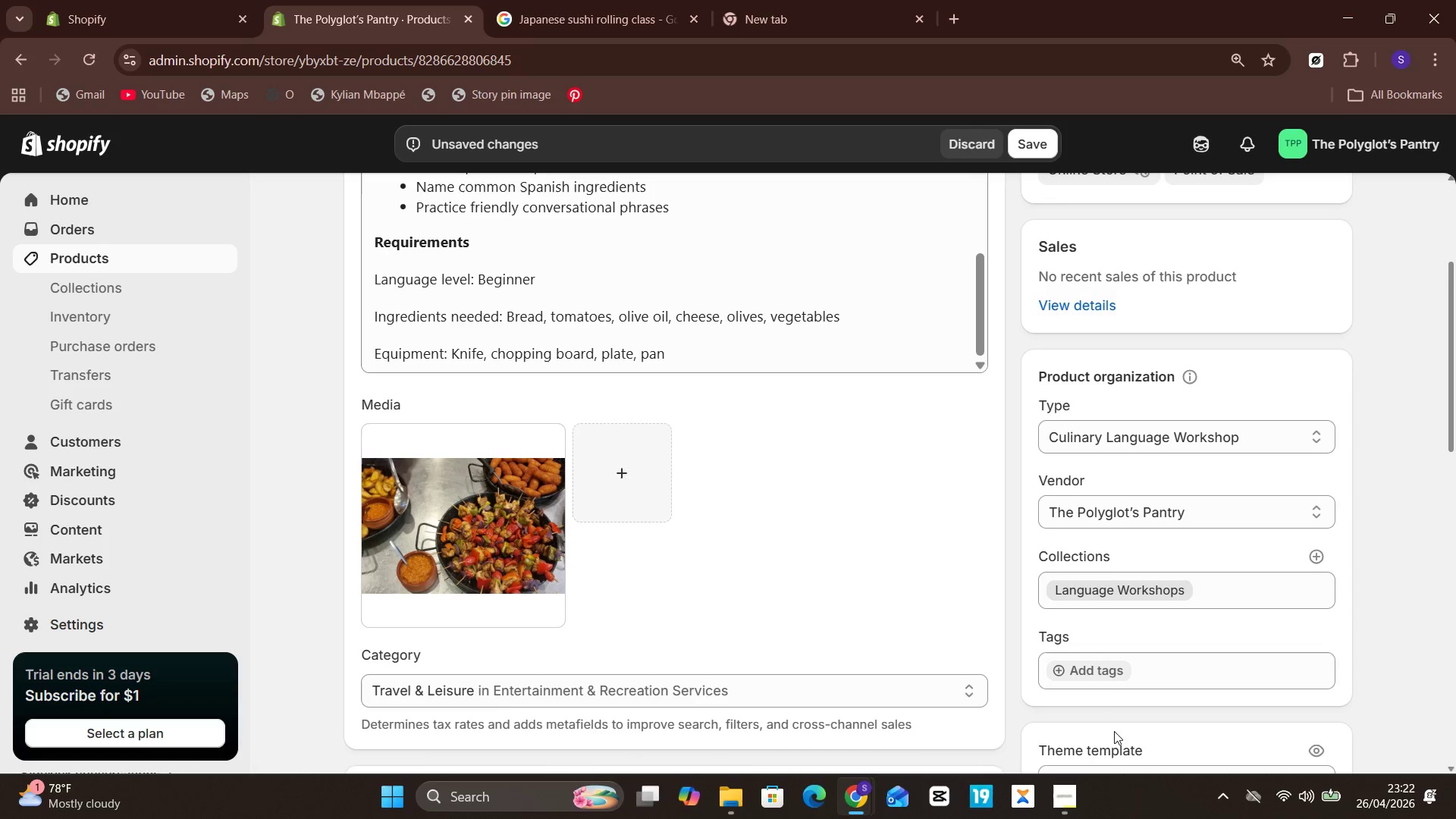 
left_click([1077, 679])
 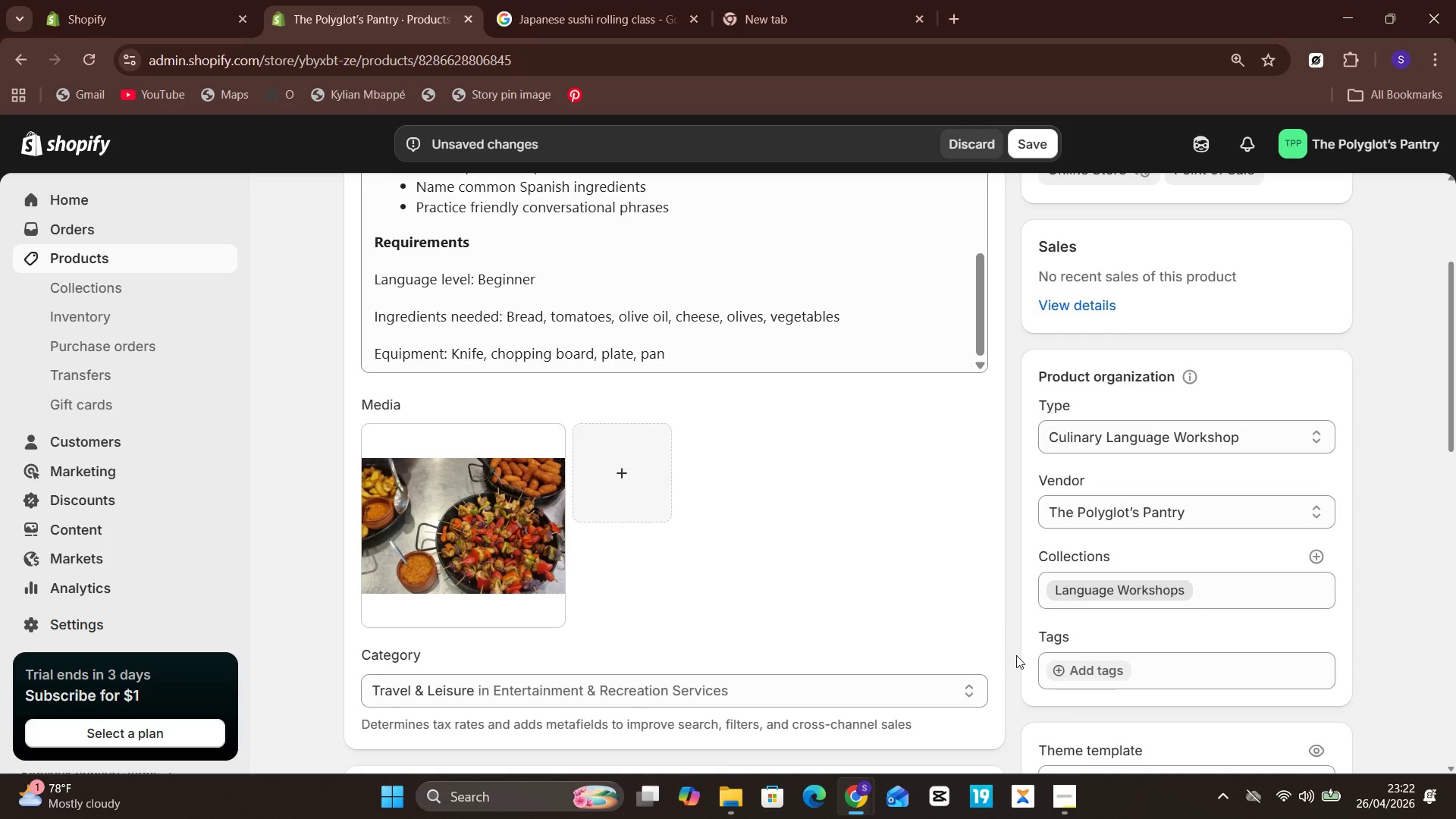 
left_click([1106, 673])
 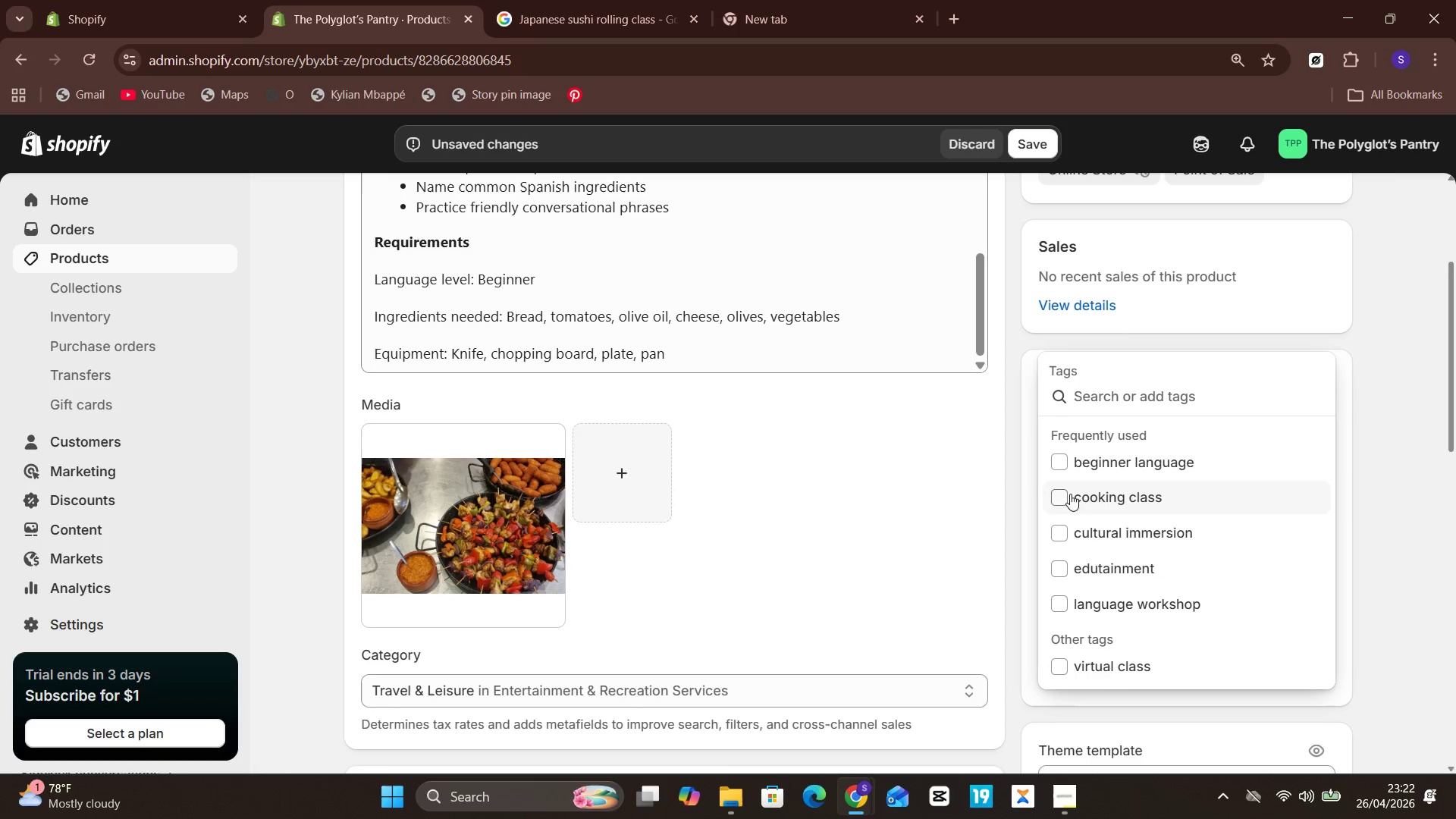 
left_click([1053, 467])
 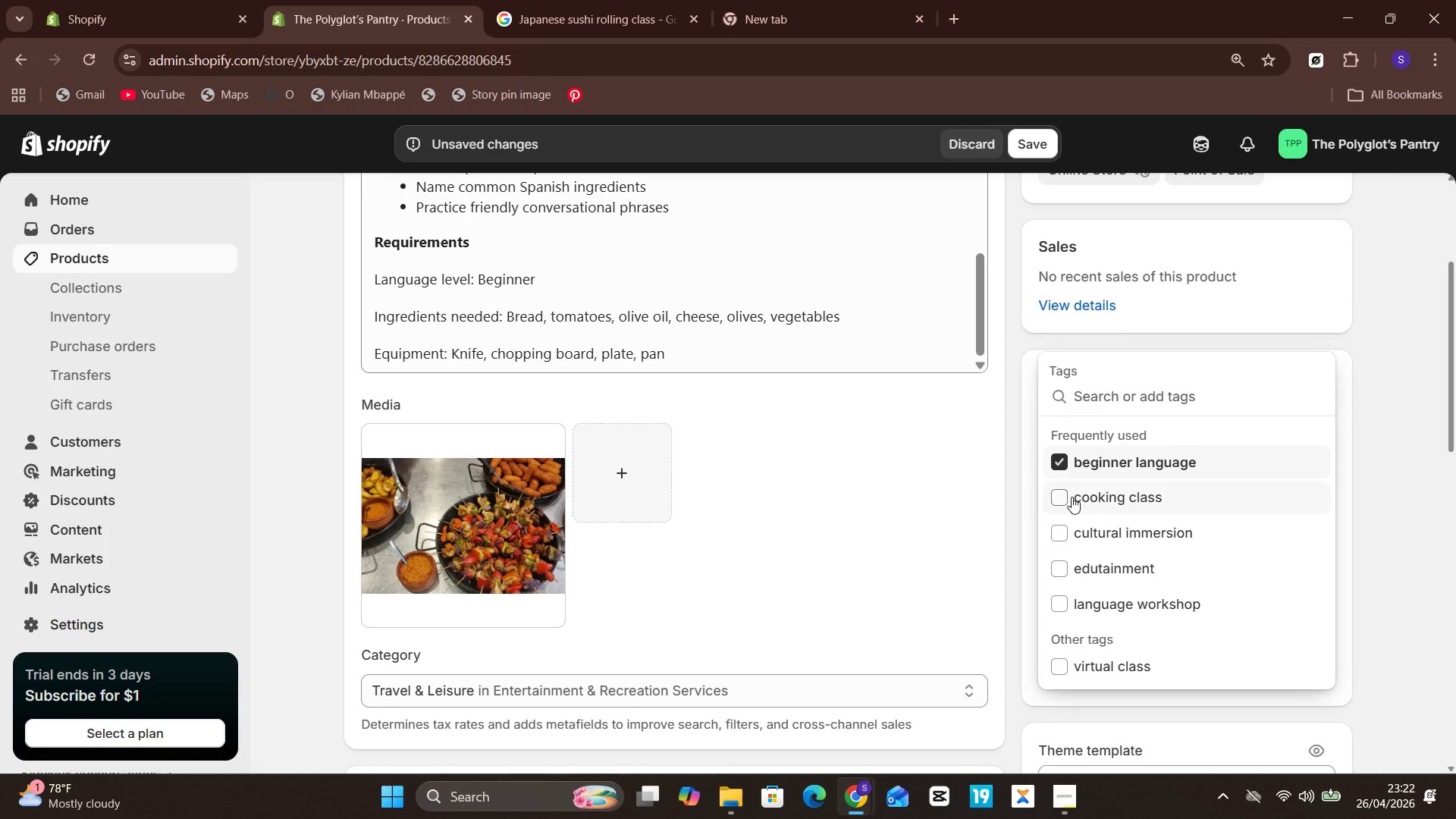 
left_click([1073, 509])
 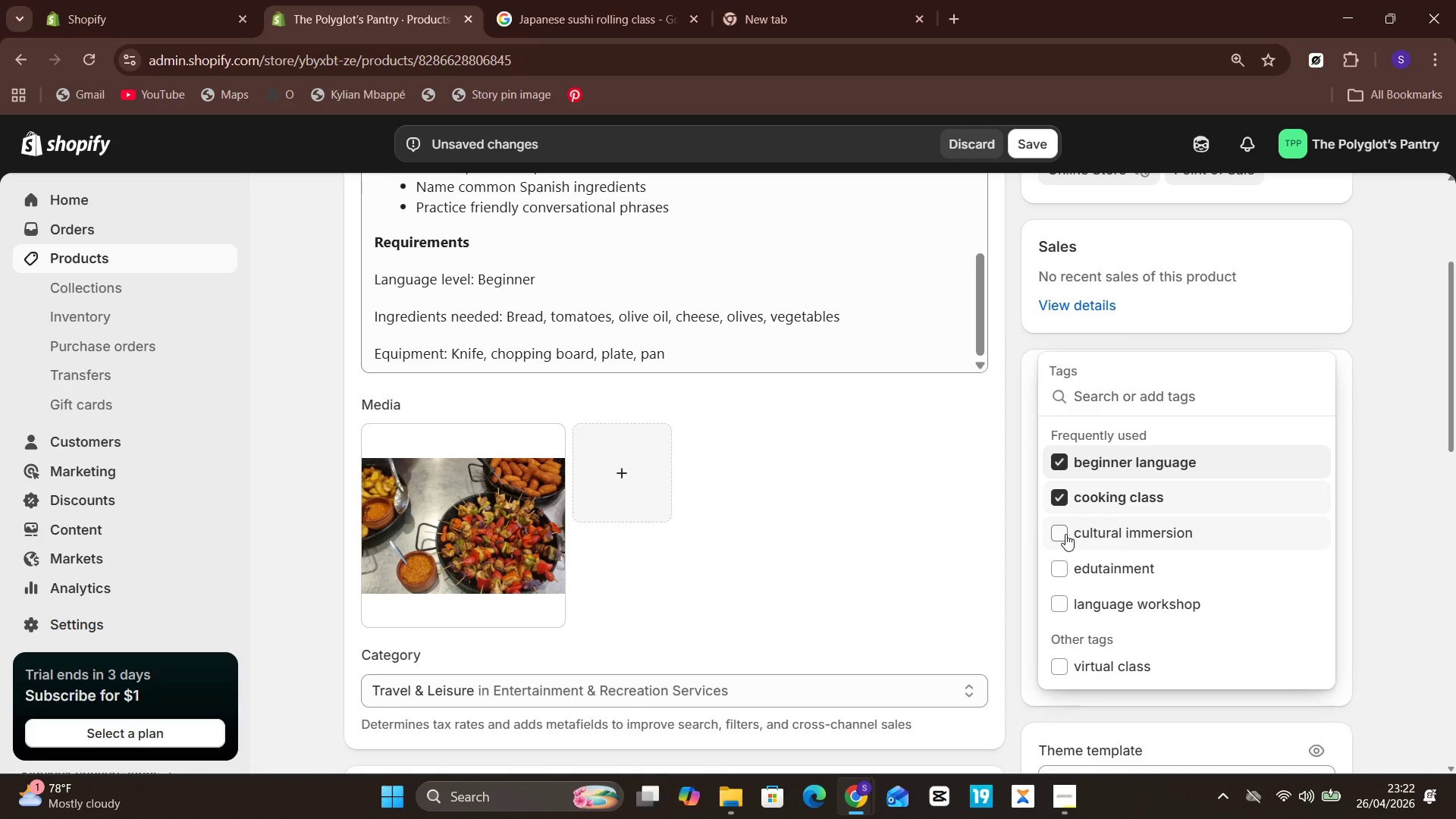 
left_click([1065, 534])
 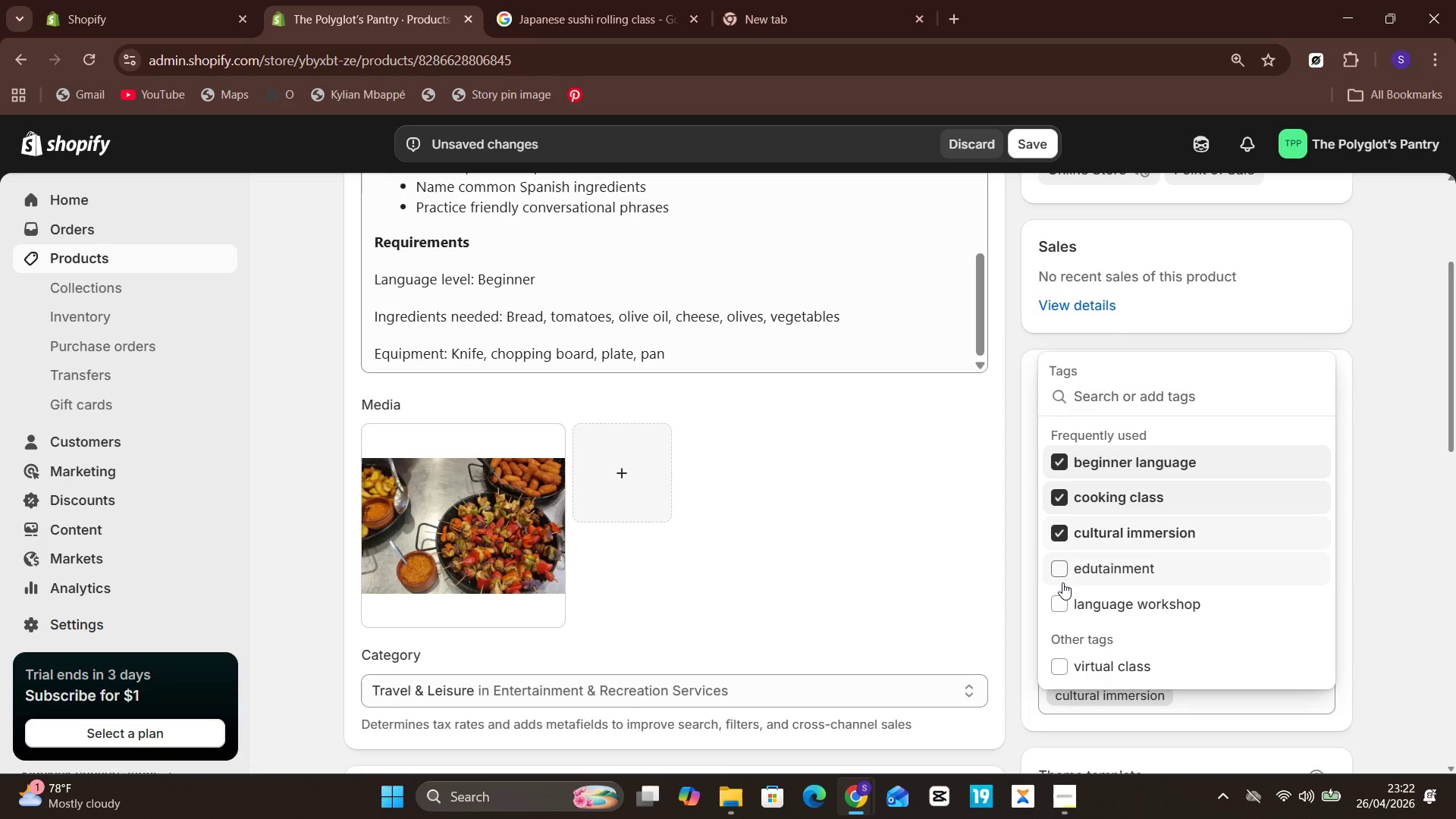 
left_click([1062, 582])
 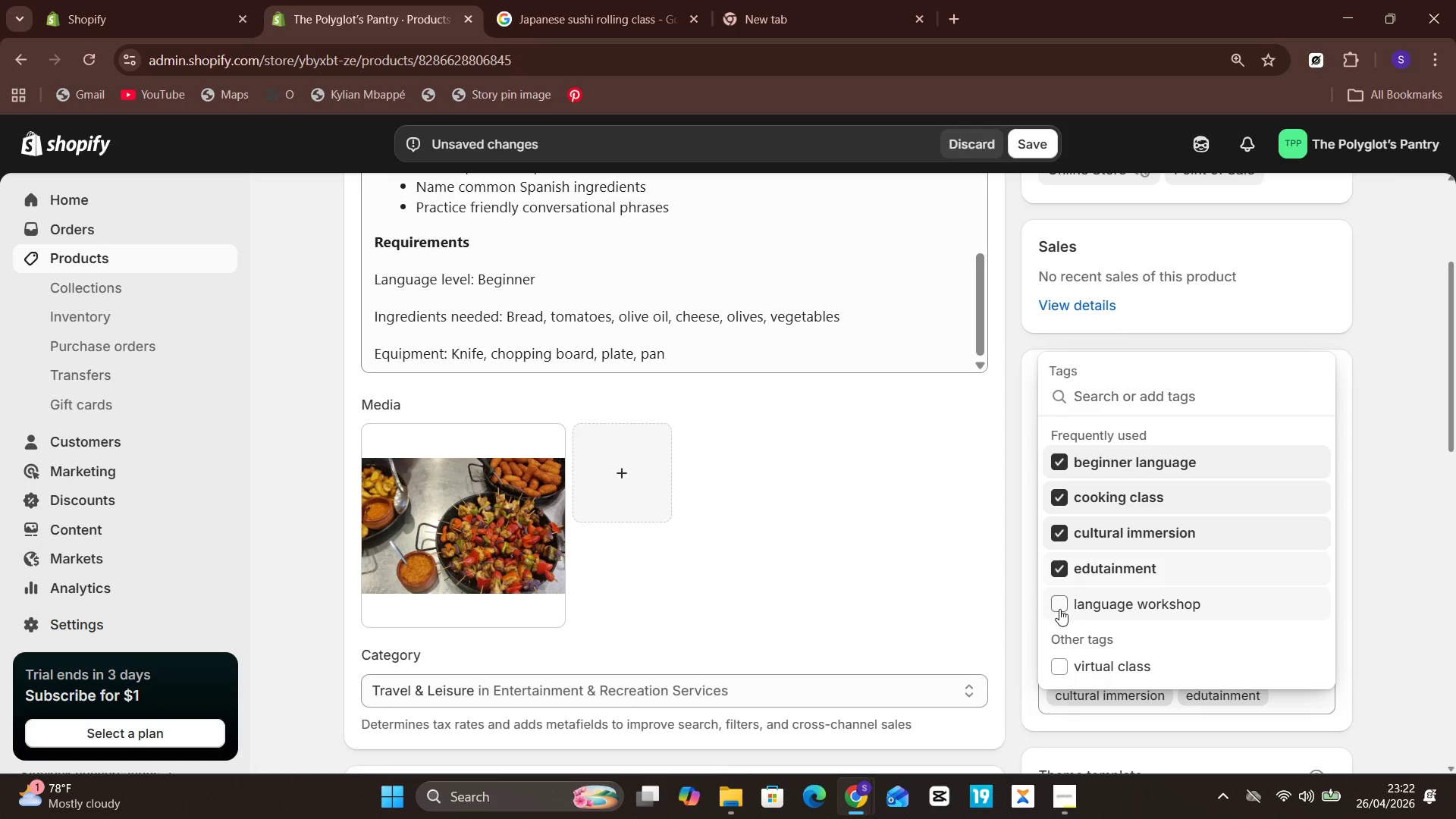 
left_click([1059, 609])
 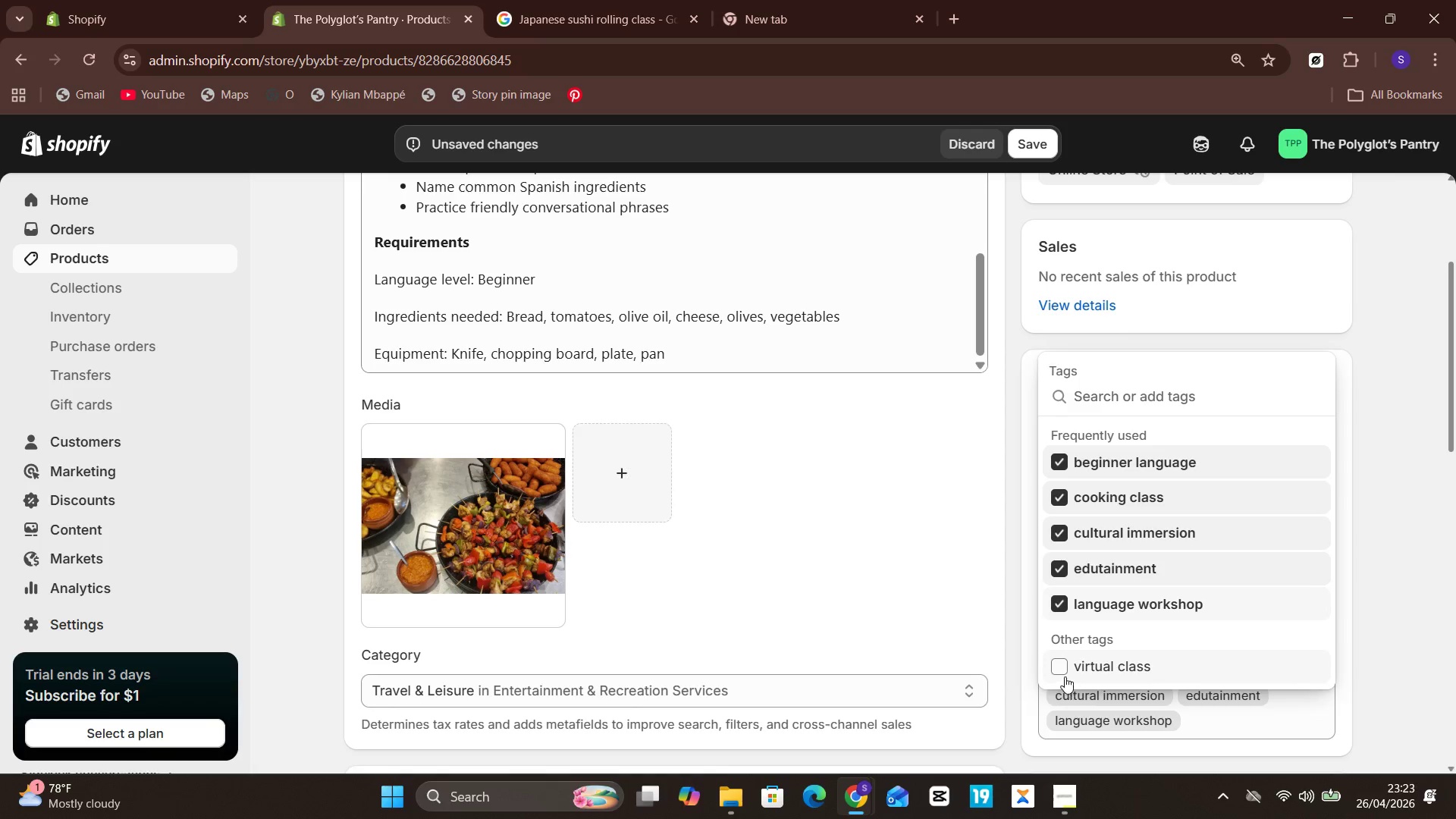 
left_click([1064, 673])
 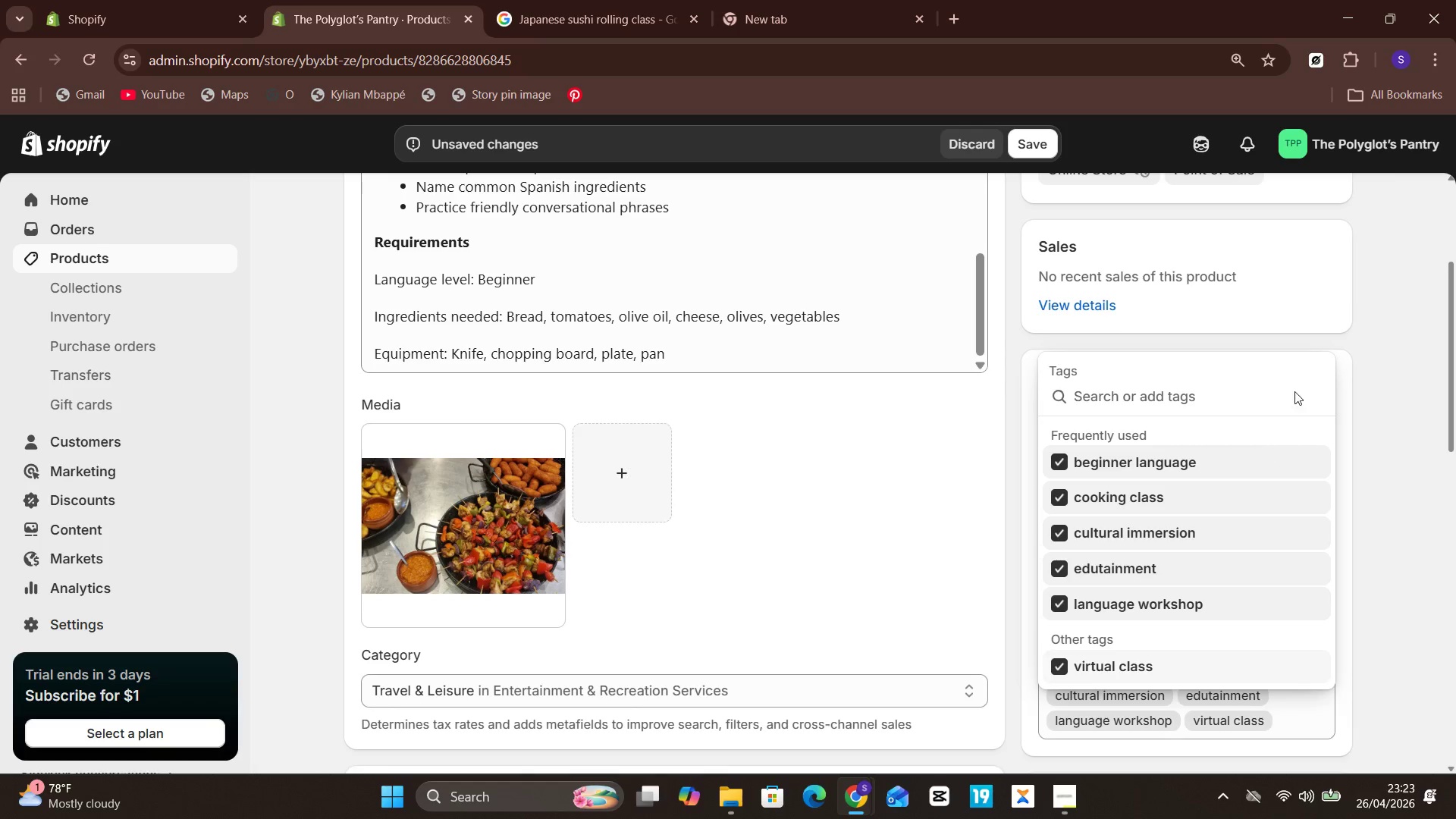 
left_click([1346, 366])
 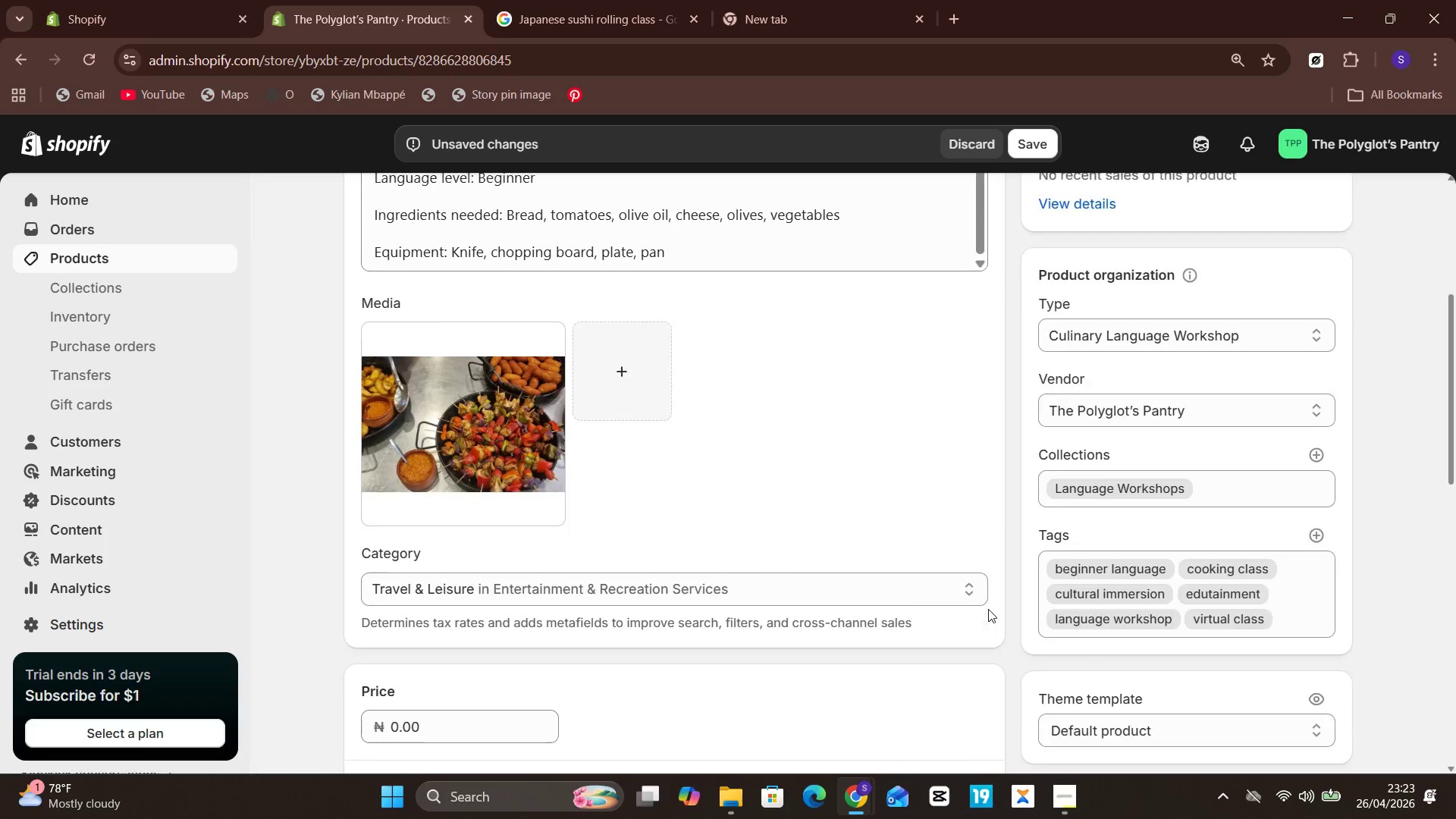 
wait(32.01)
 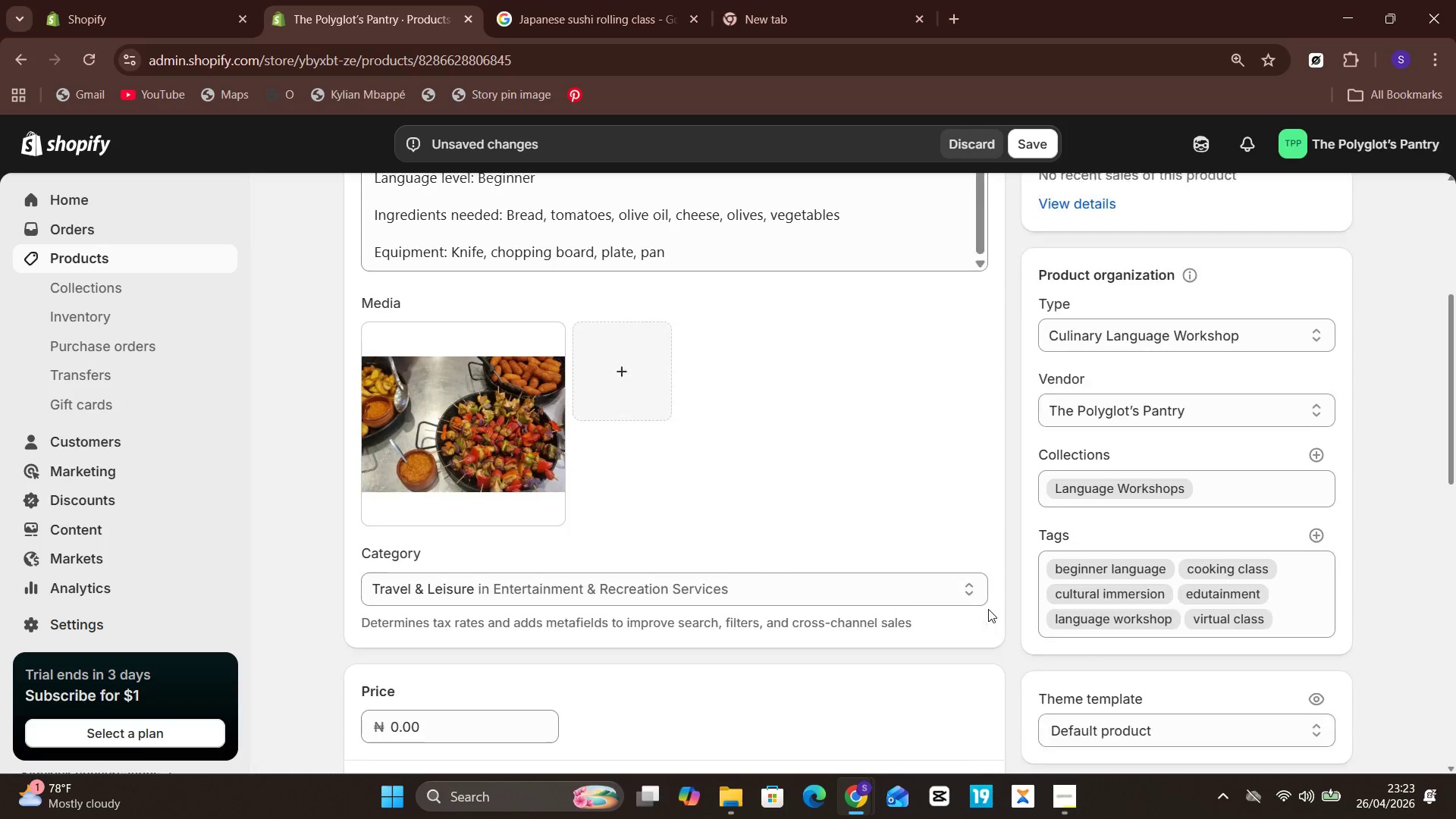 
left_click([1039, 140])
 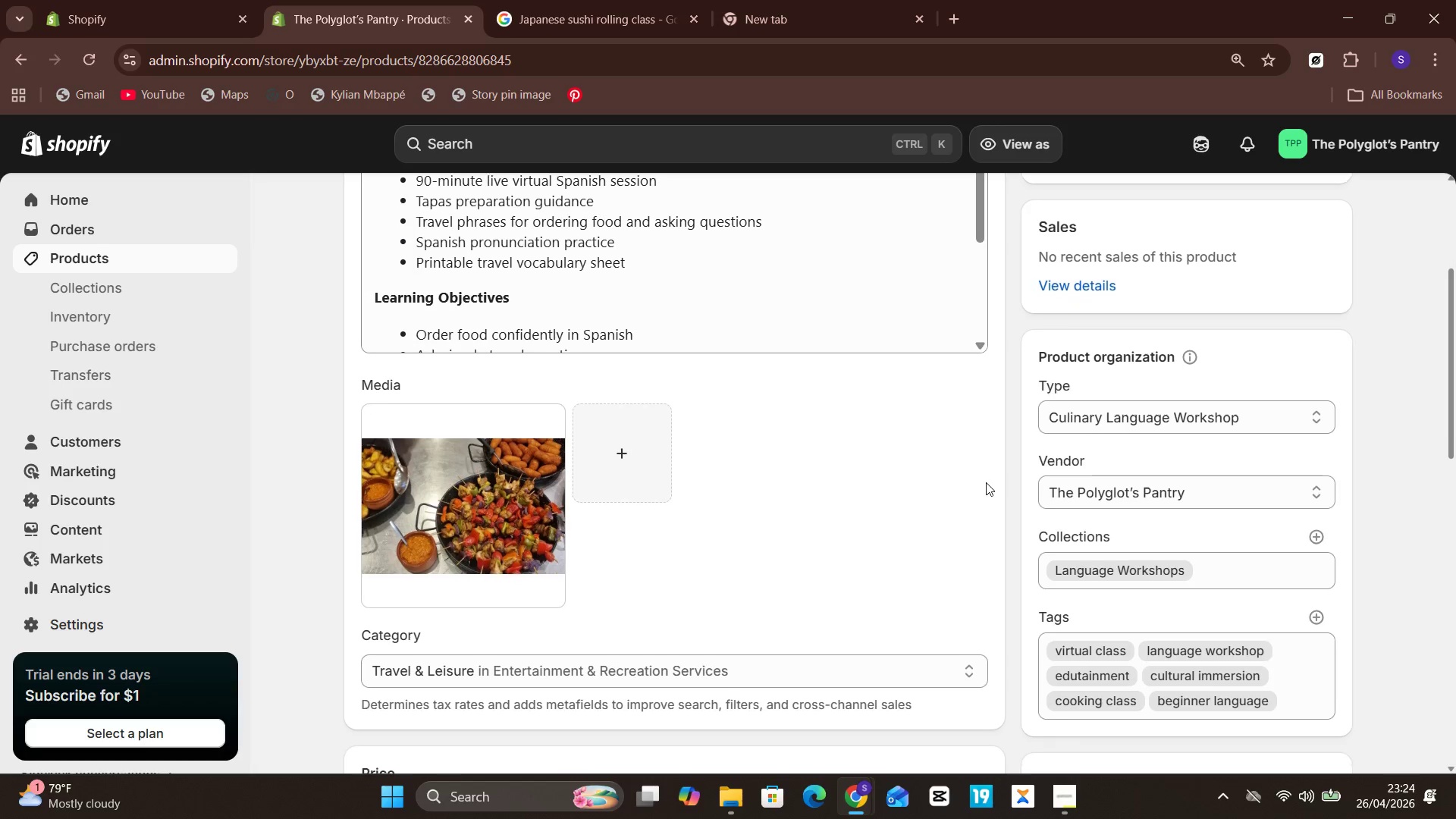 
wait(71.67)
 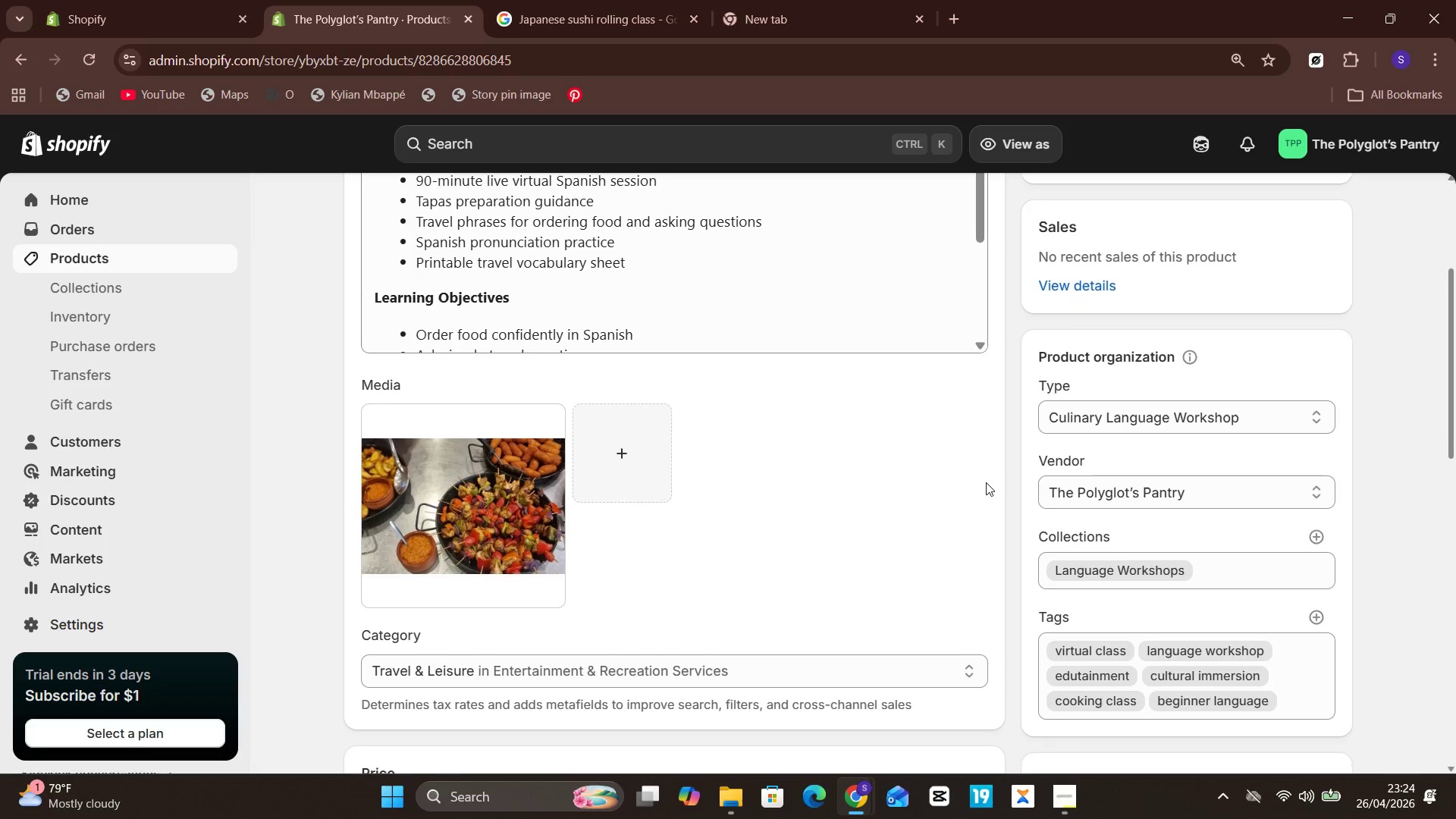 
left_click([139, 252])
 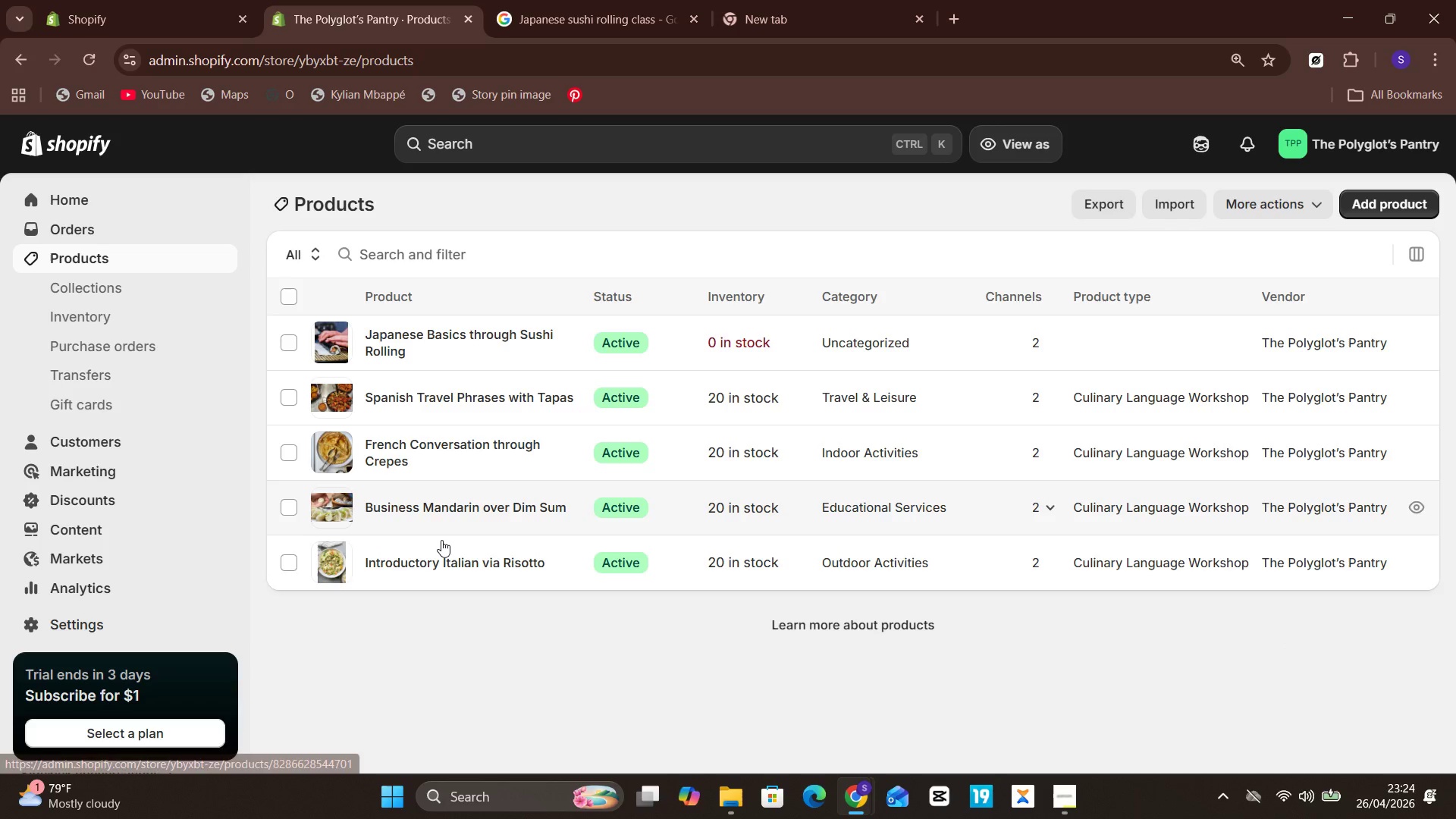 
wait(8.06)
 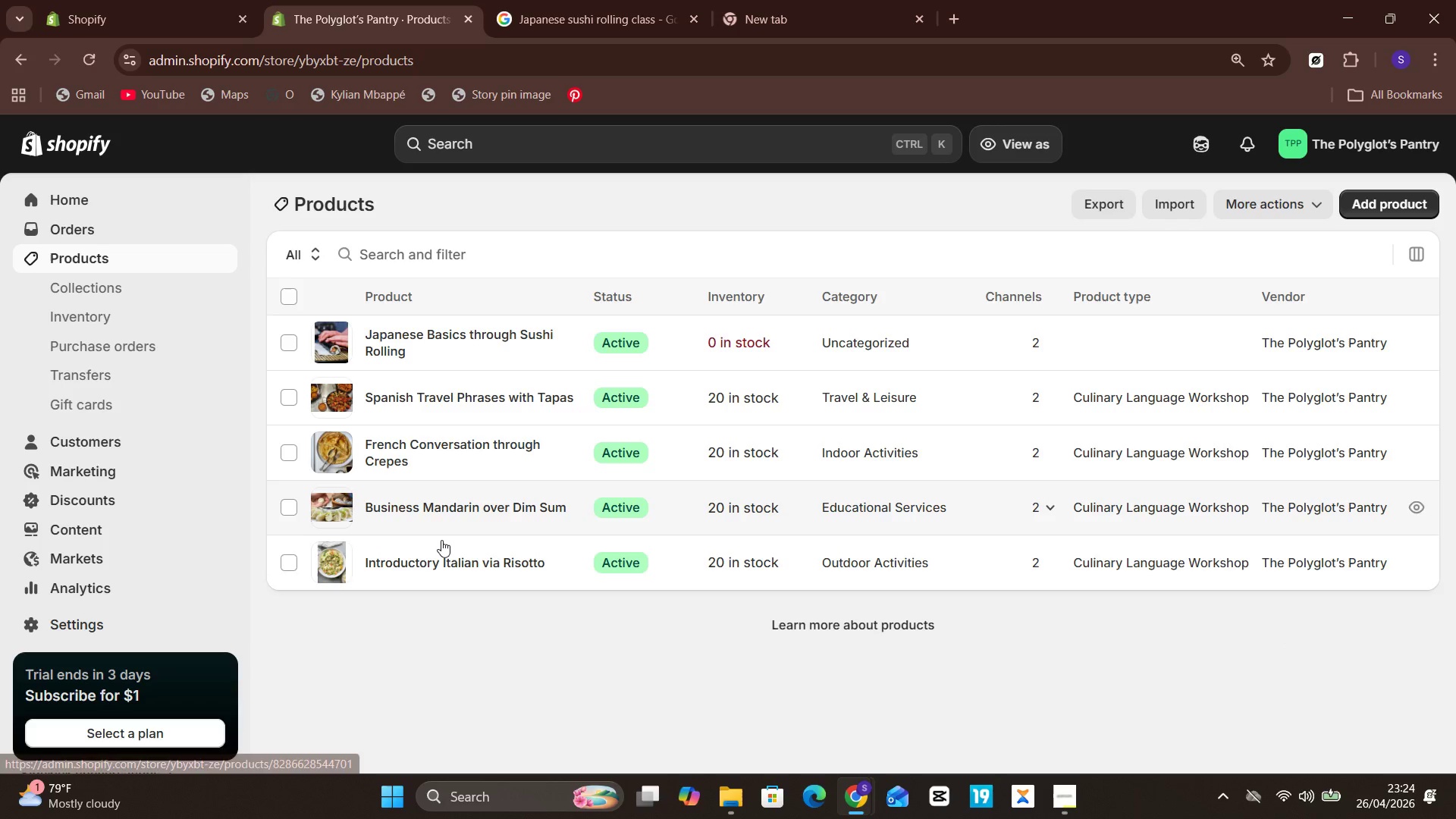 
left_click([398, 322])
 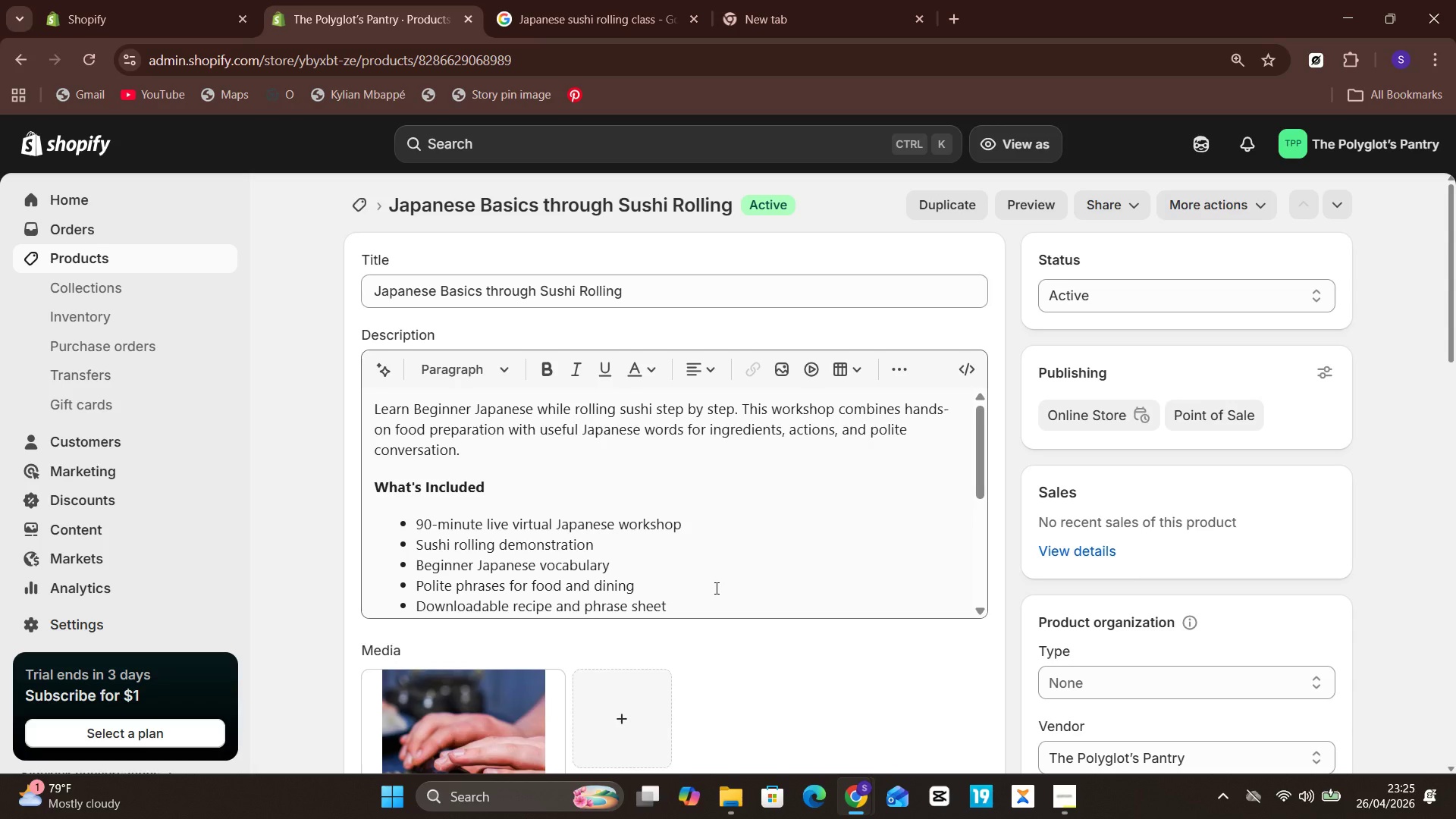 
wait(19.28)
 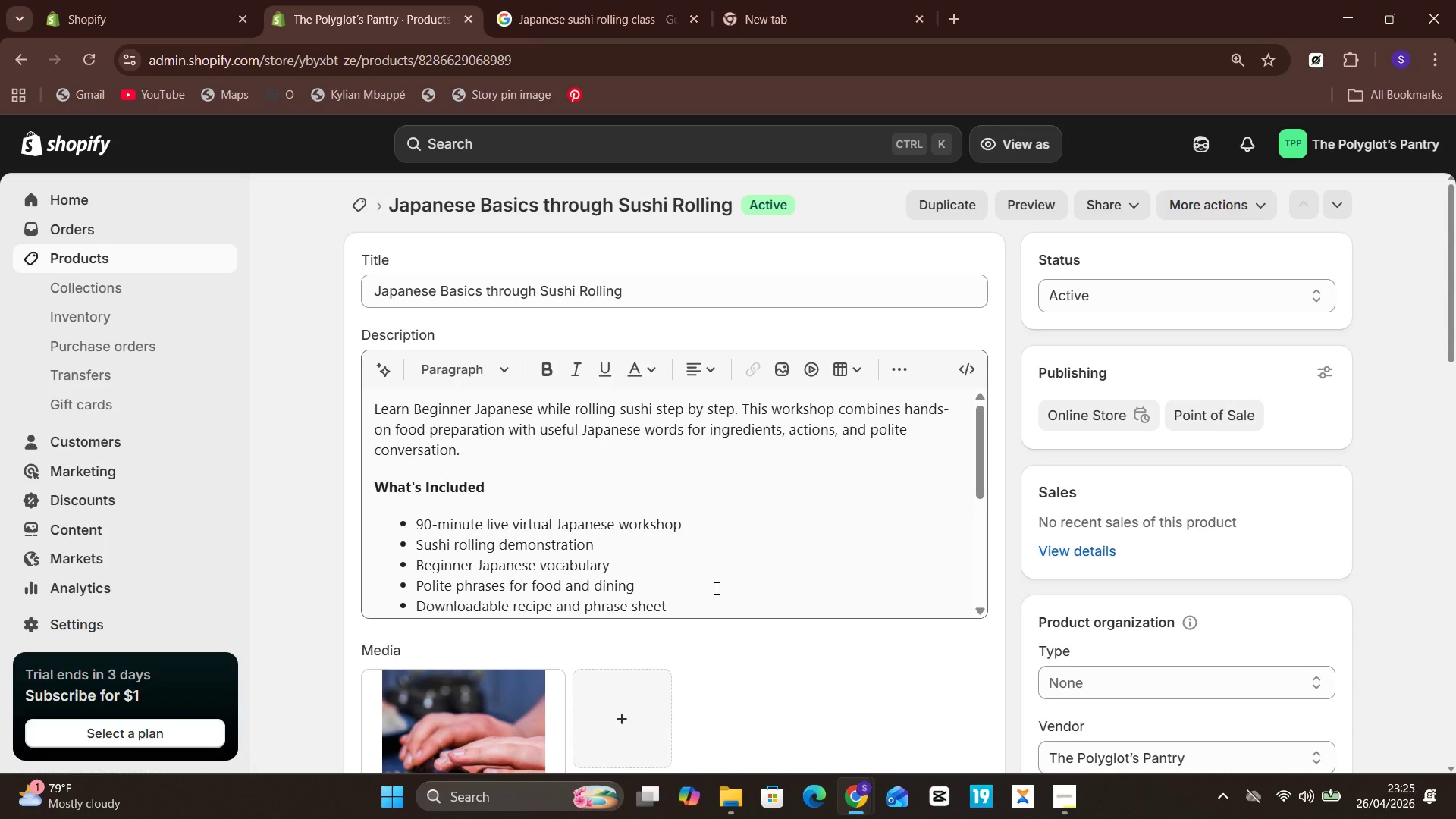 
left_click([528, 551])
 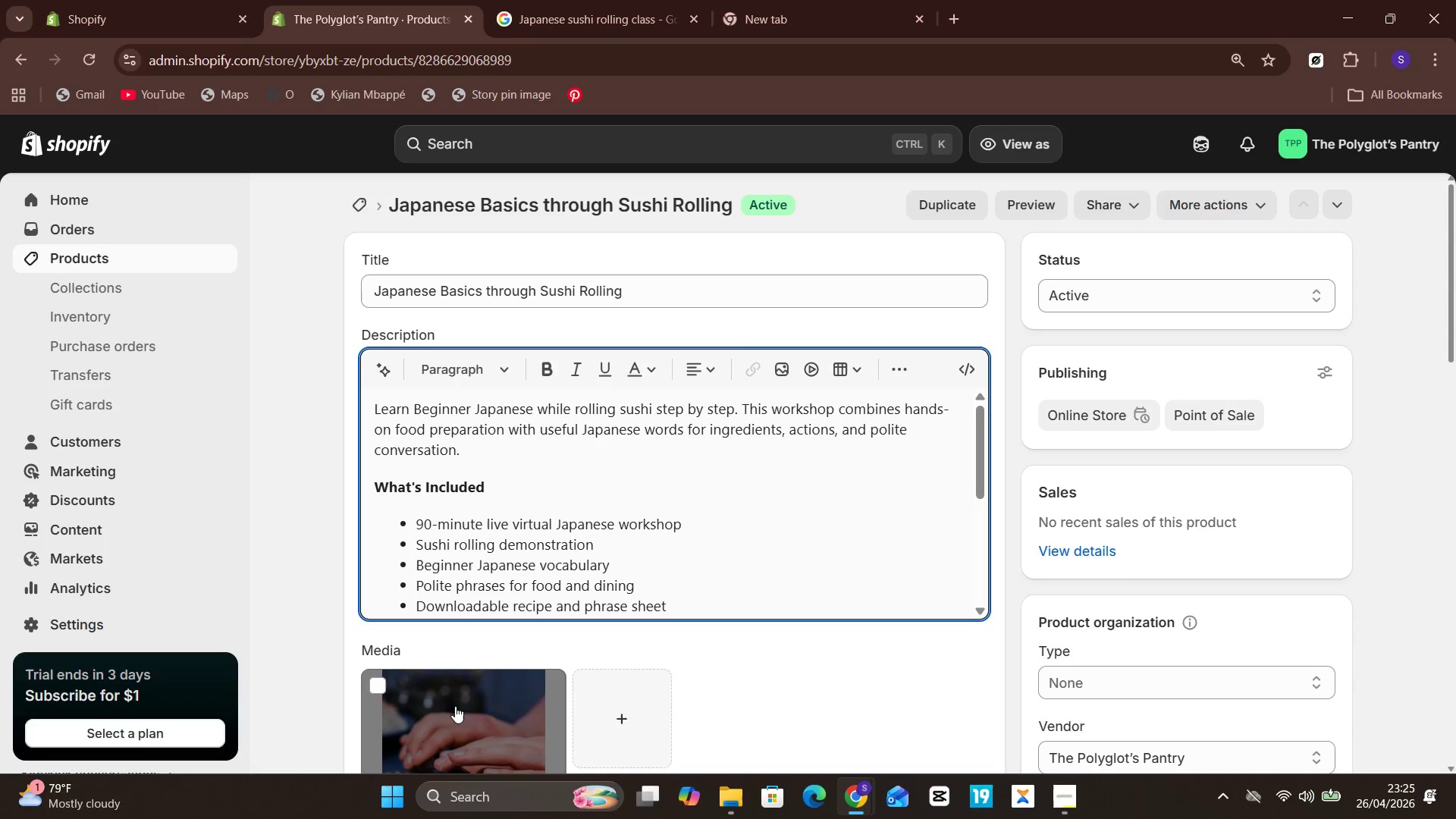 
left_click([454, 708])
 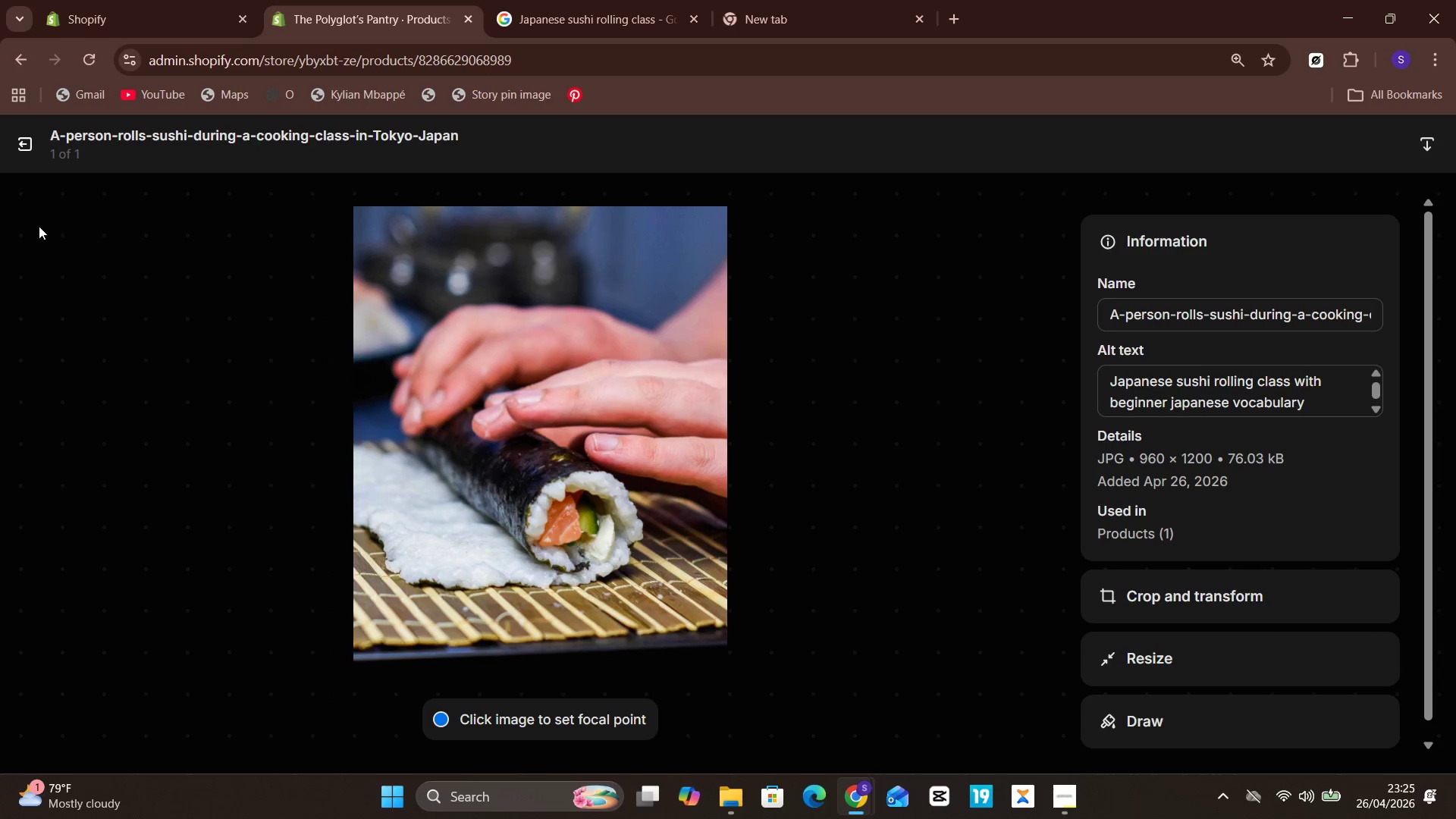 
left_click_drag(start_coordinate=[27, 162], to_coordinate=[25, 138])
 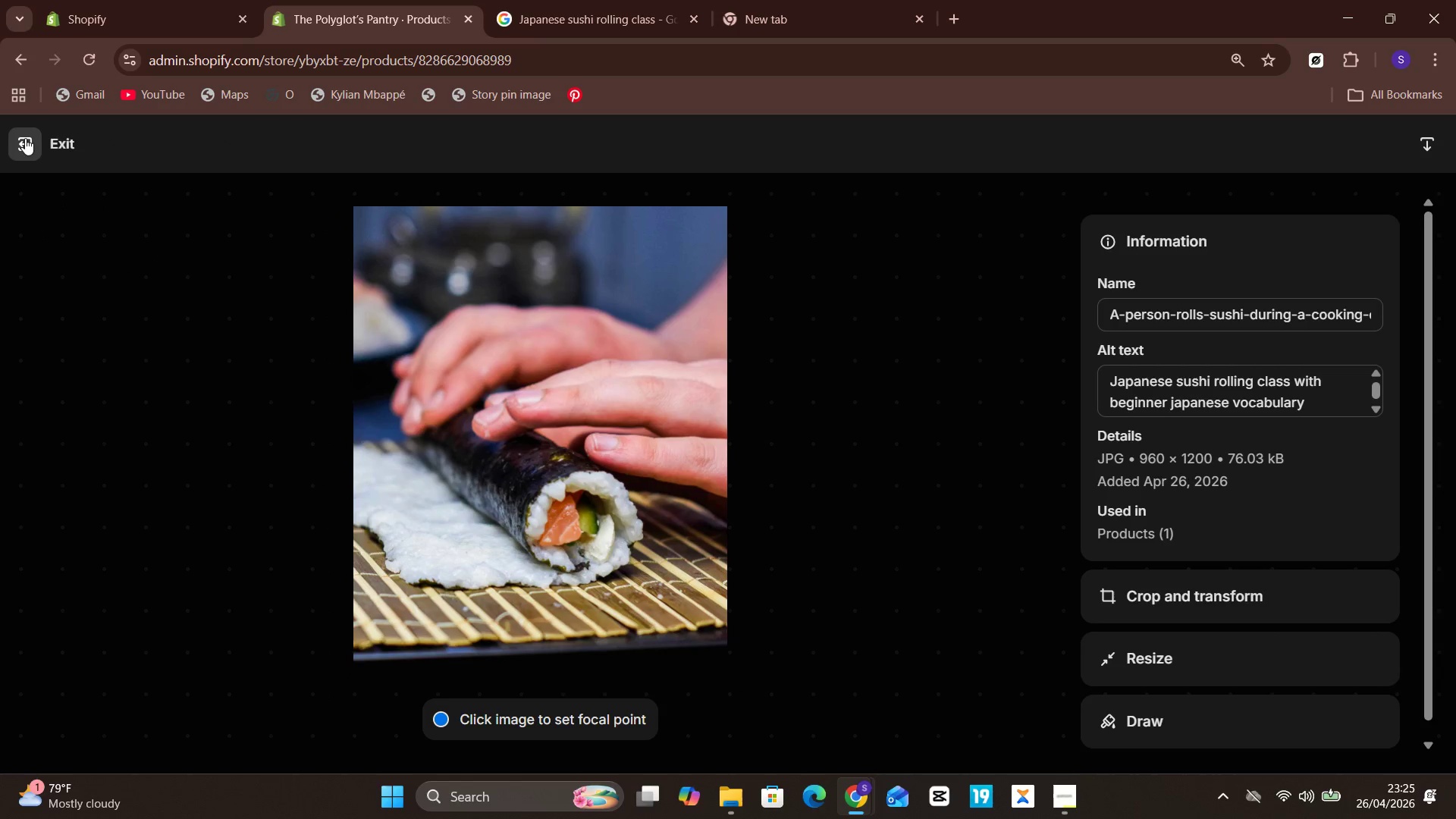 
left_click([25, 138])
 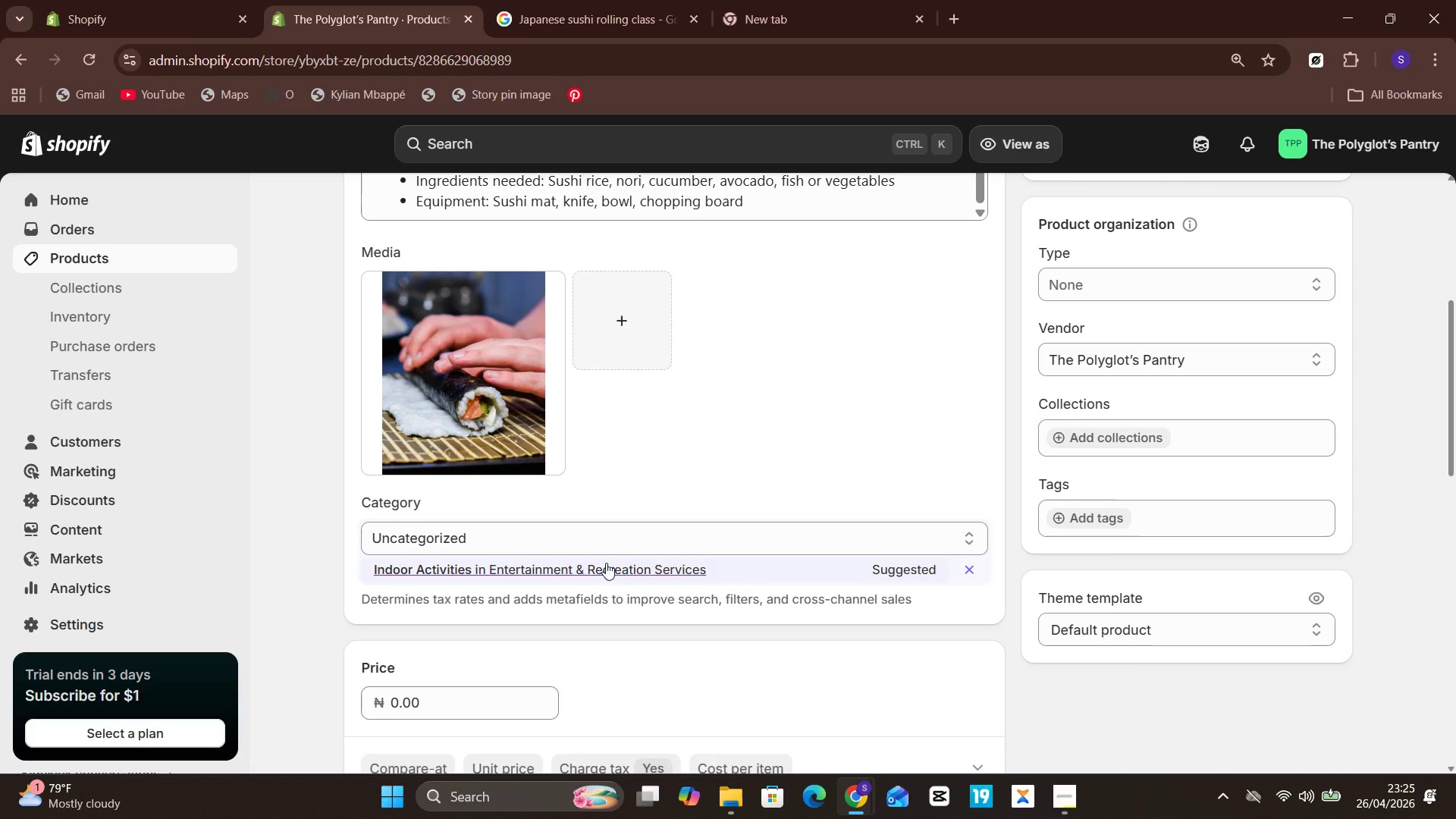 
wait(6.31)
 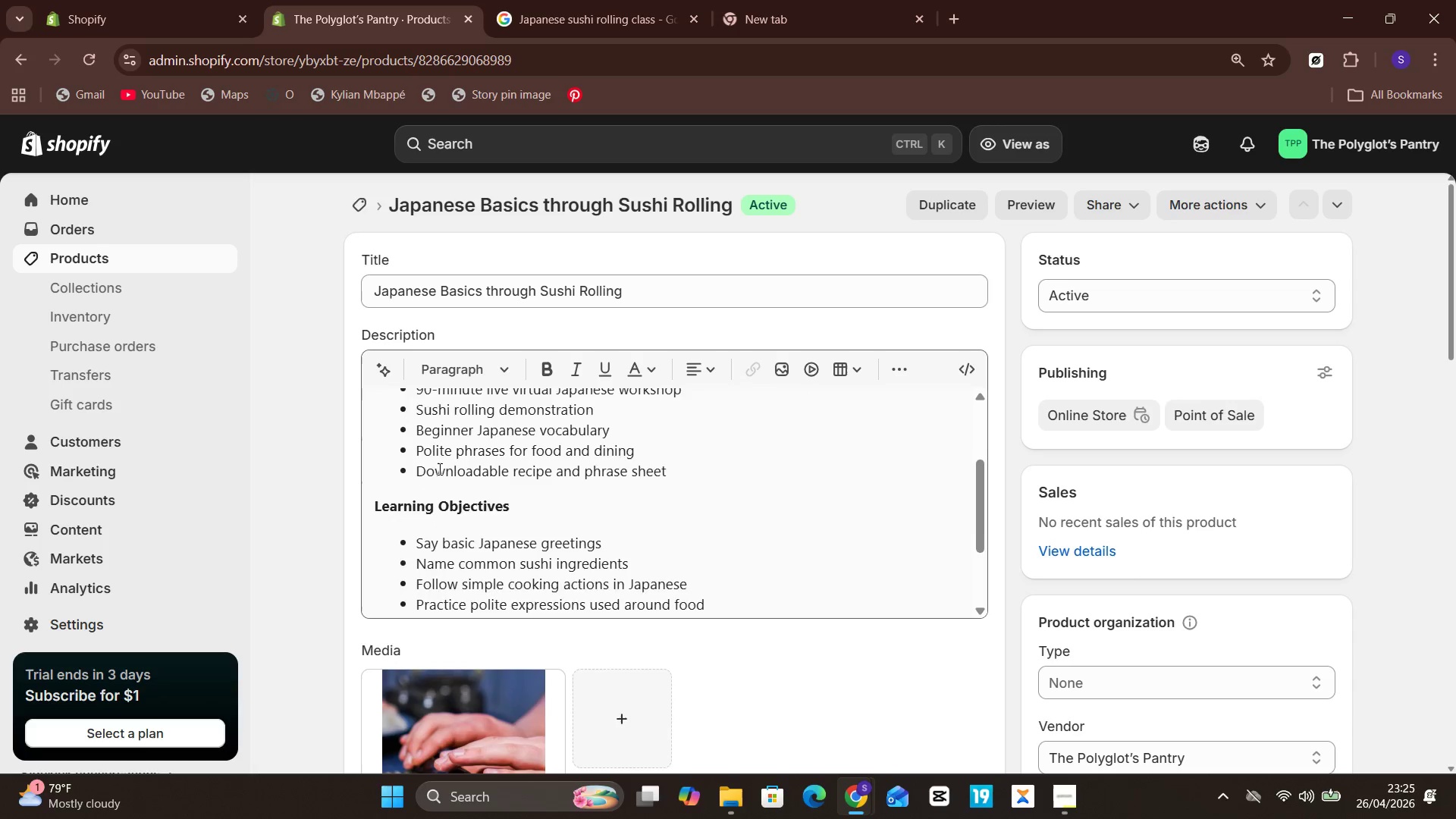 
left_click([608, 563])
 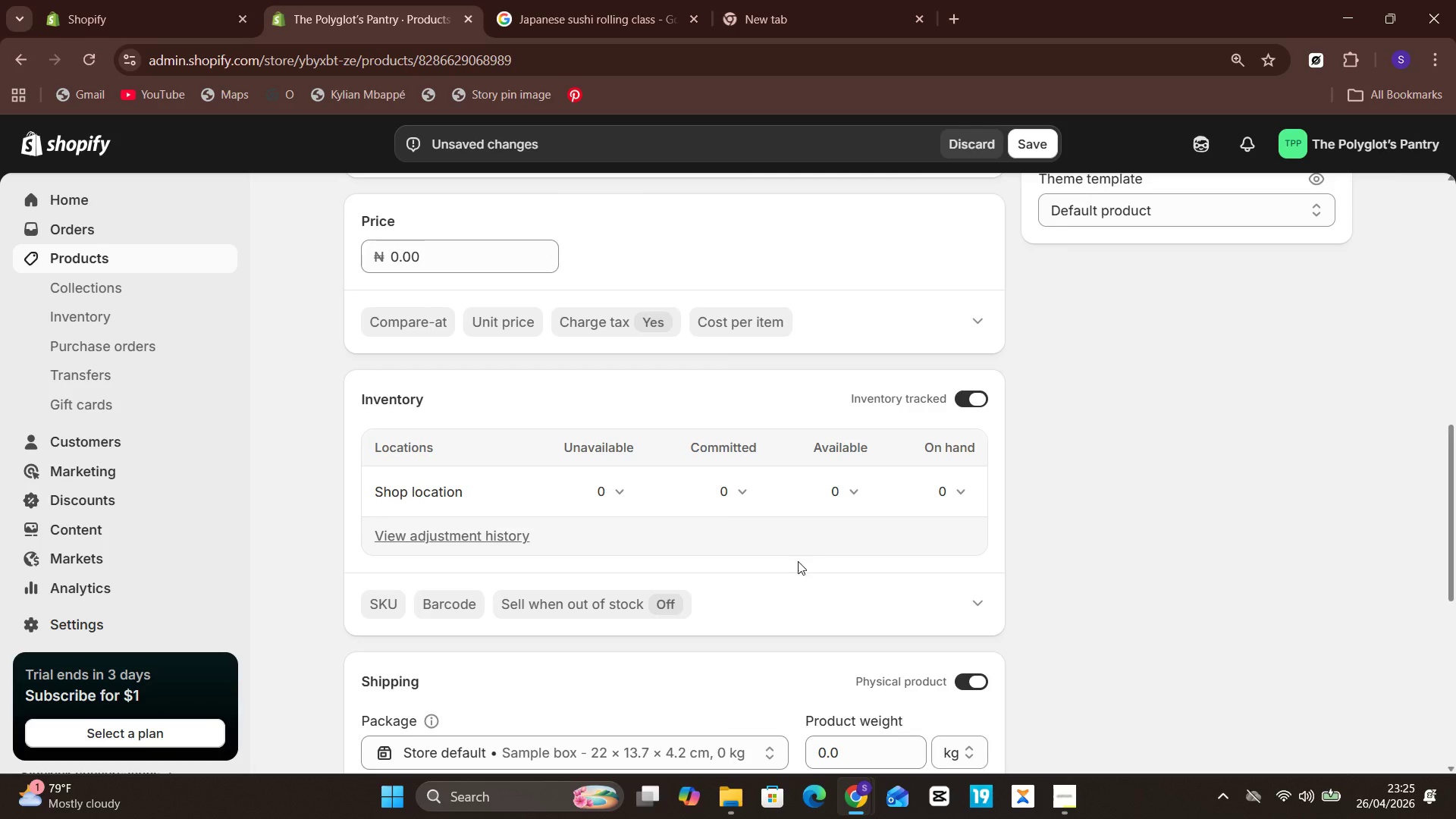 
left_click([741, 478])
 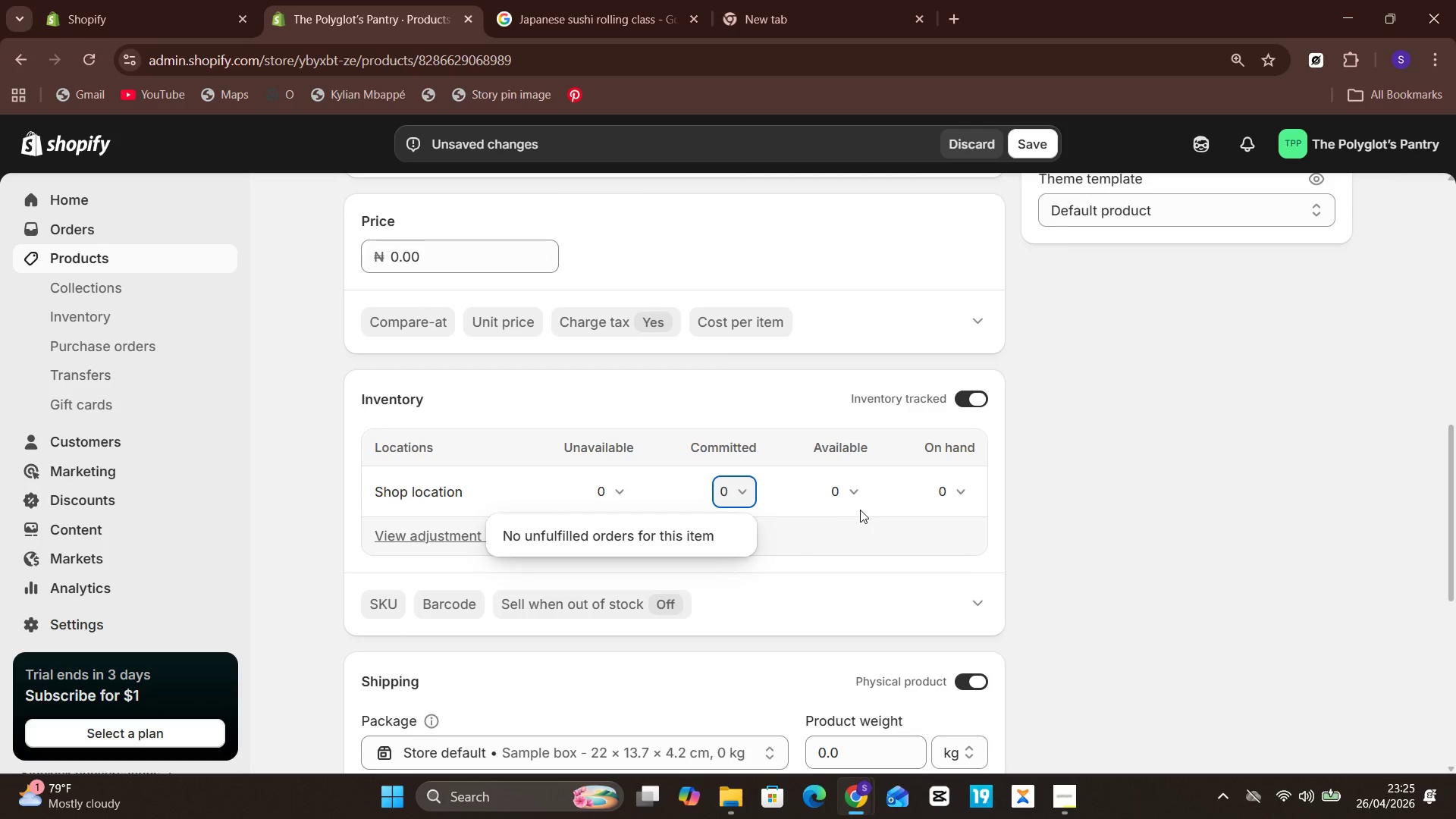 
left_click([852, 490])
 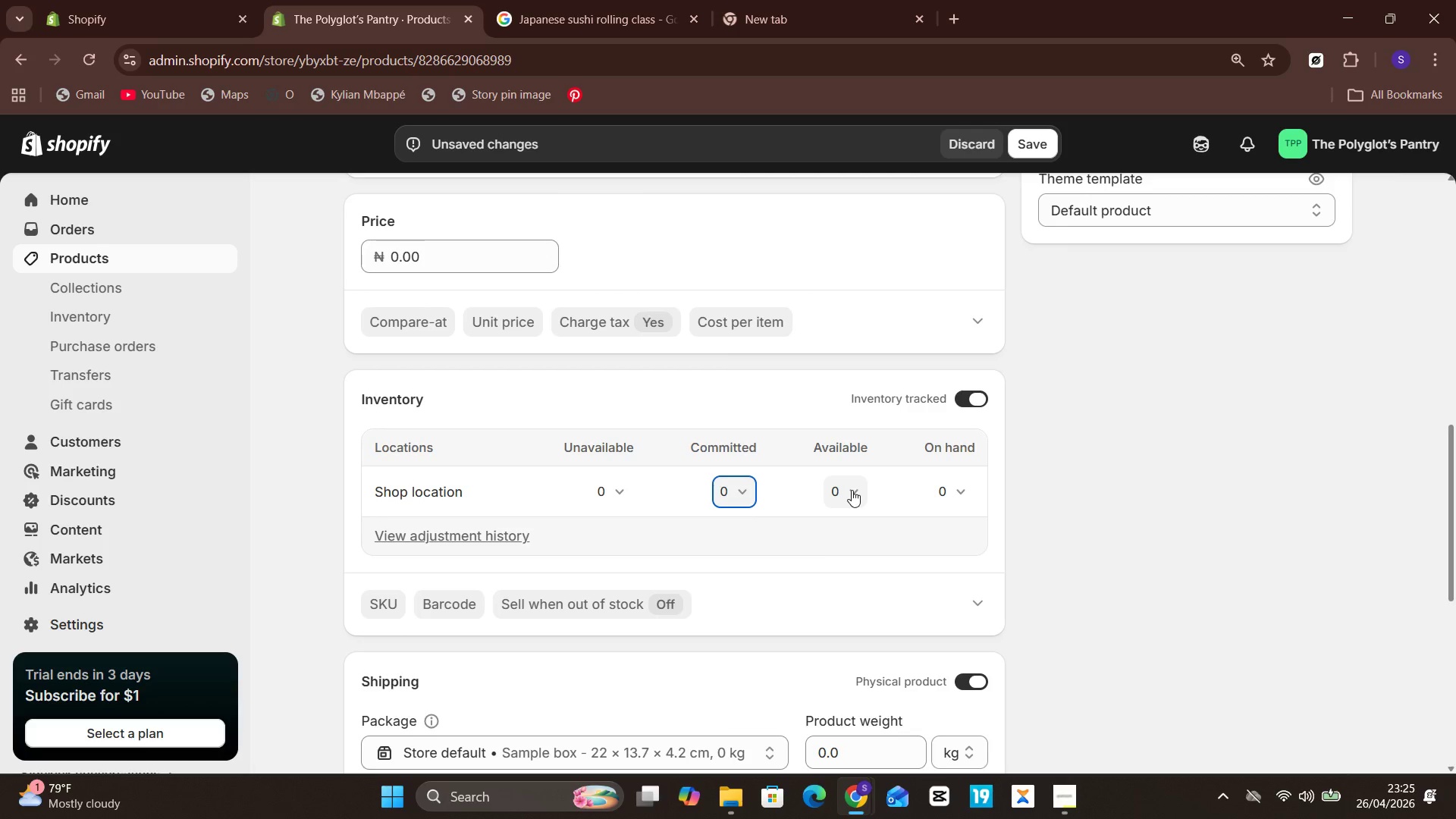 
left_click([852, 490])
 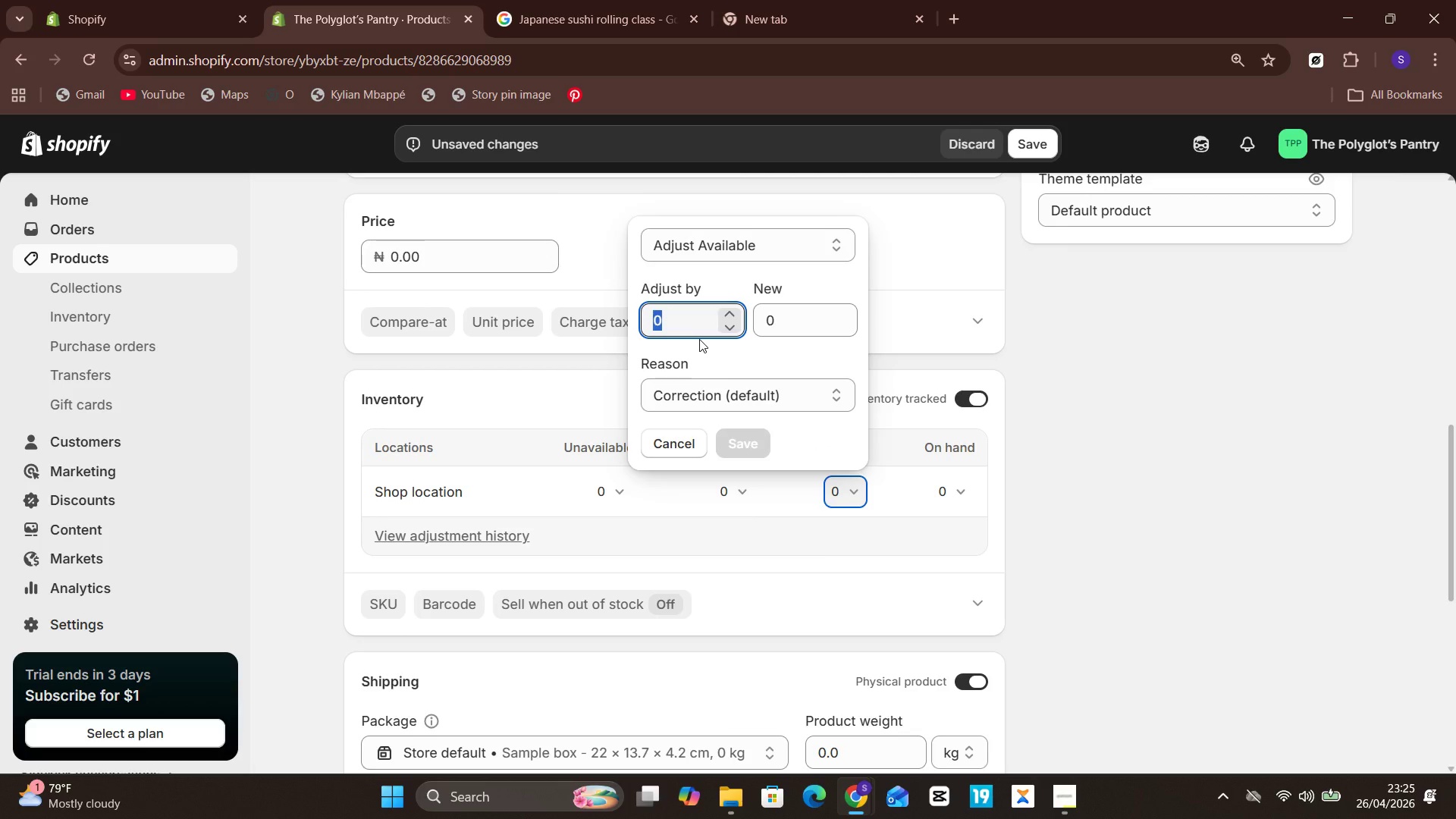 
type(20)
 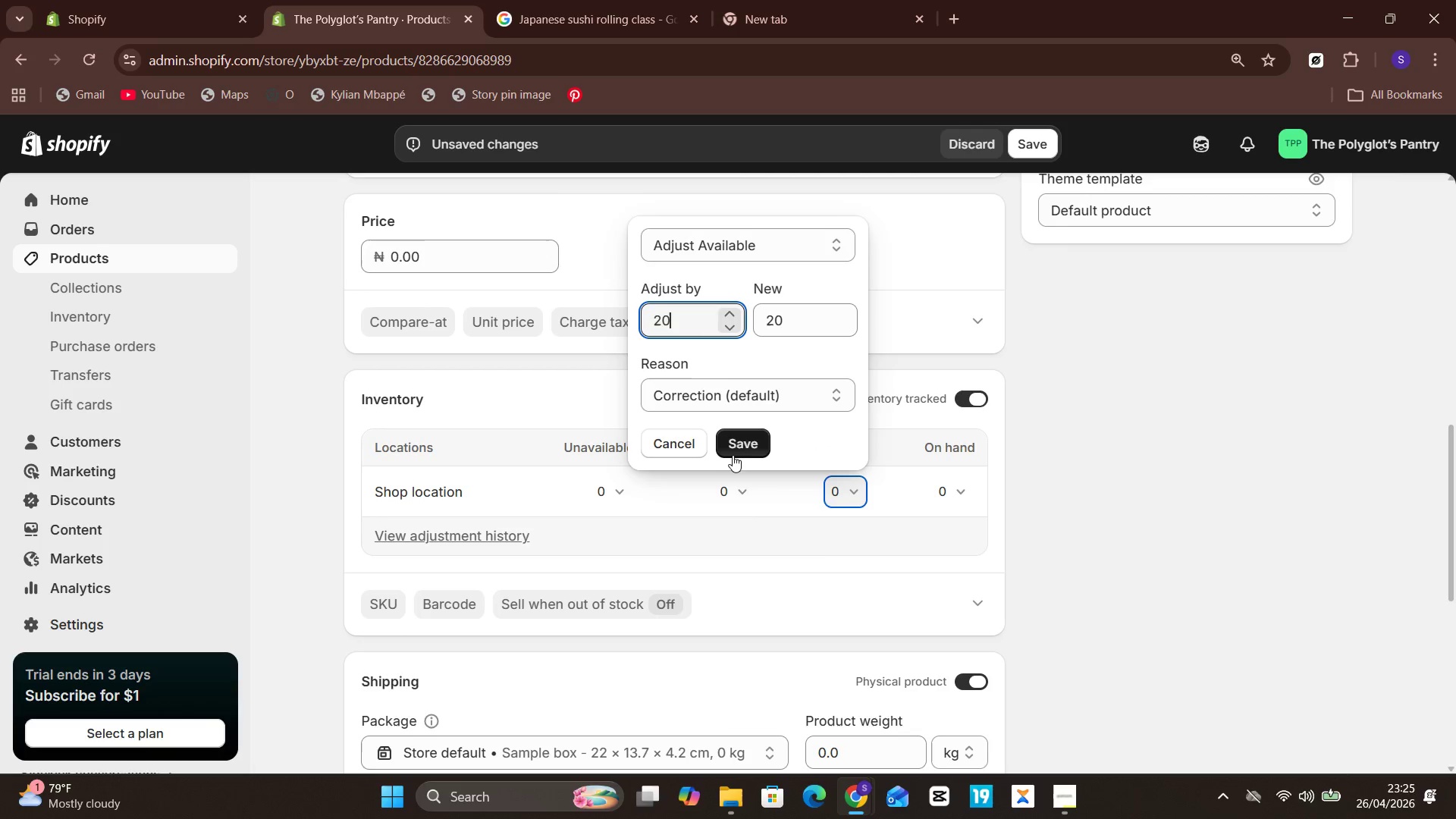 
left_click([737, 449])
 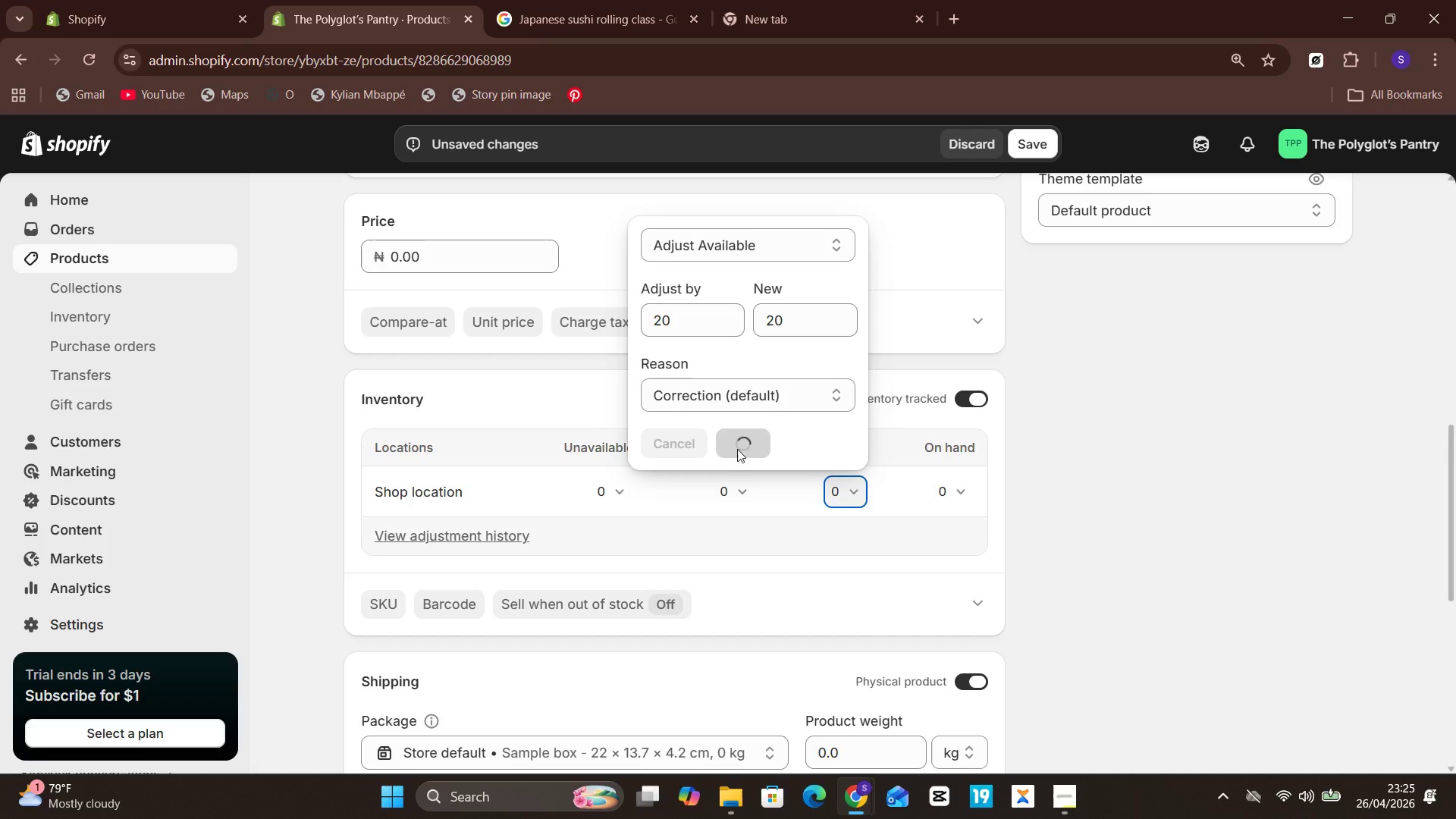 
mouse_move([759, 525])
 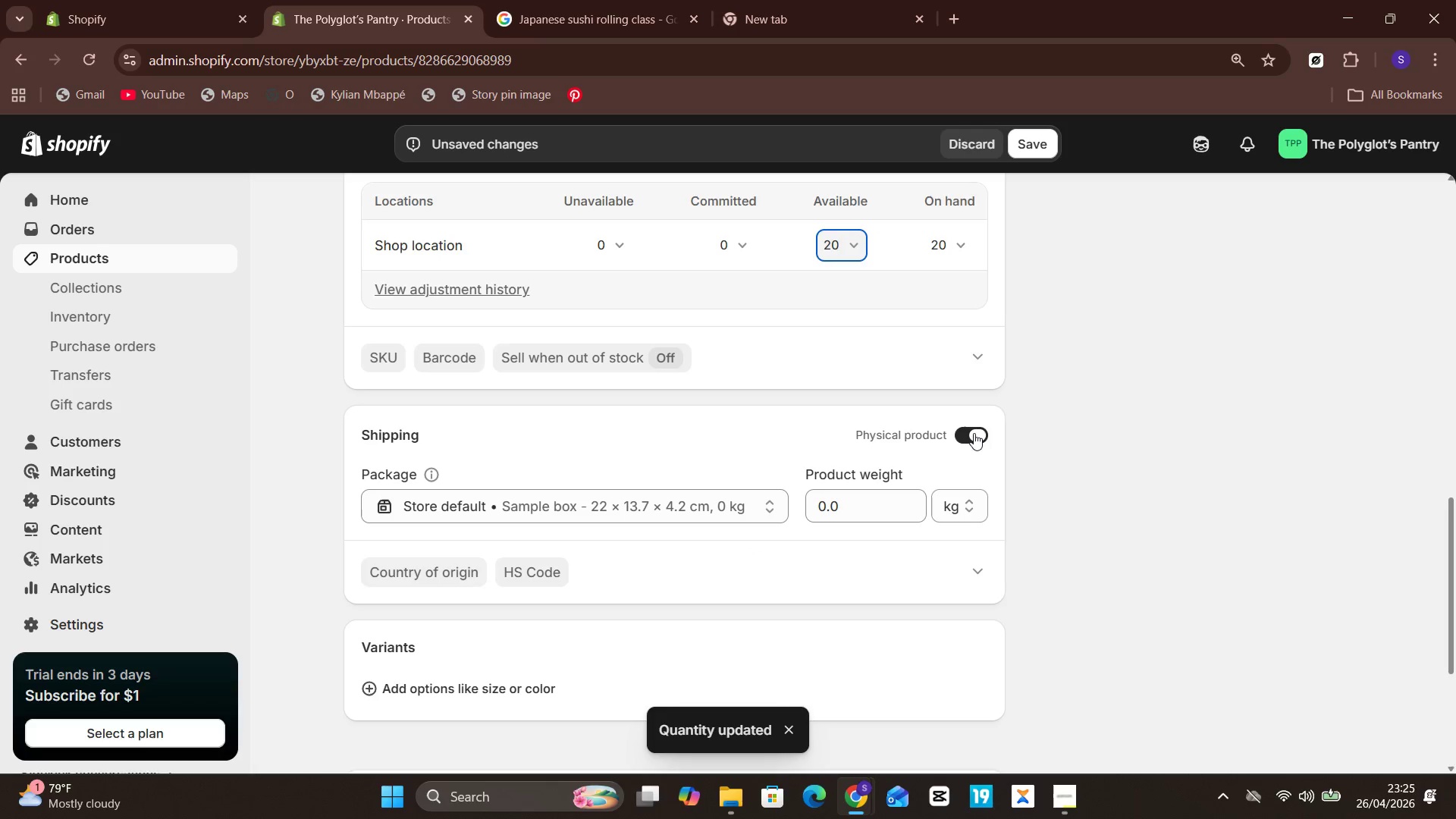 
left_click([974, 436])
 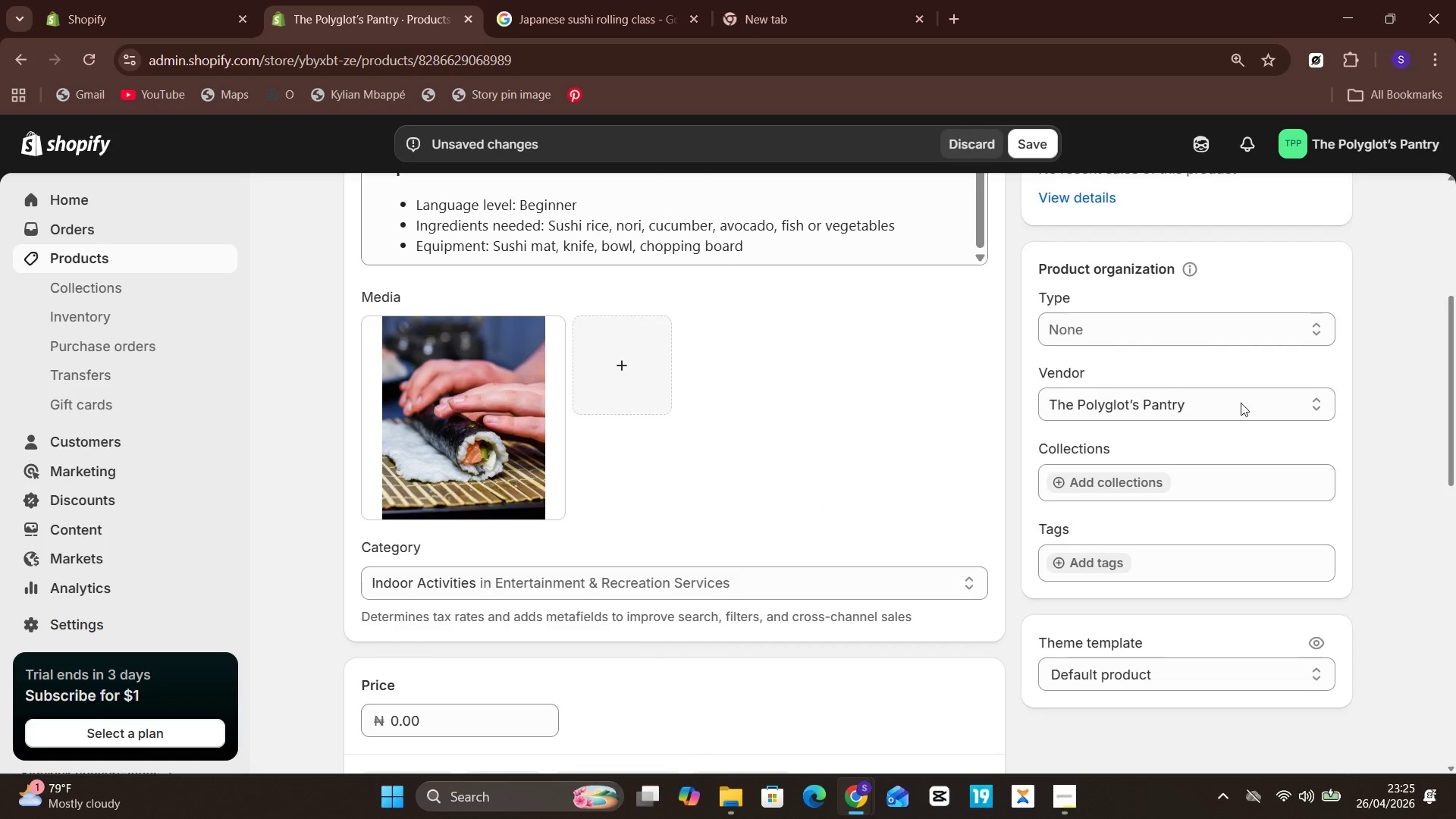 
wait(5.38)
 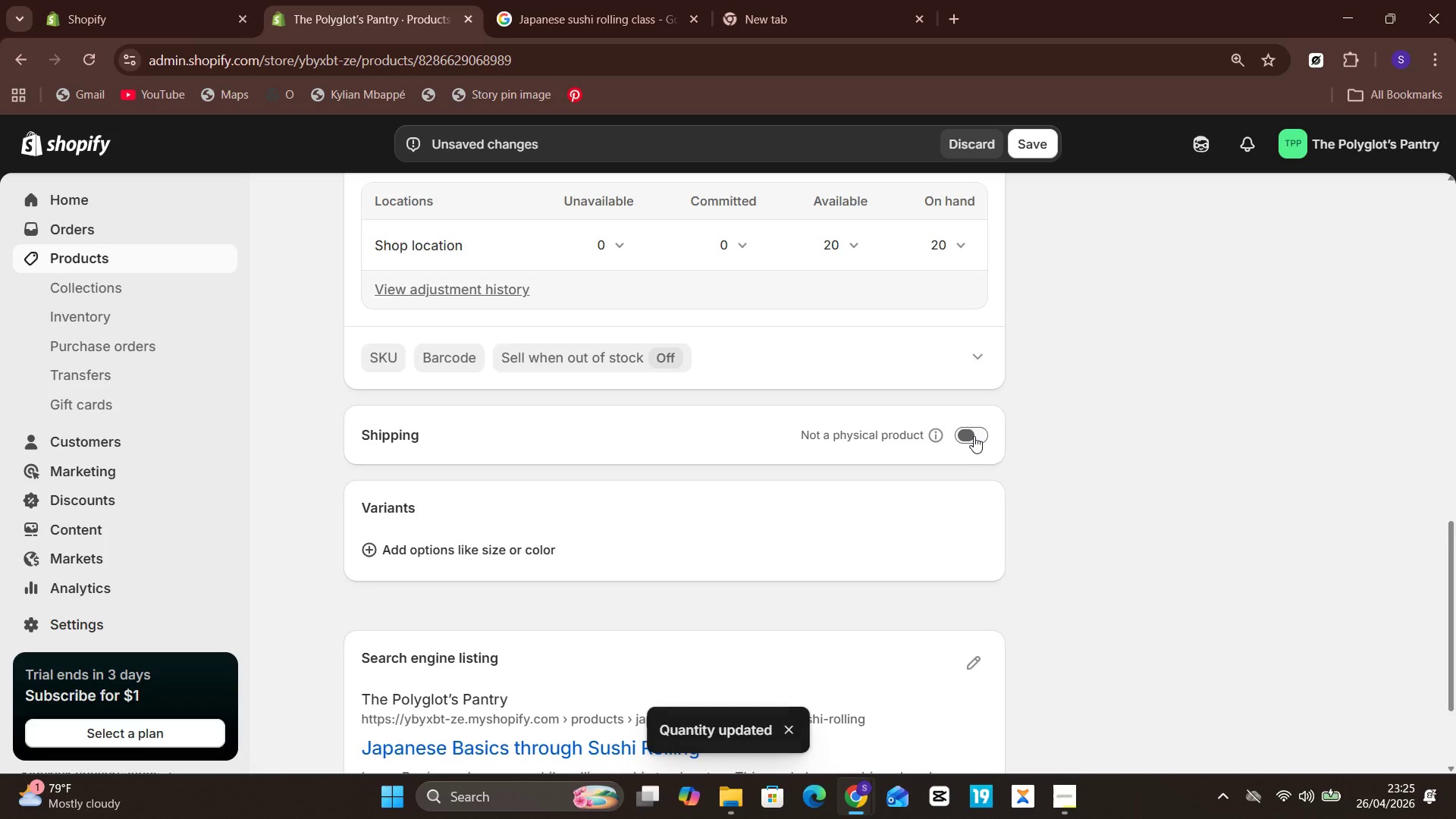 
left_click([1184, 332])
 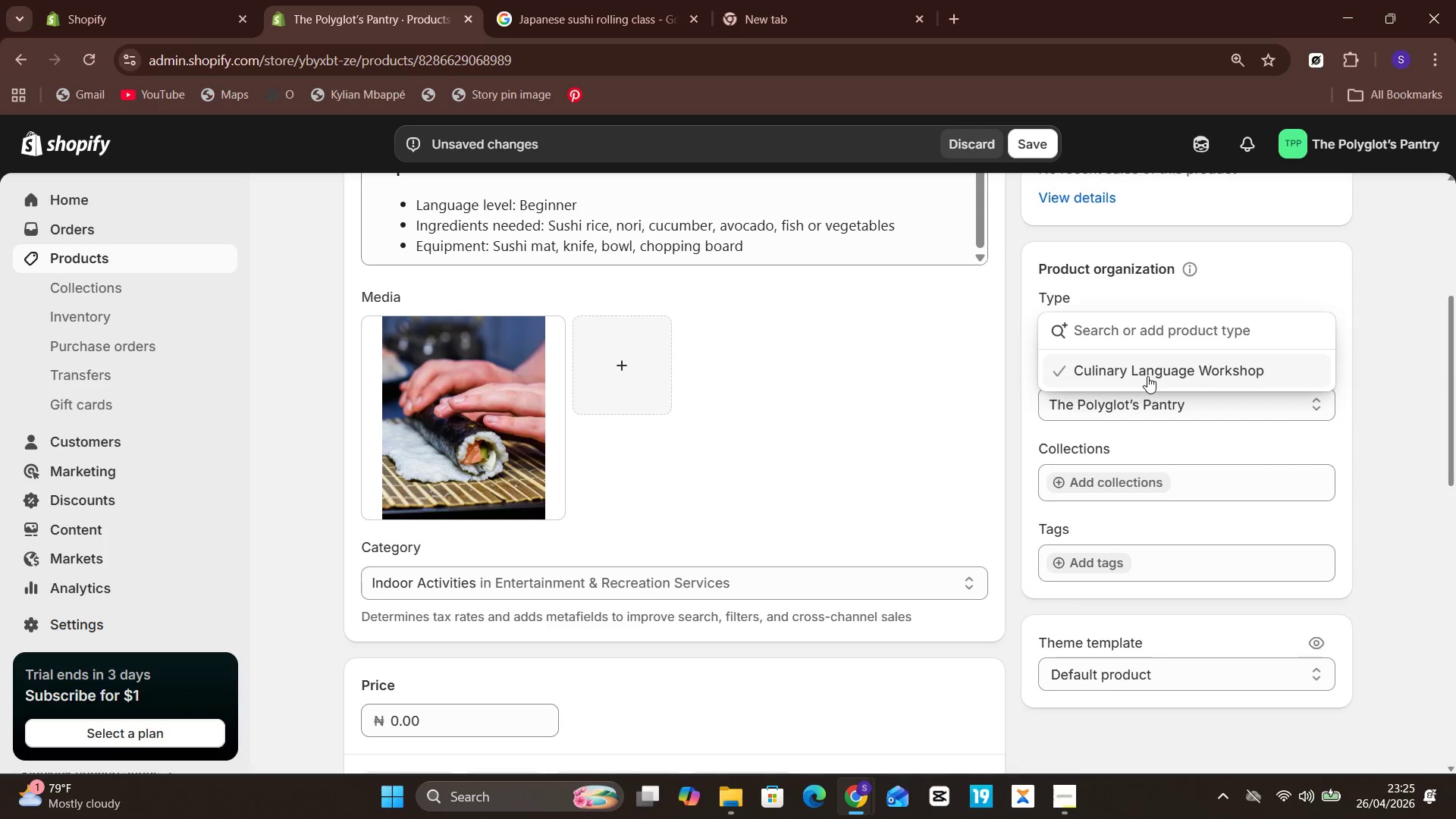 
left_click([1147, 376])
 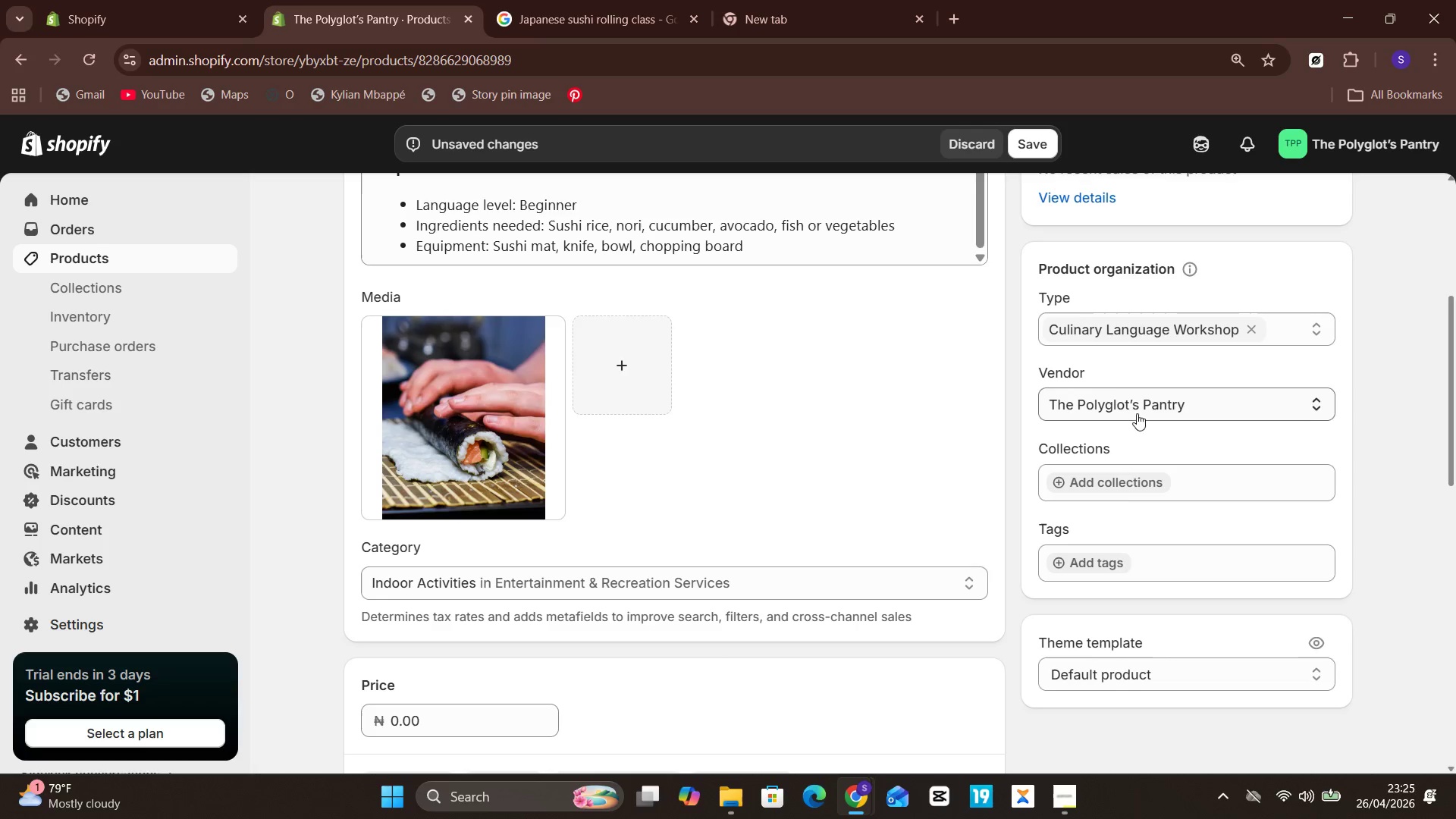 
left_click([1123, 482])
 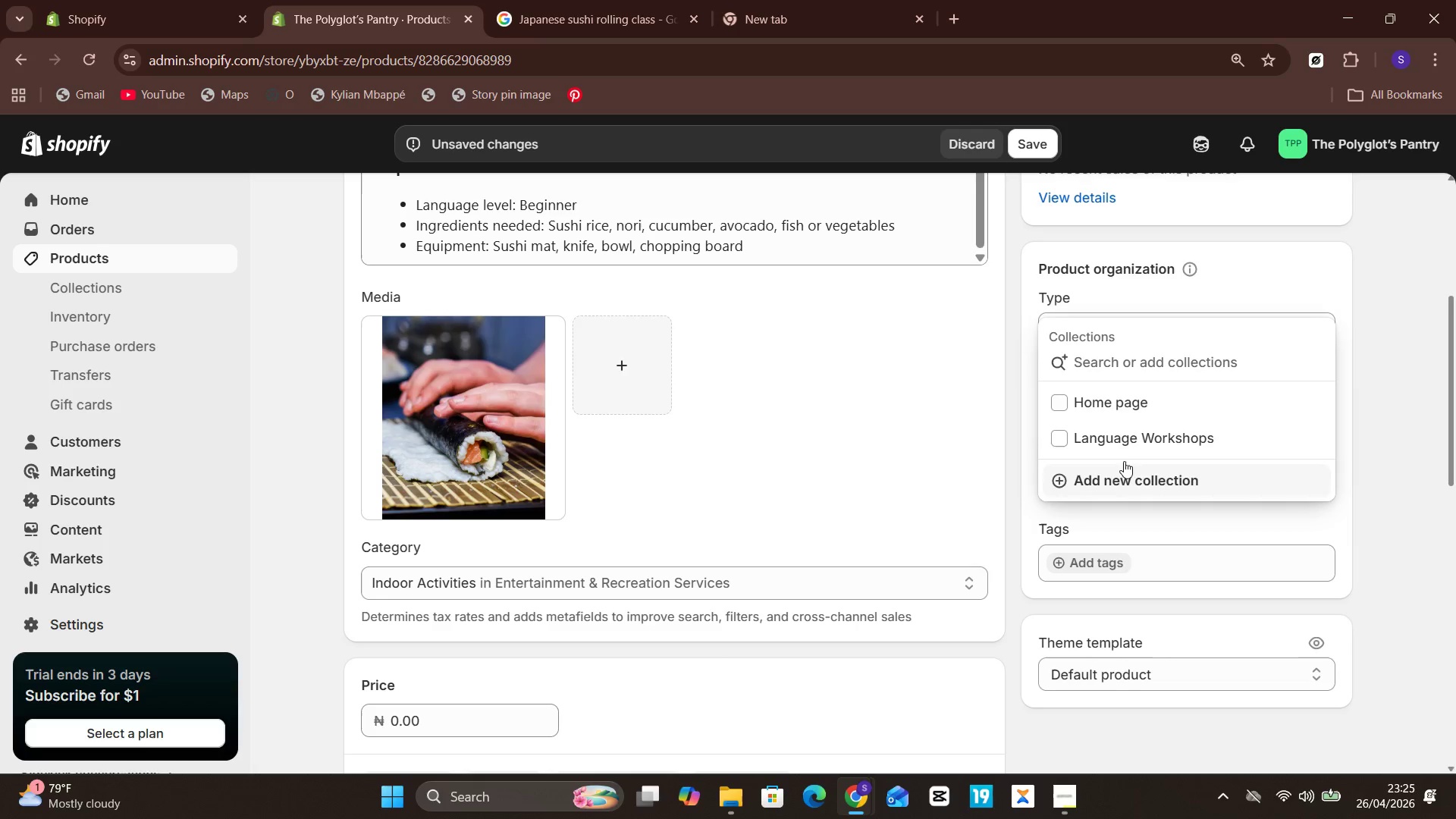 
left_click([1129, 438])
 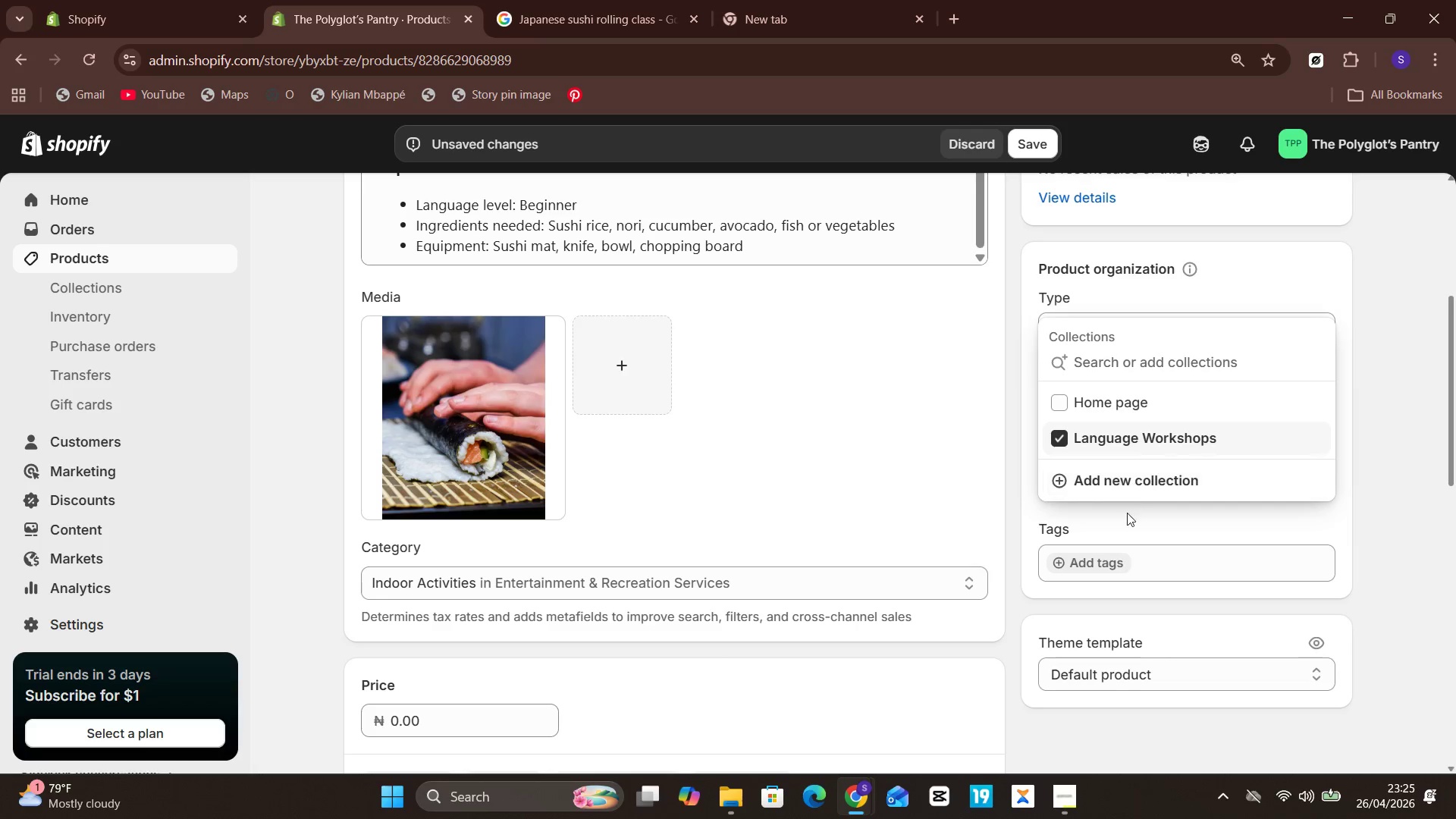 
left_click([1115, 548])
 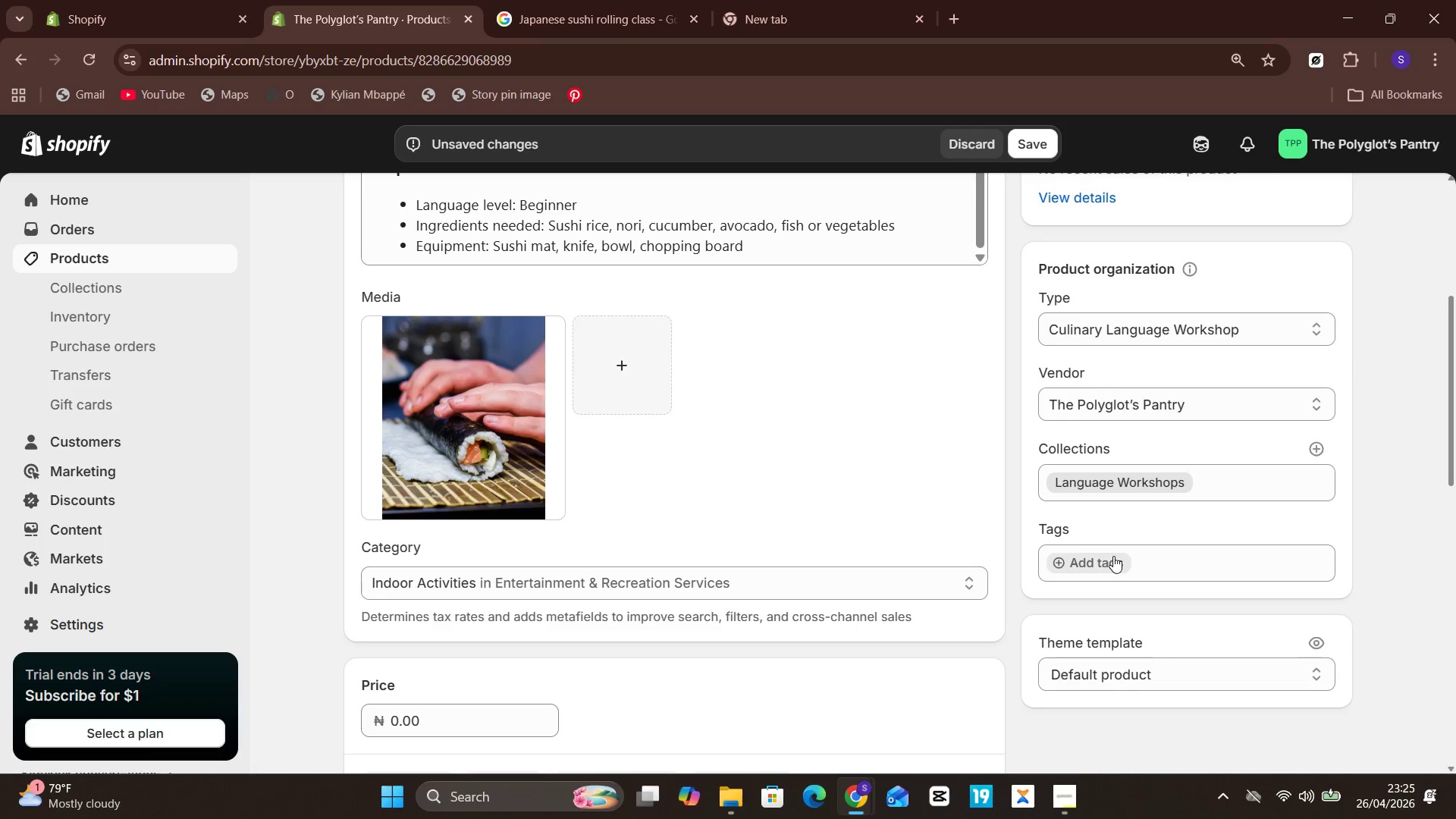 
left_click([1113, 556])
 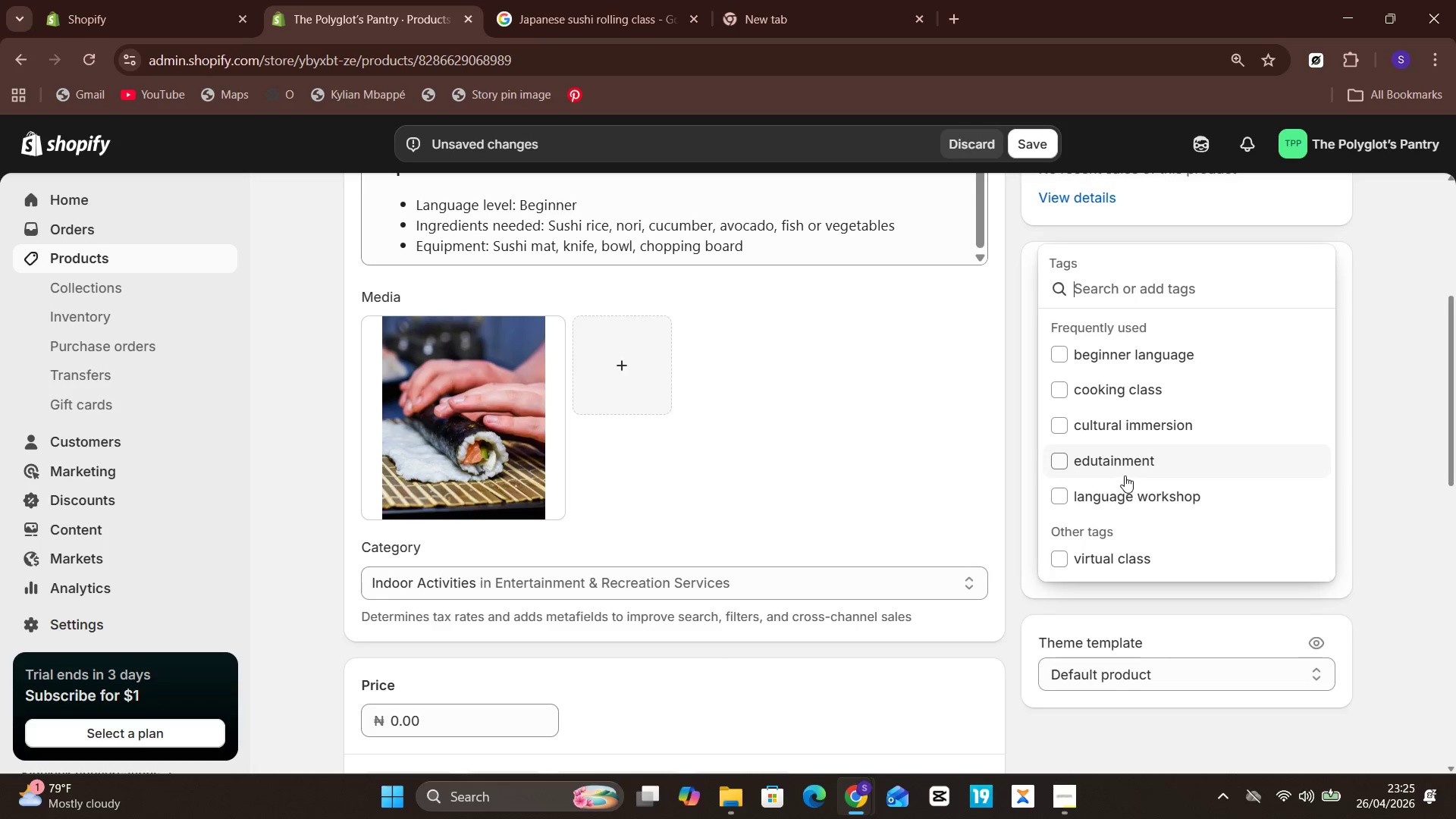 
left_click([1060, 369])
 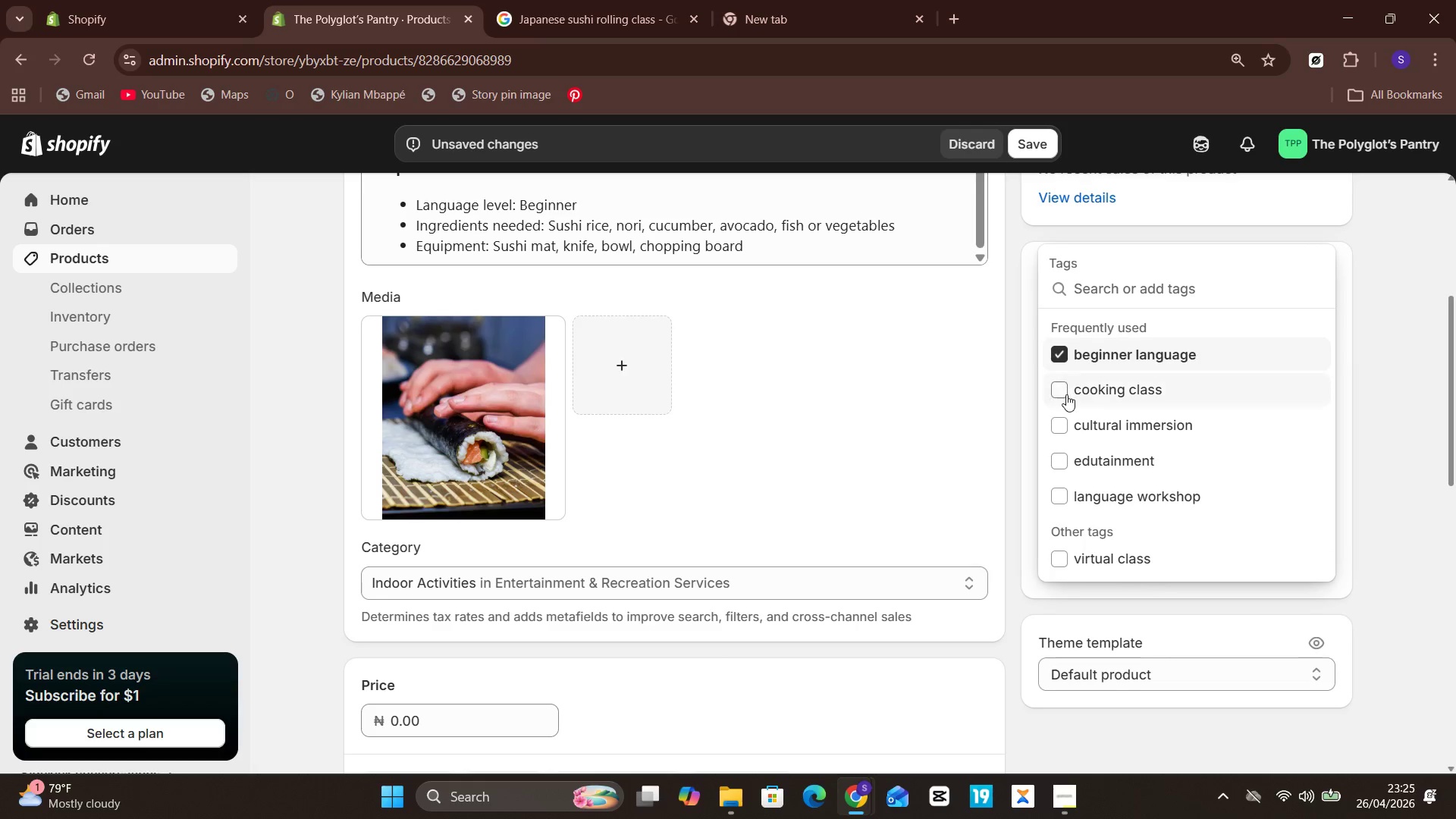 
left_click([1066, 394])
 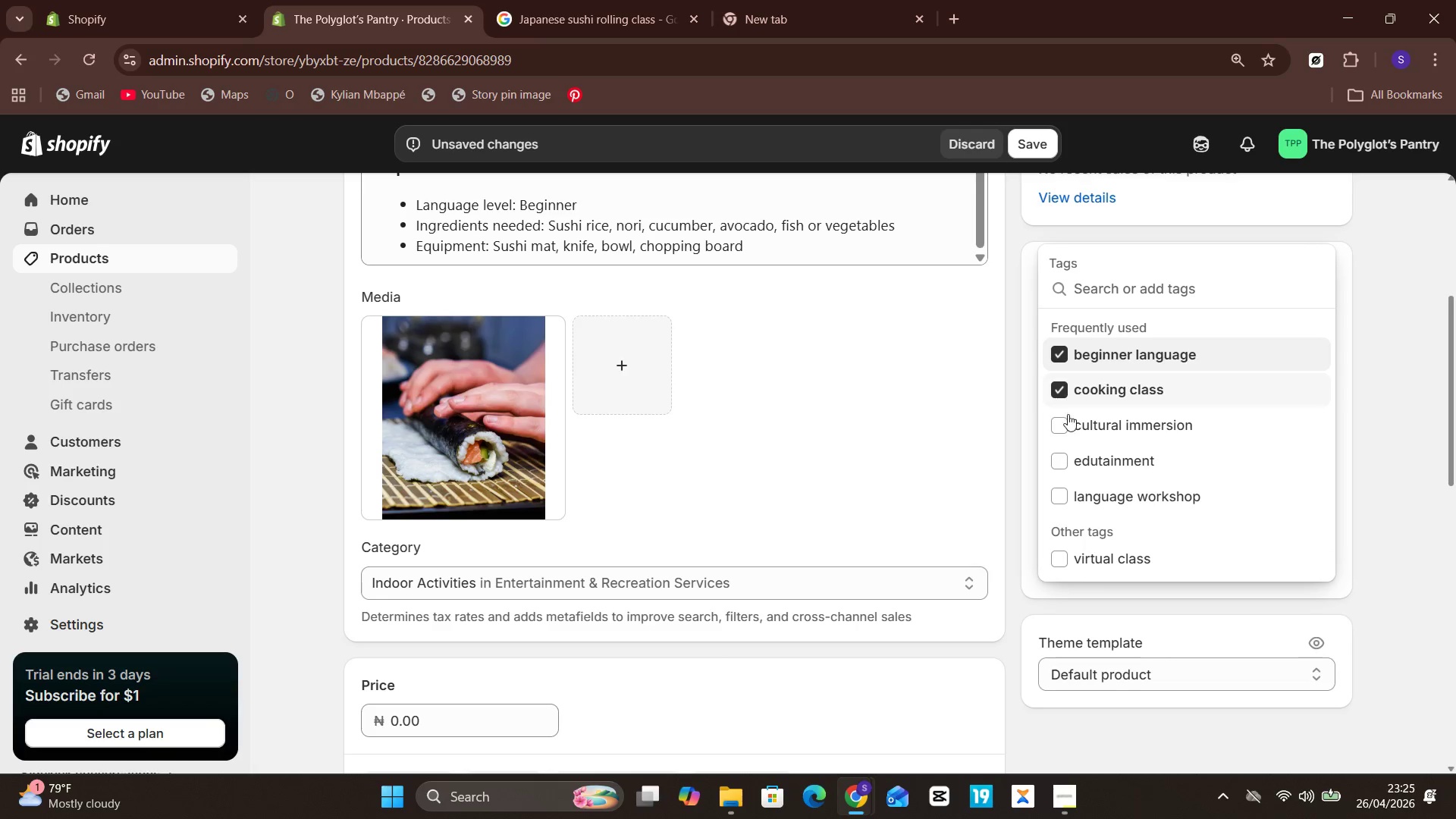 
left_click([1068, 414])
 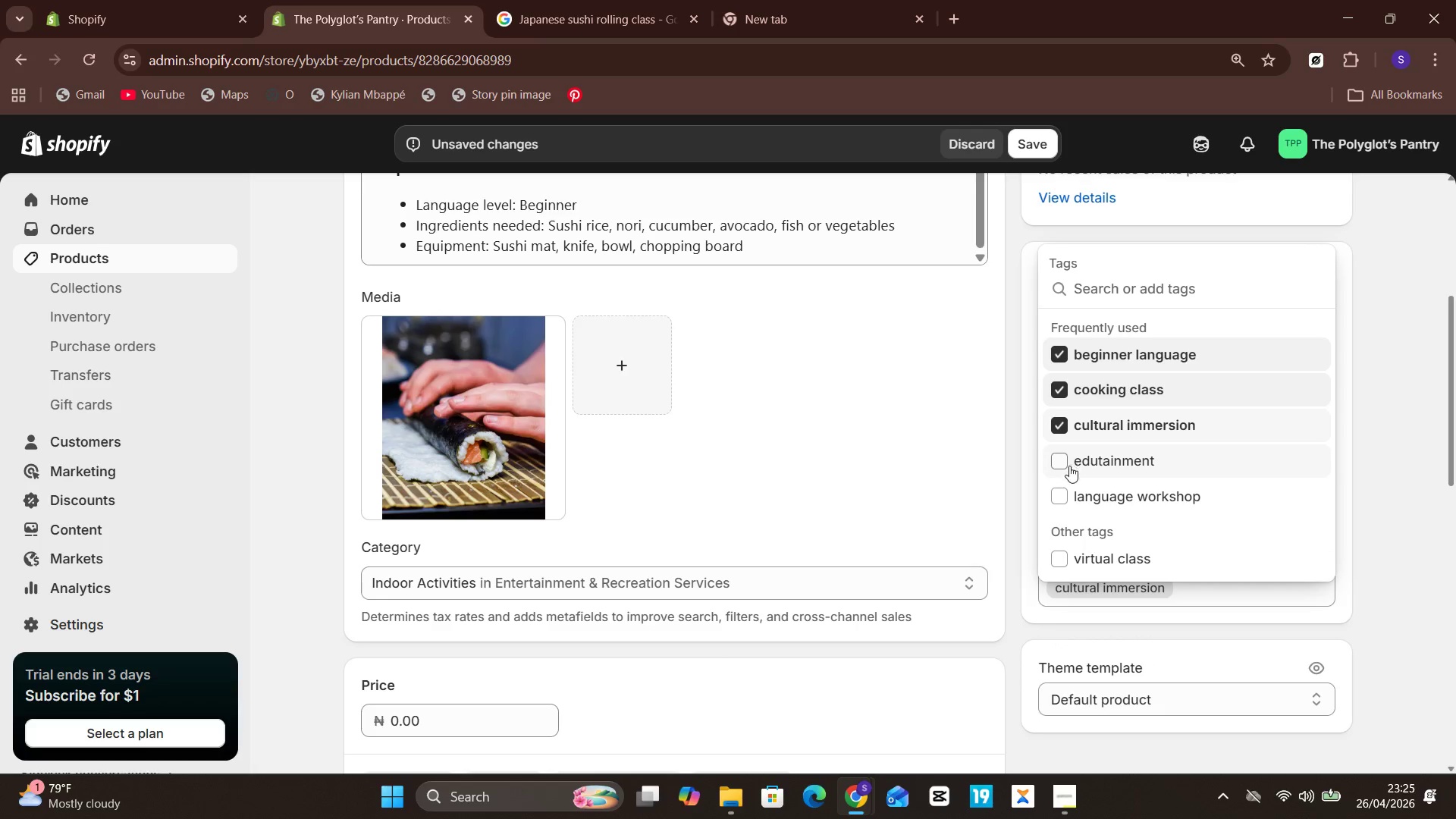 
left_click([1069, 466])
 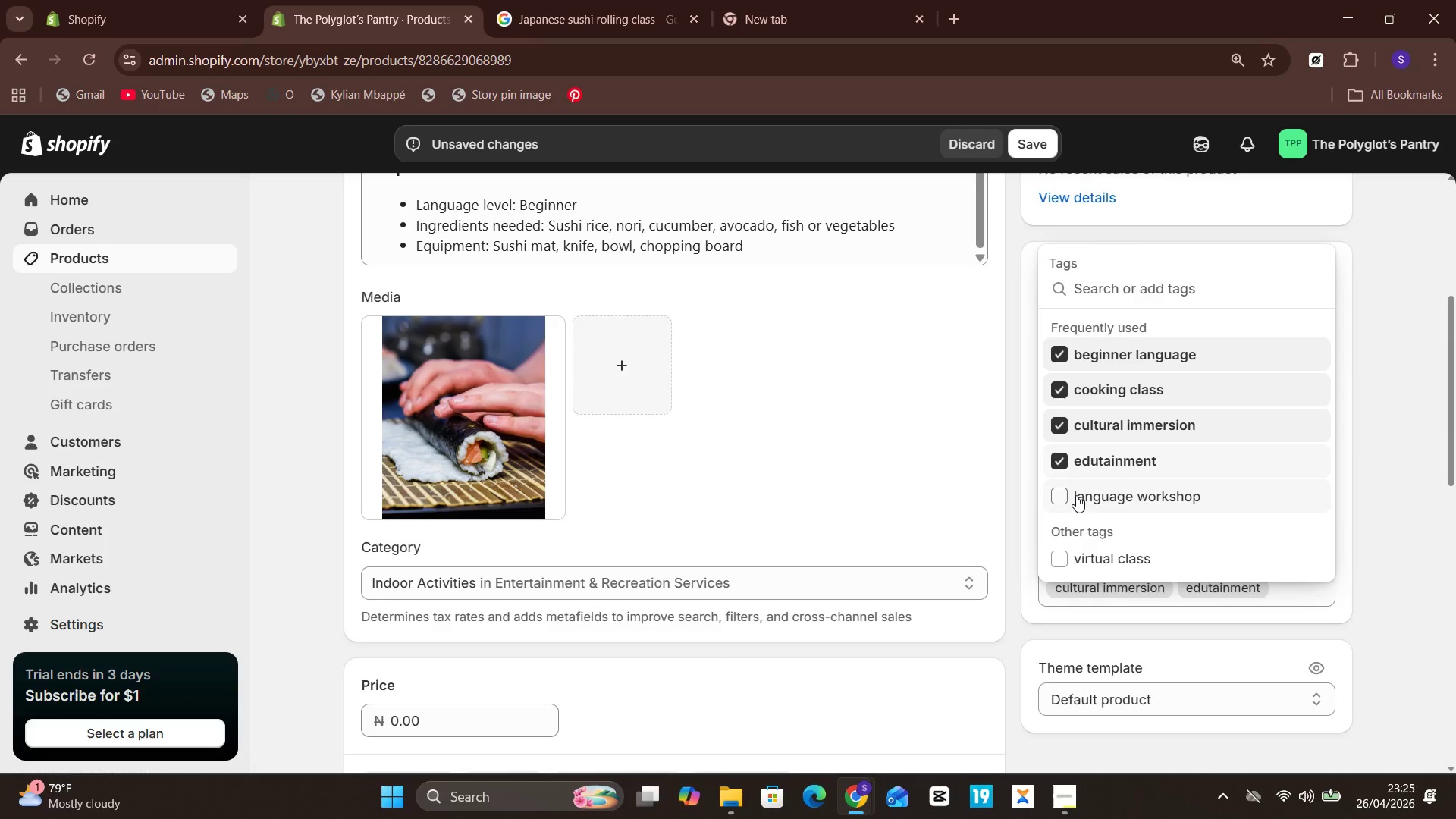 
left_click([1076, 495])
 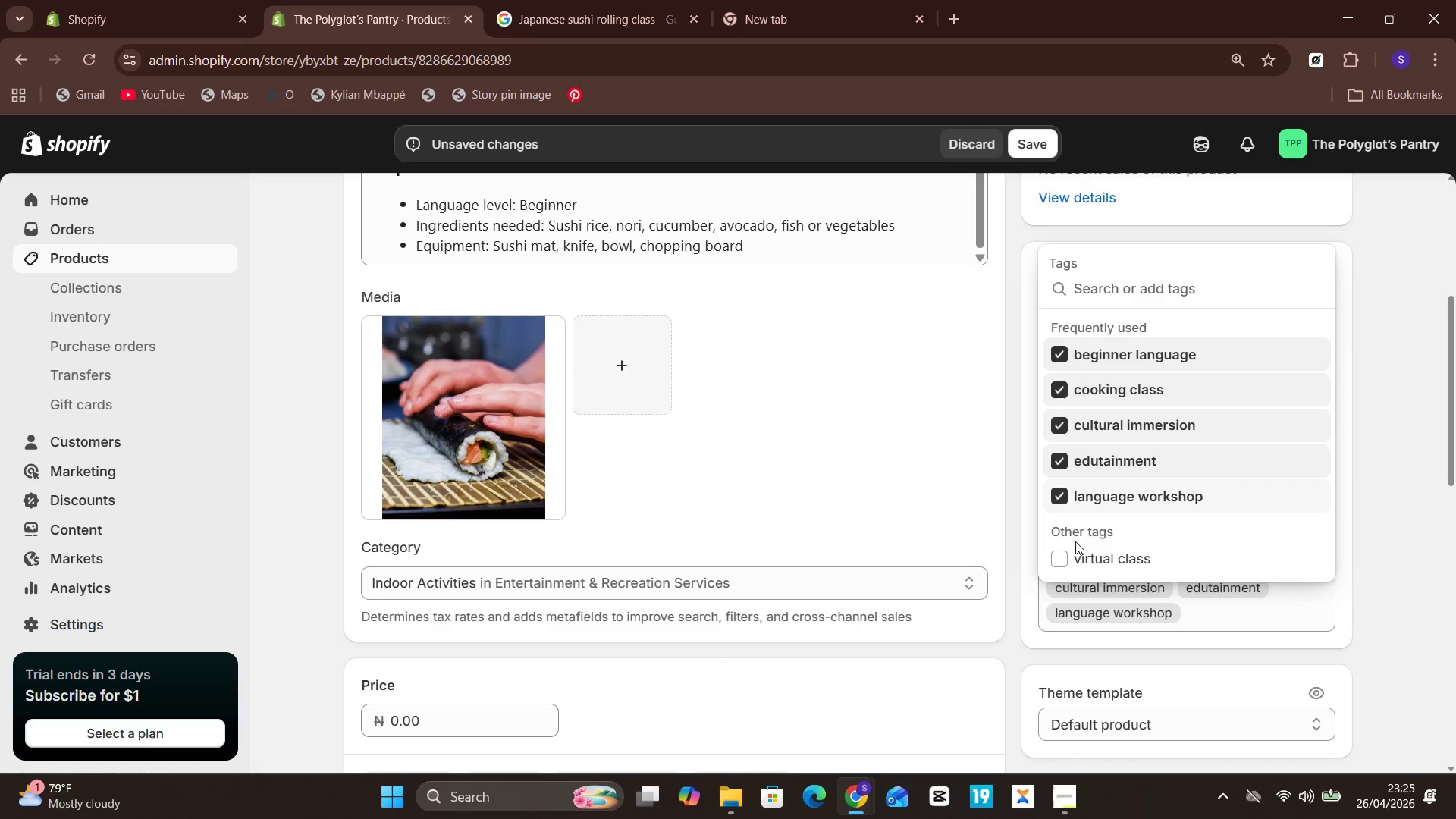 
left_click([1075, 548])
 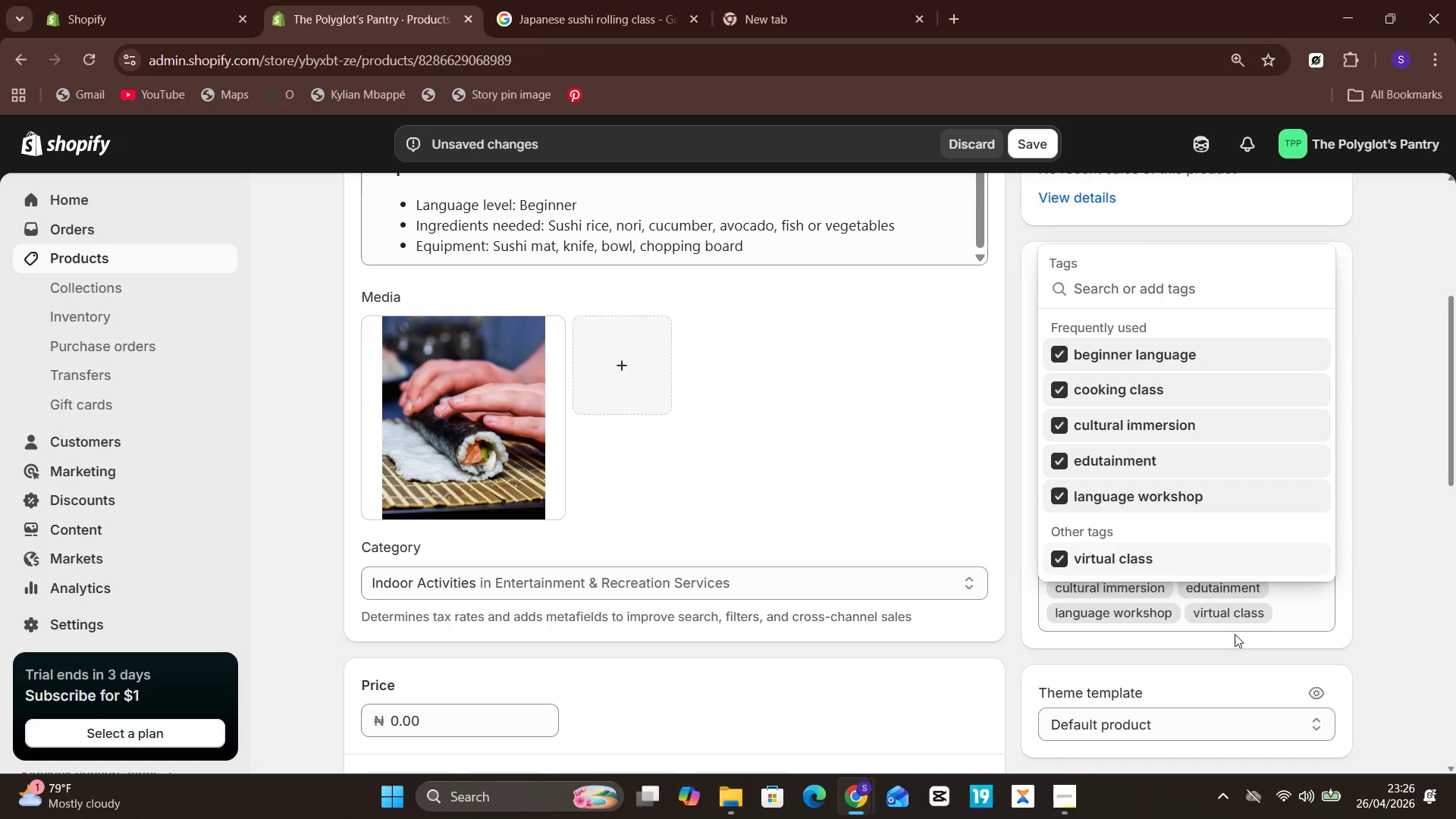 
left_click([1258, 632])
 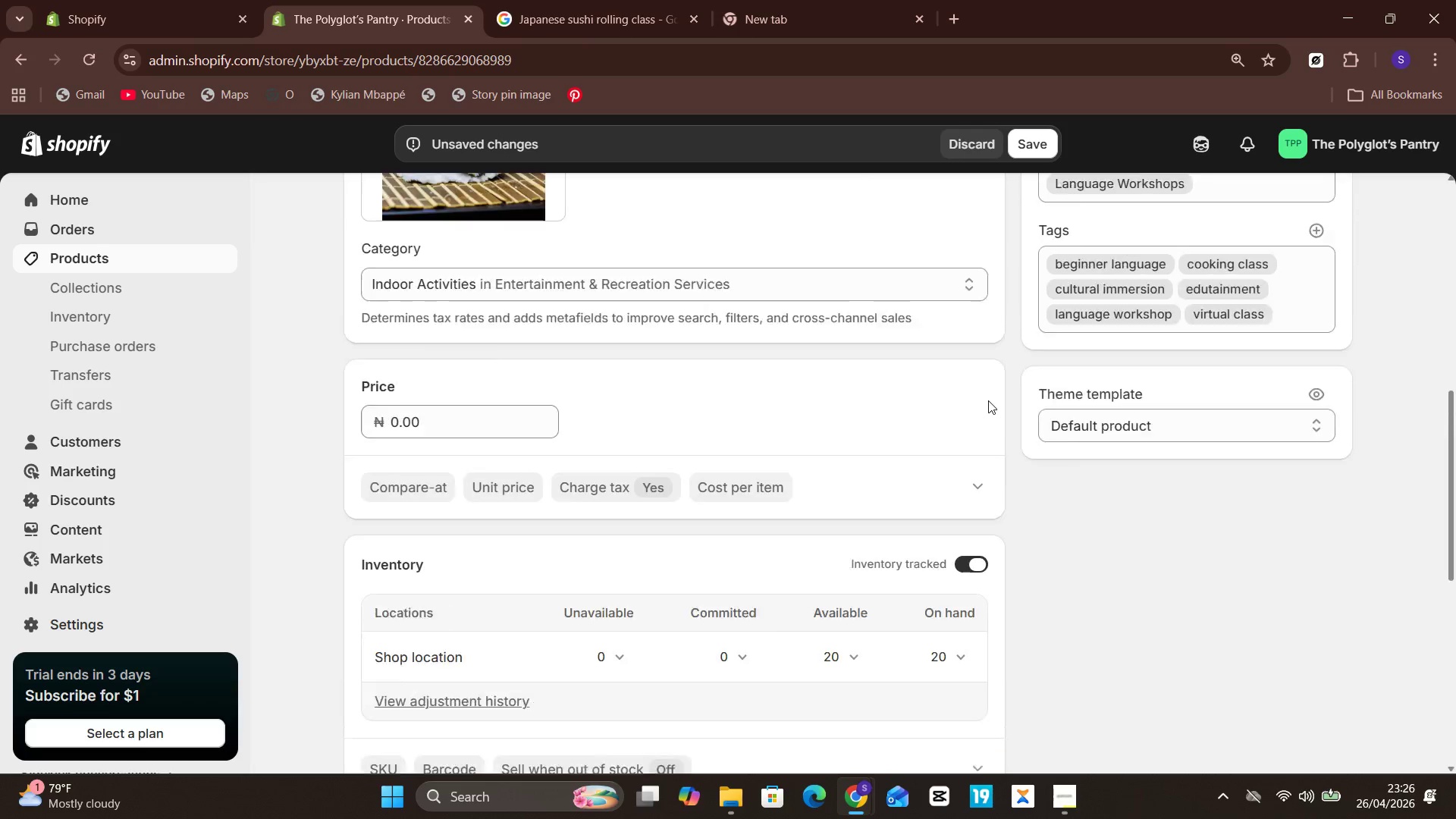 
wait(6.08)
 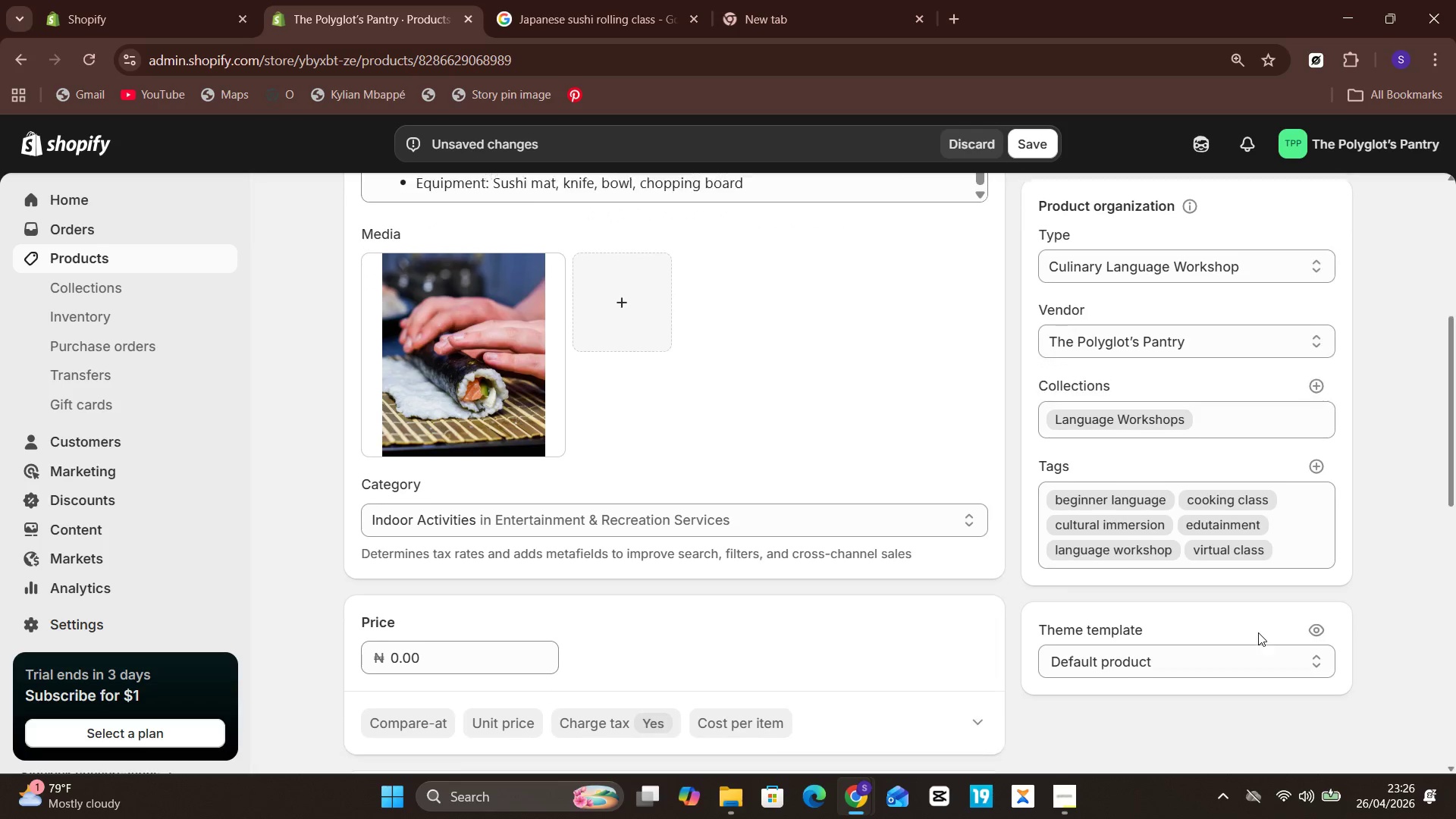 
left_click([1030, 139])
 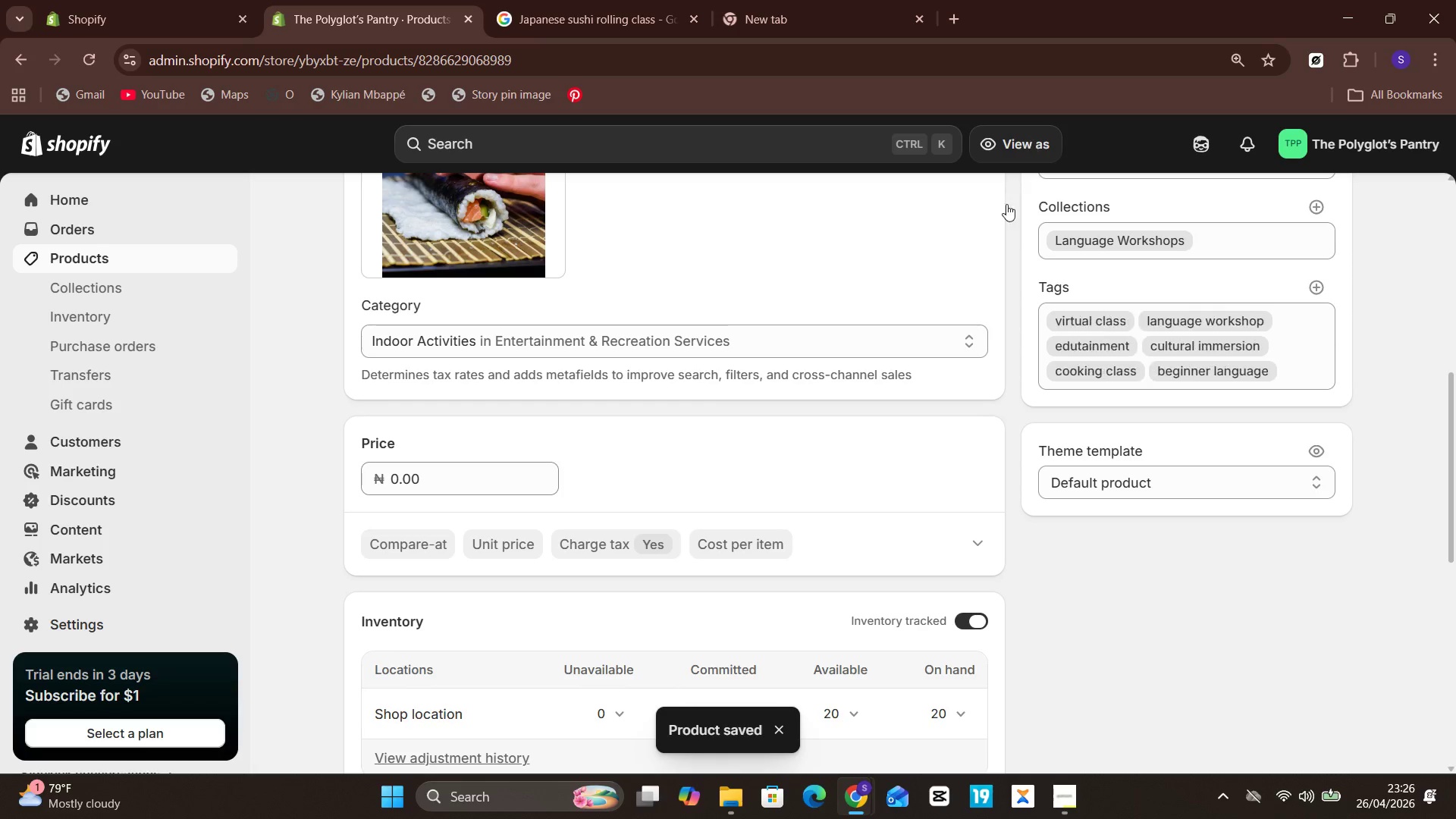 
wait(11.76)
 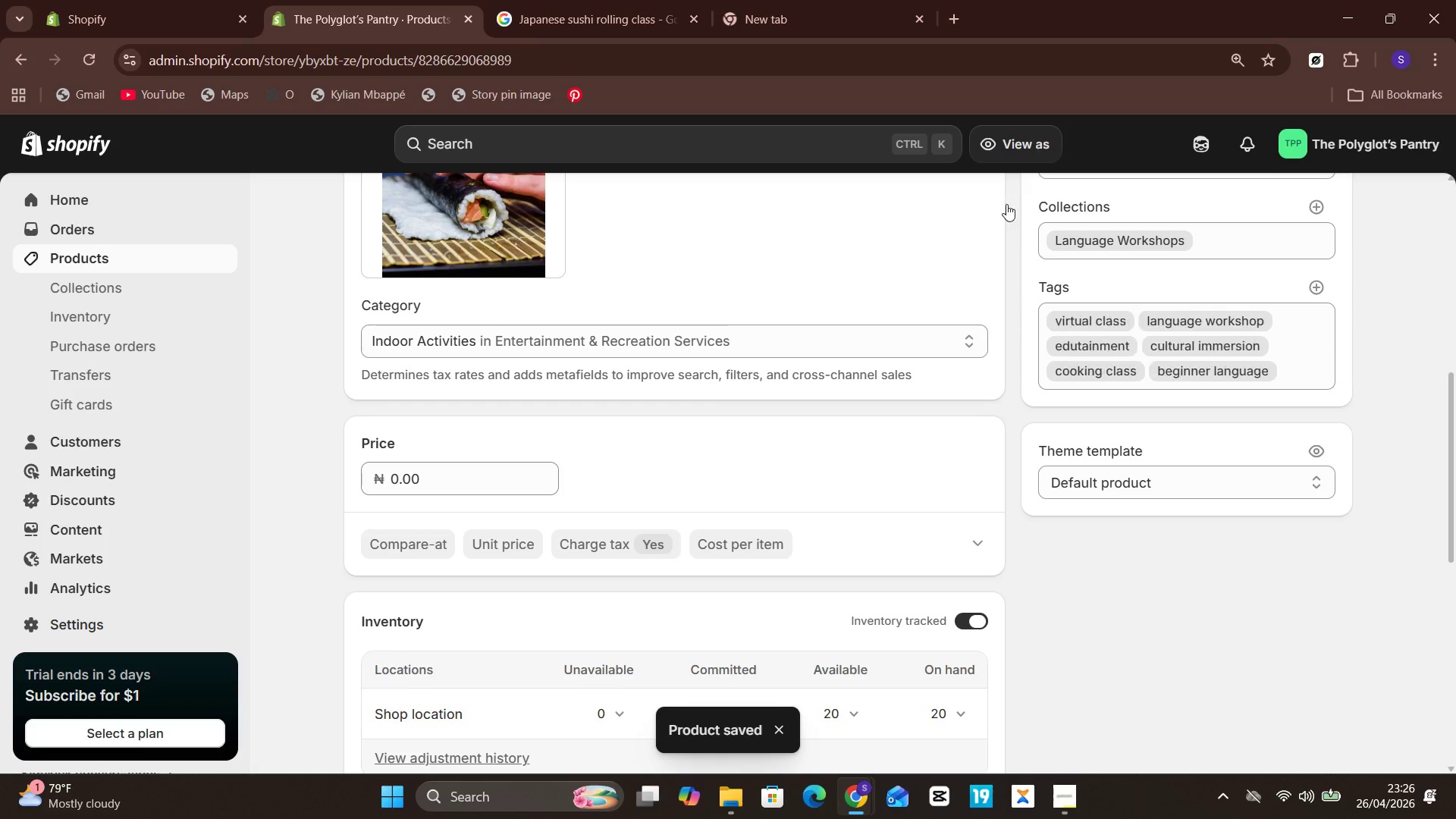 
left_click([102, 256])
 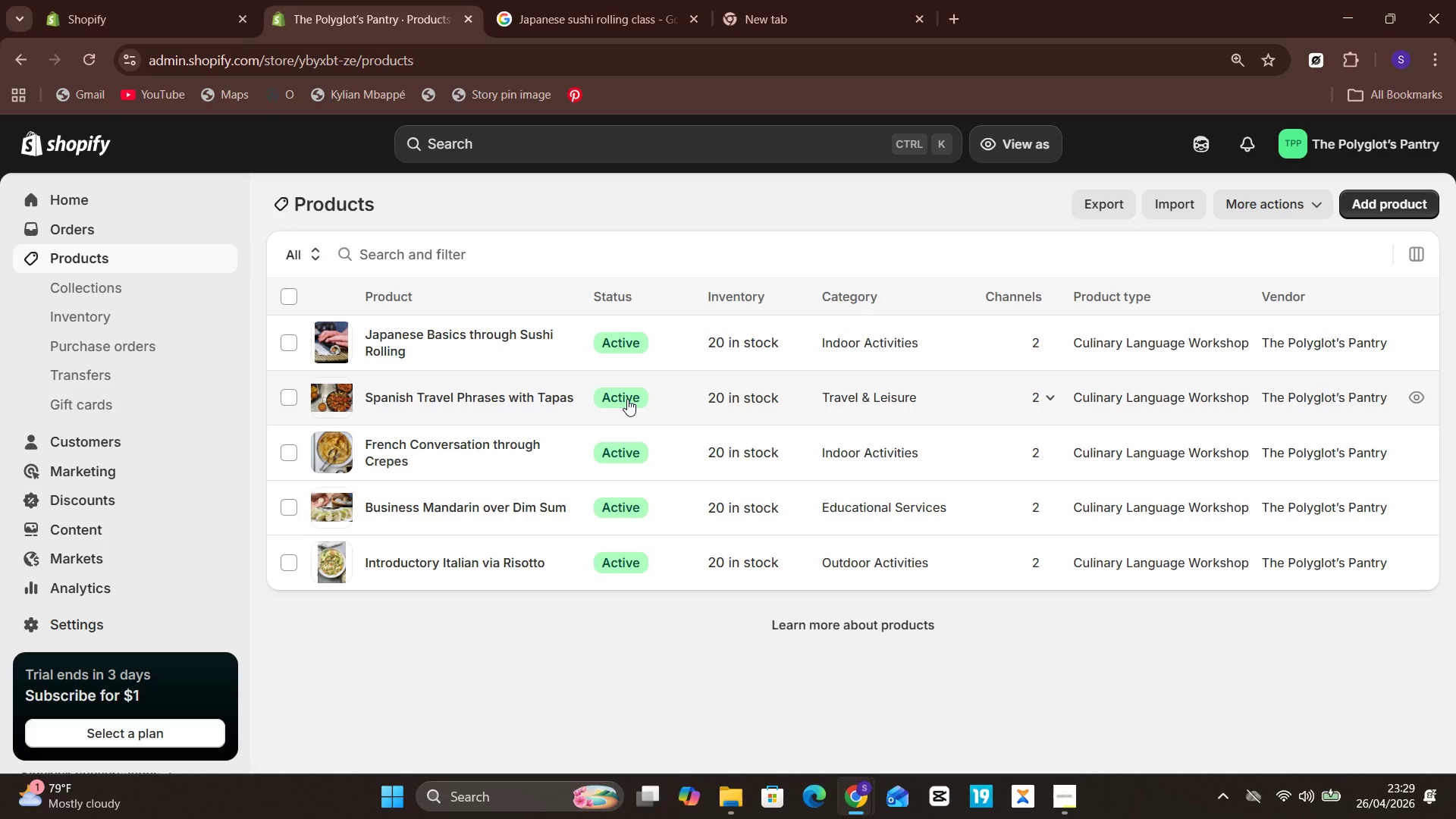 
wait(205.24)
 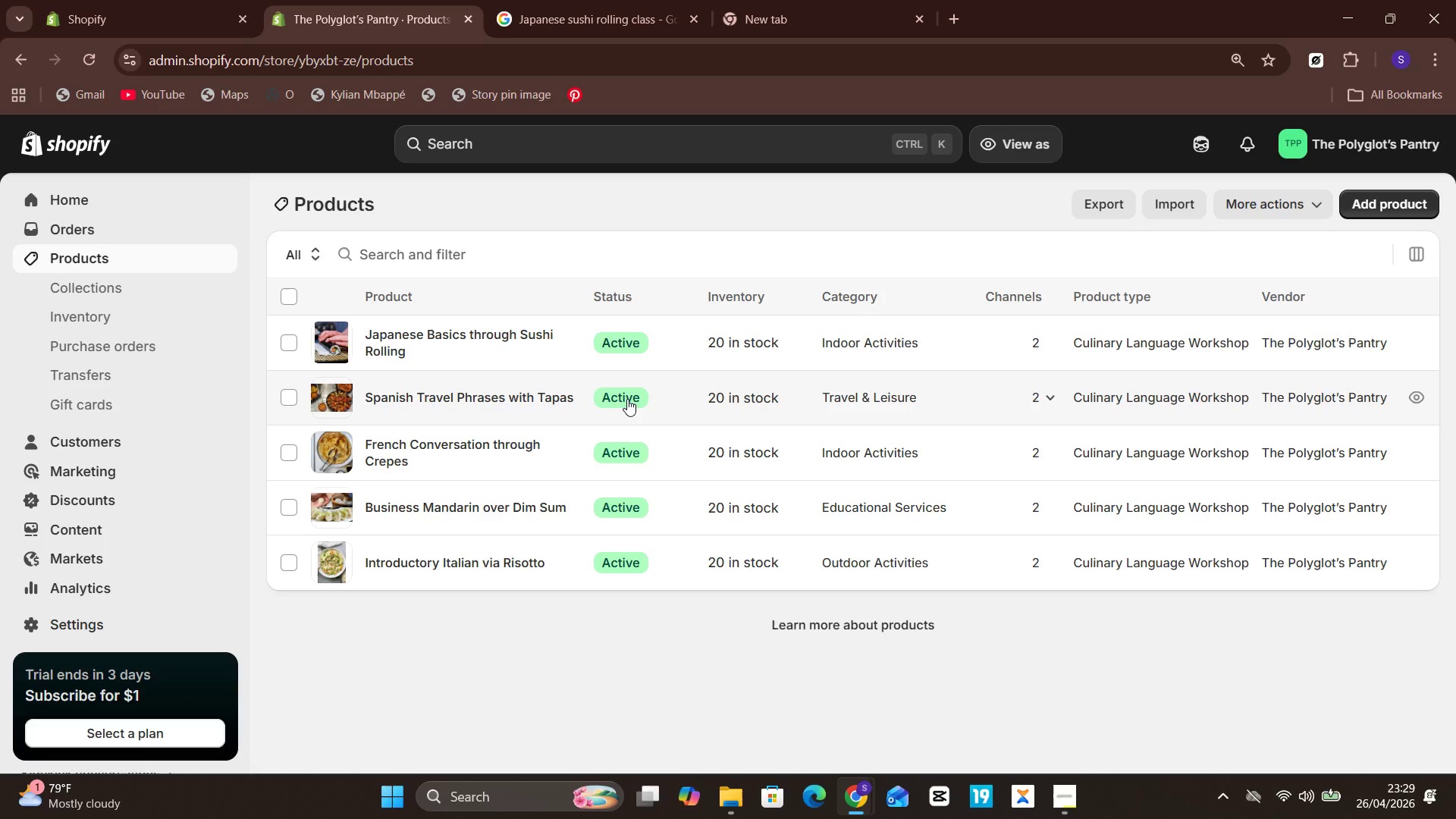 
left_click([446, 582])
 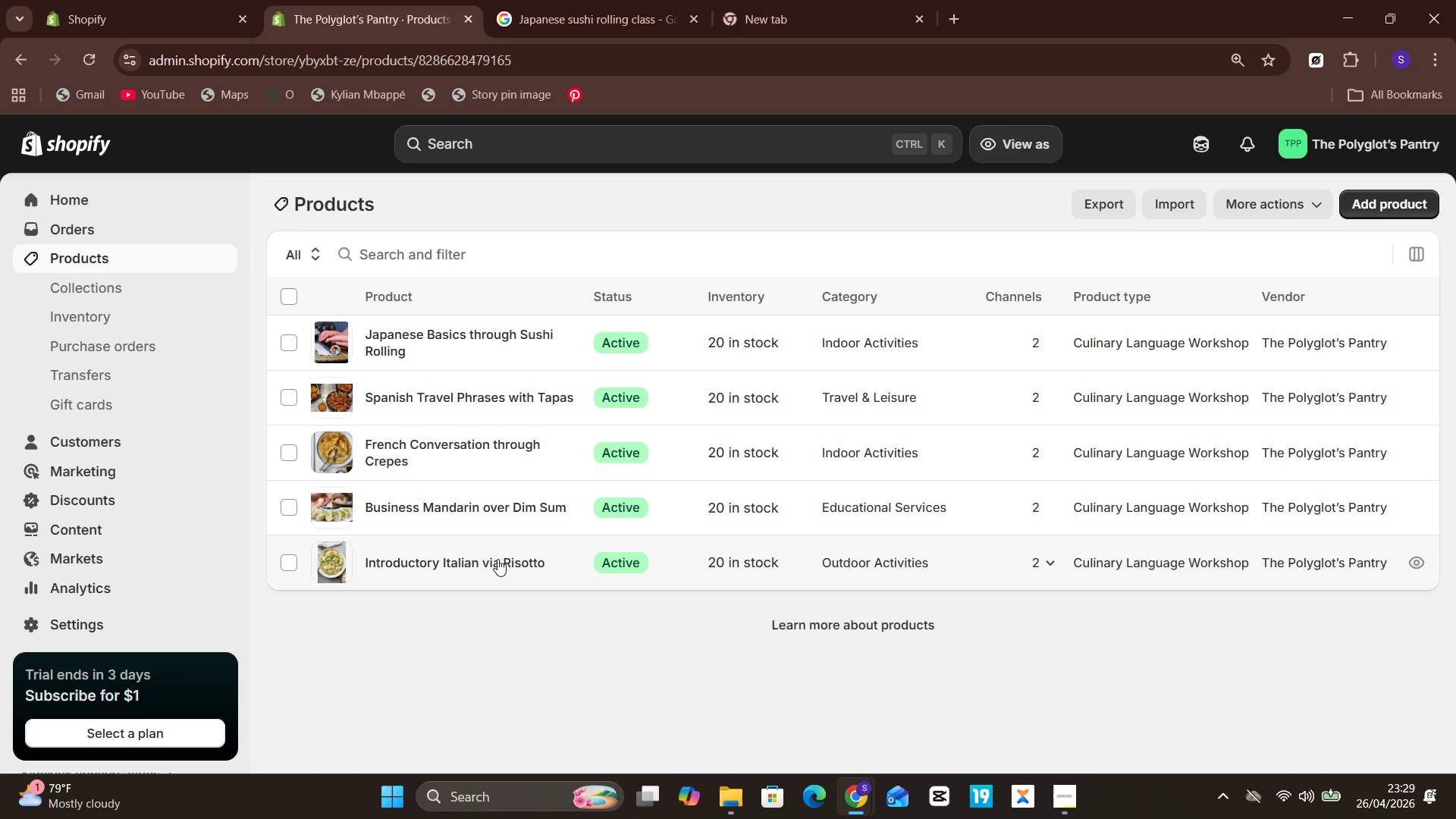 
left_click([497, 559])
 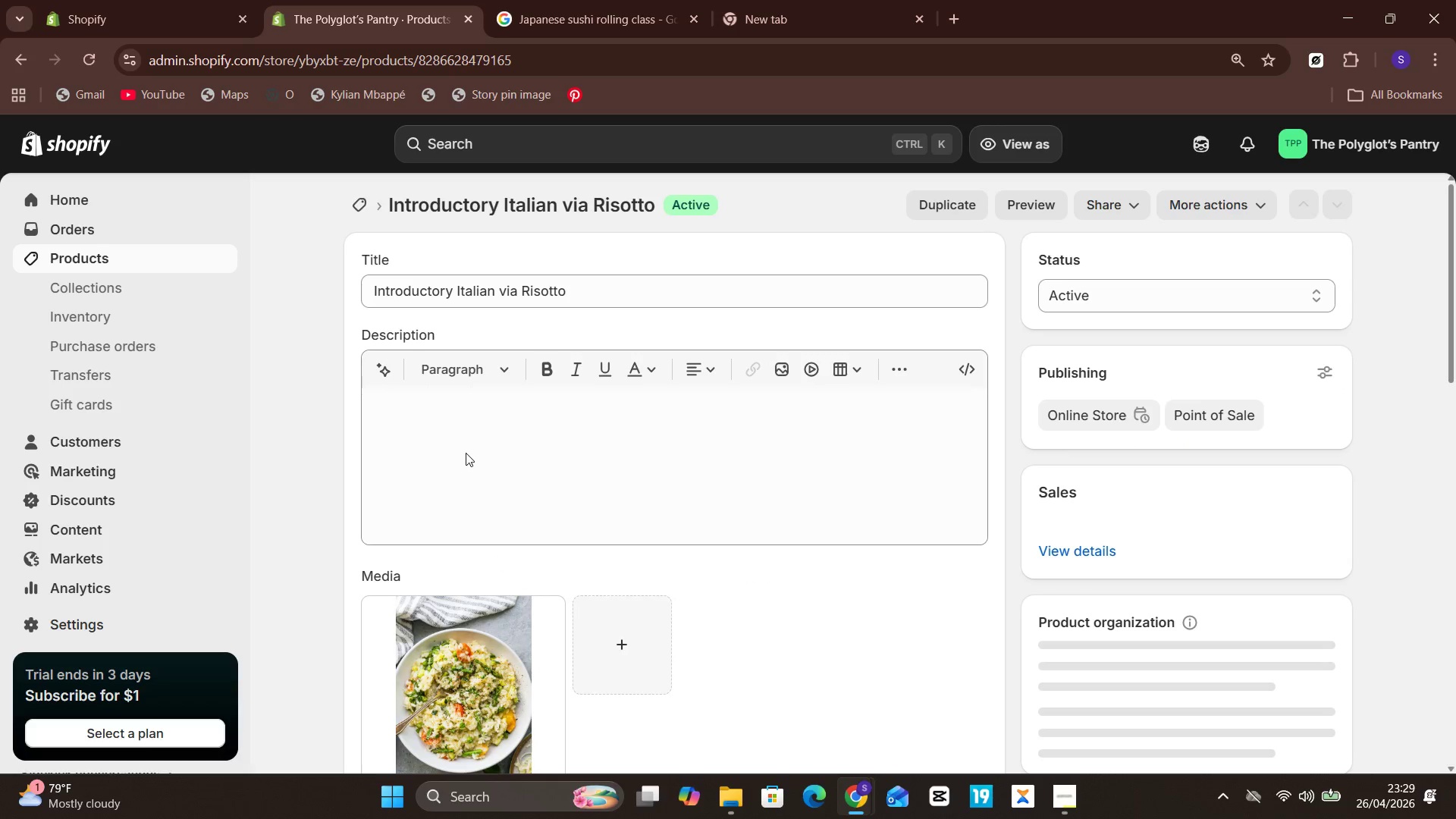 
mouse_move([513, 450])
 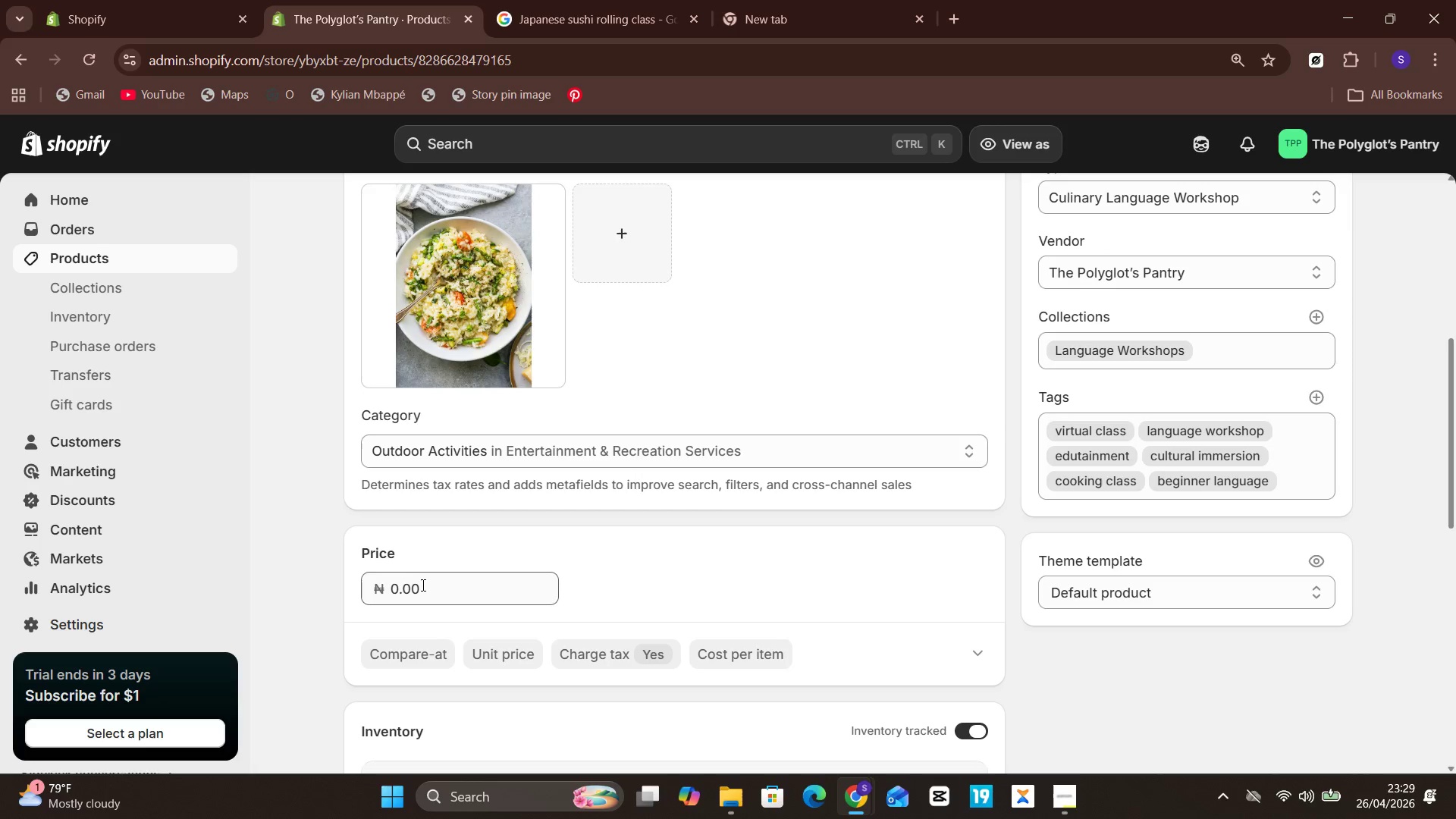 
left_click([422, 585])
 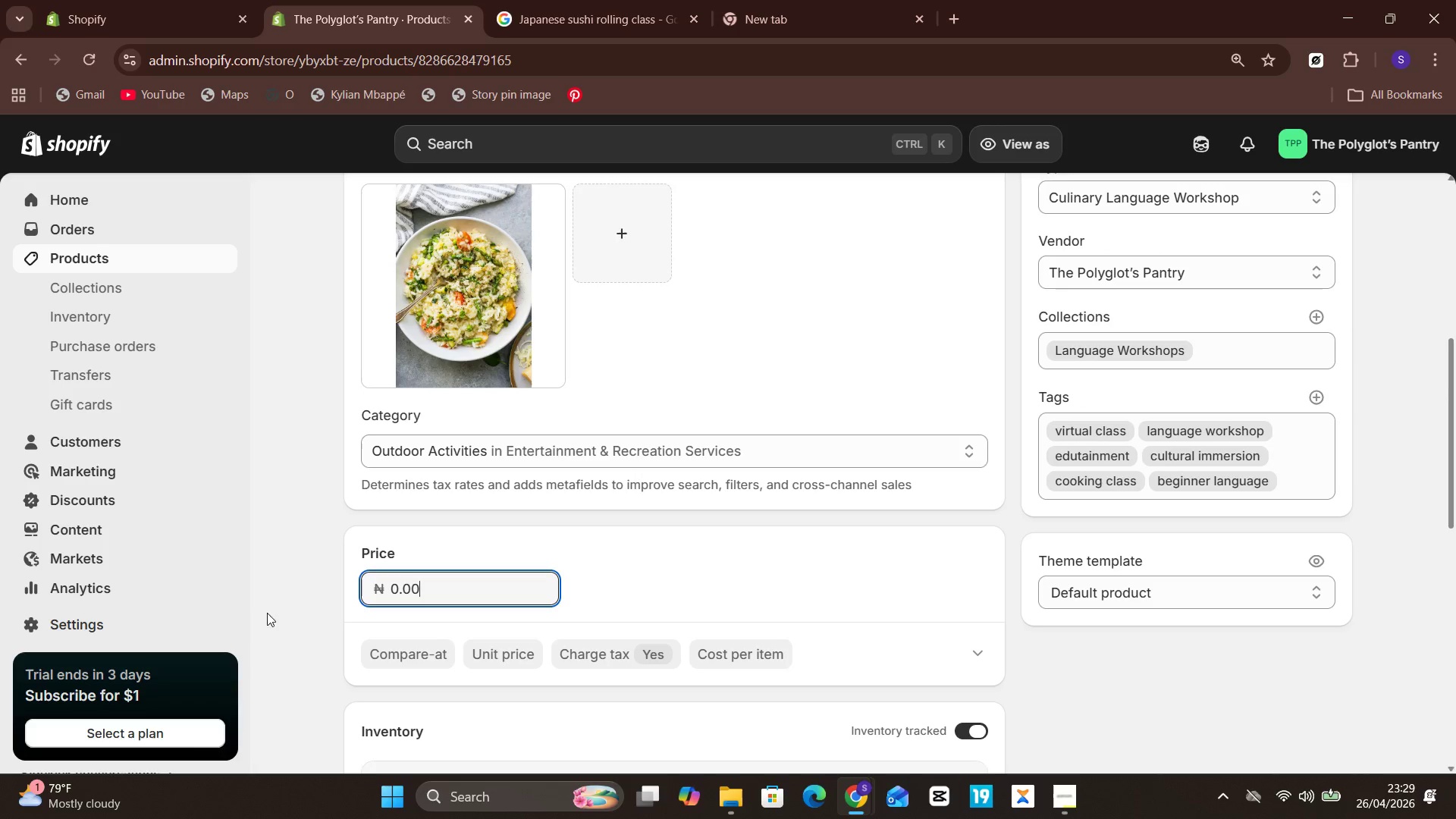 
left_click([76, 623])
 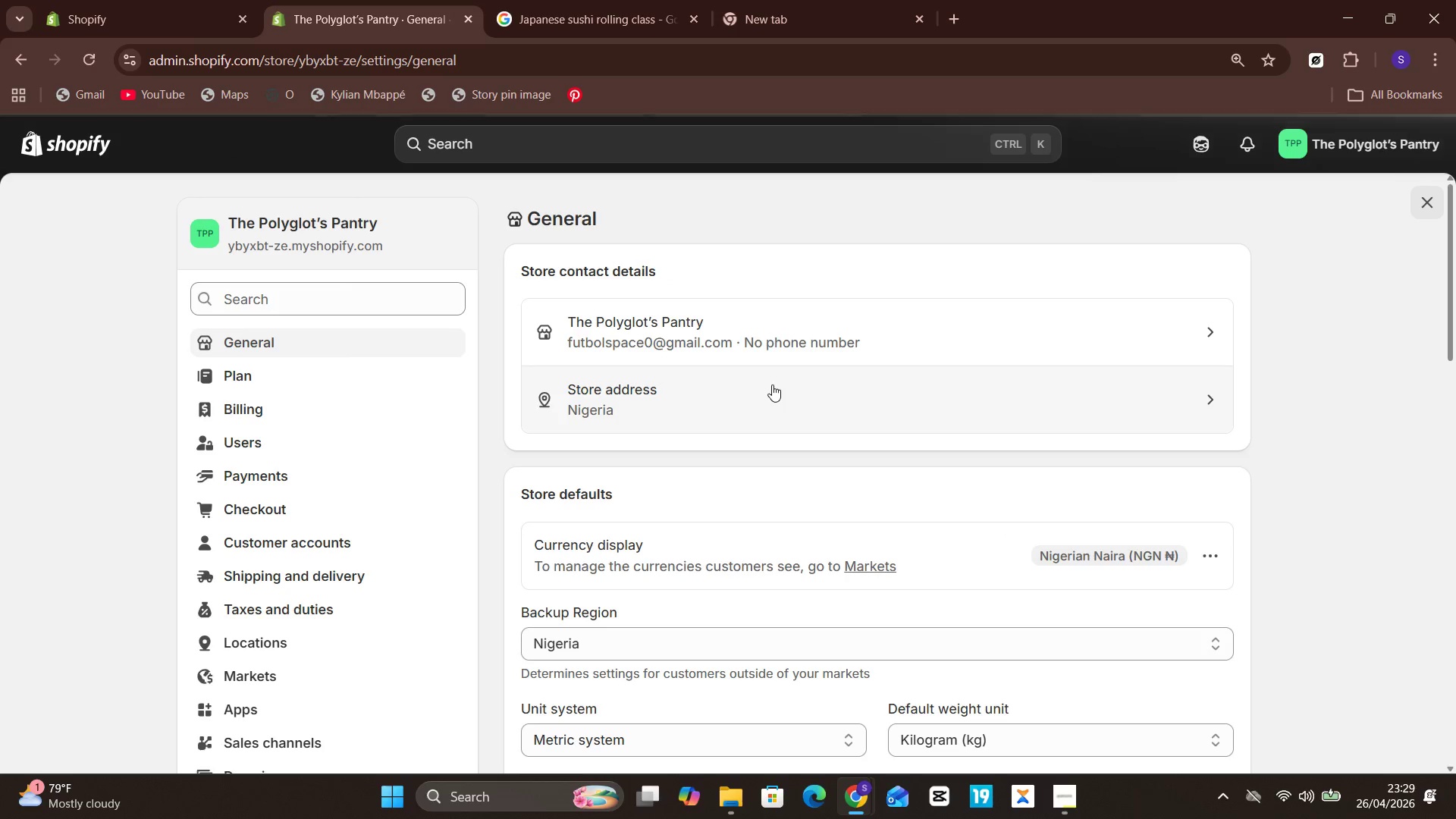 
wait(5.28)
 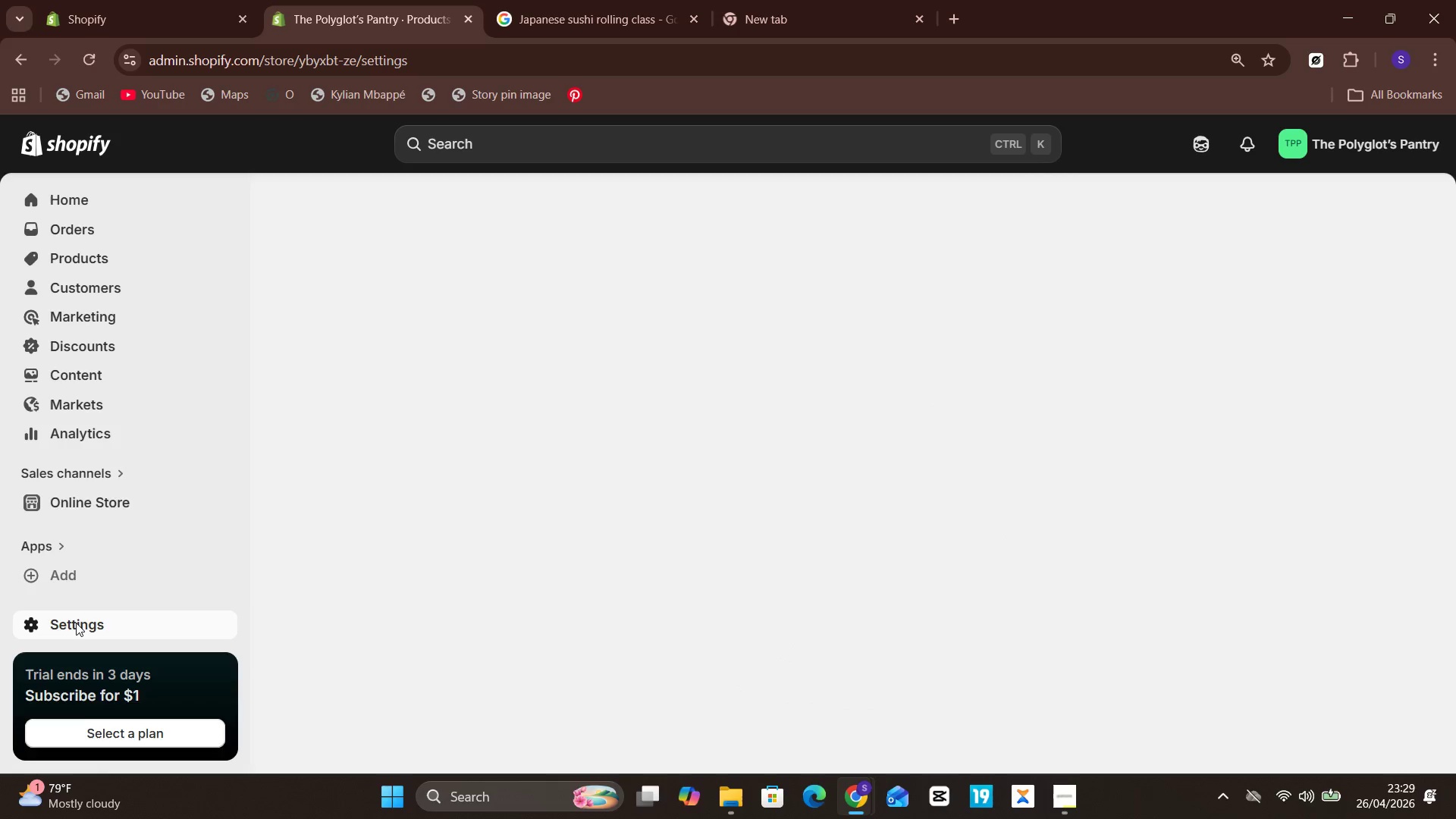 
left_click([1164, 556])
 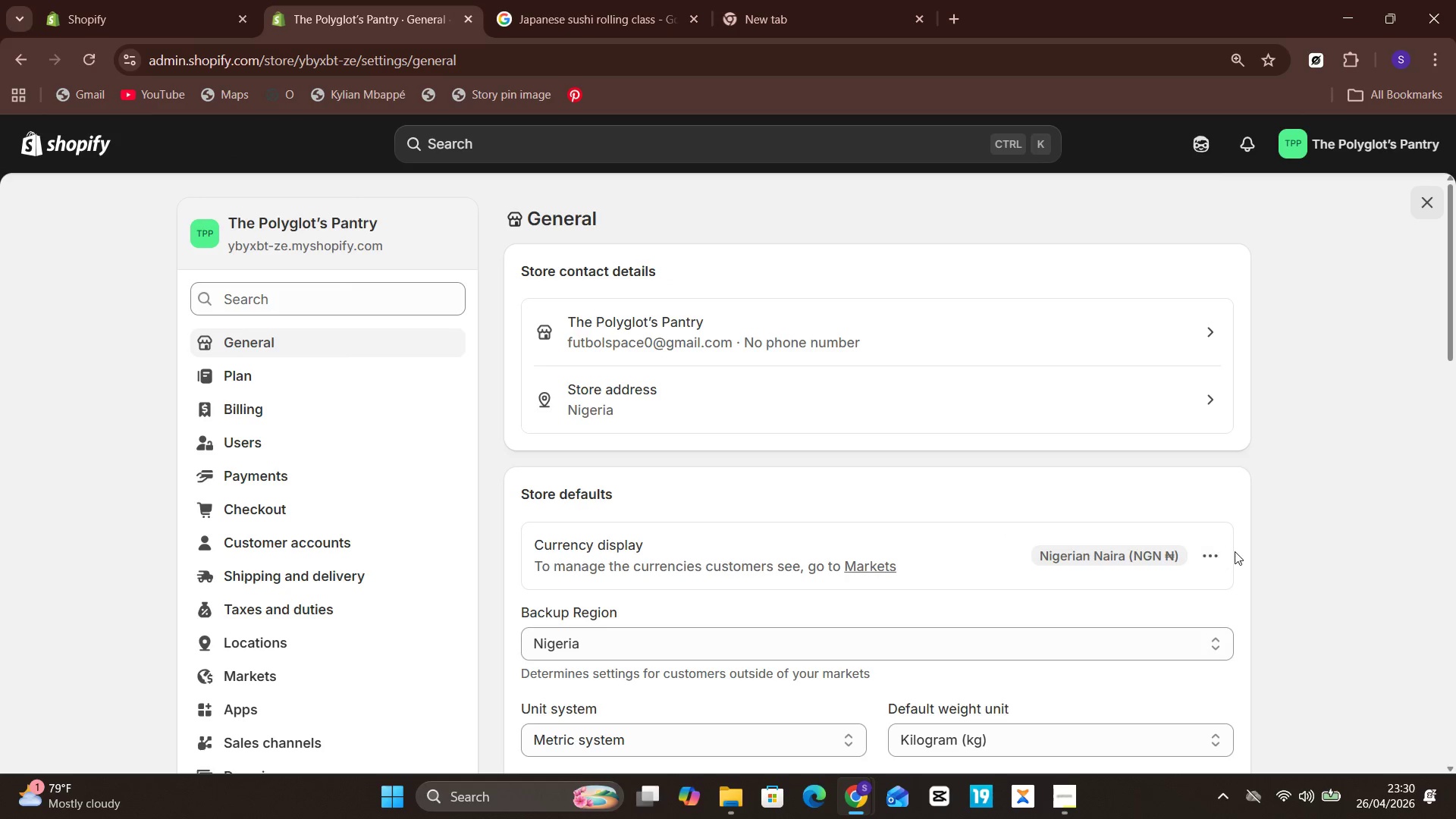 
left_click([1235, 551])
 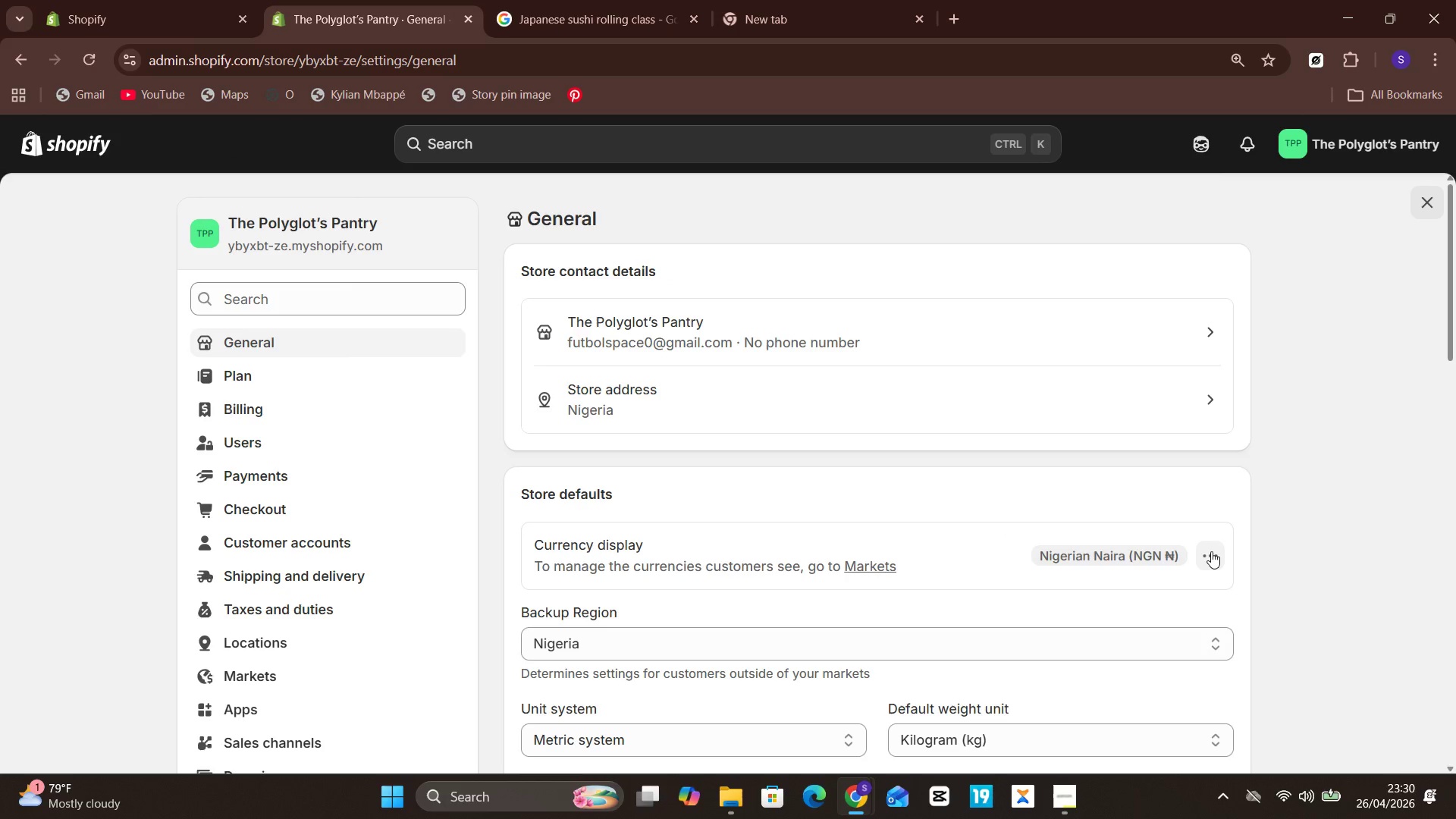 
left_click([1211, 551])
 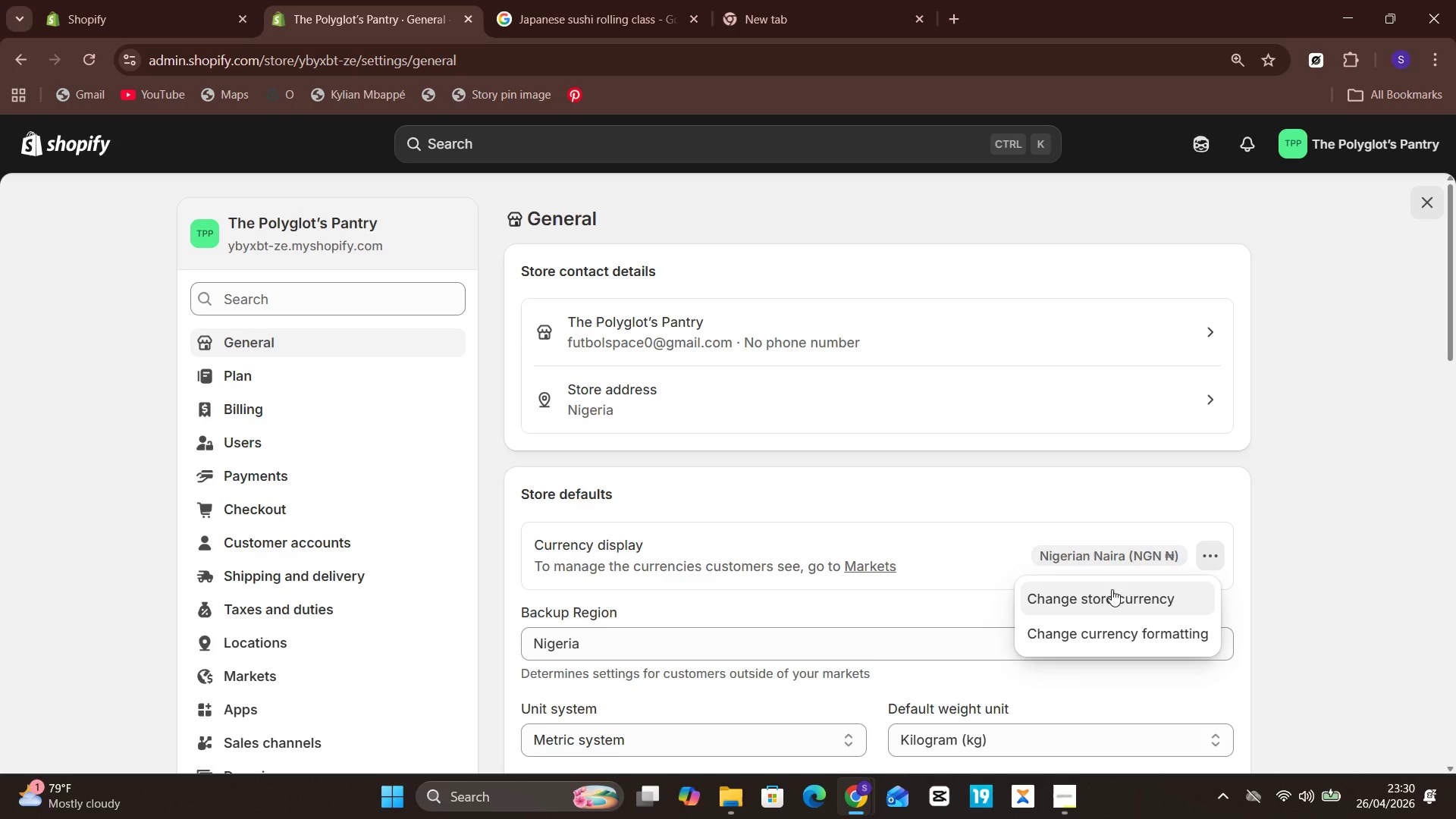 
left_click([1112, 589])
 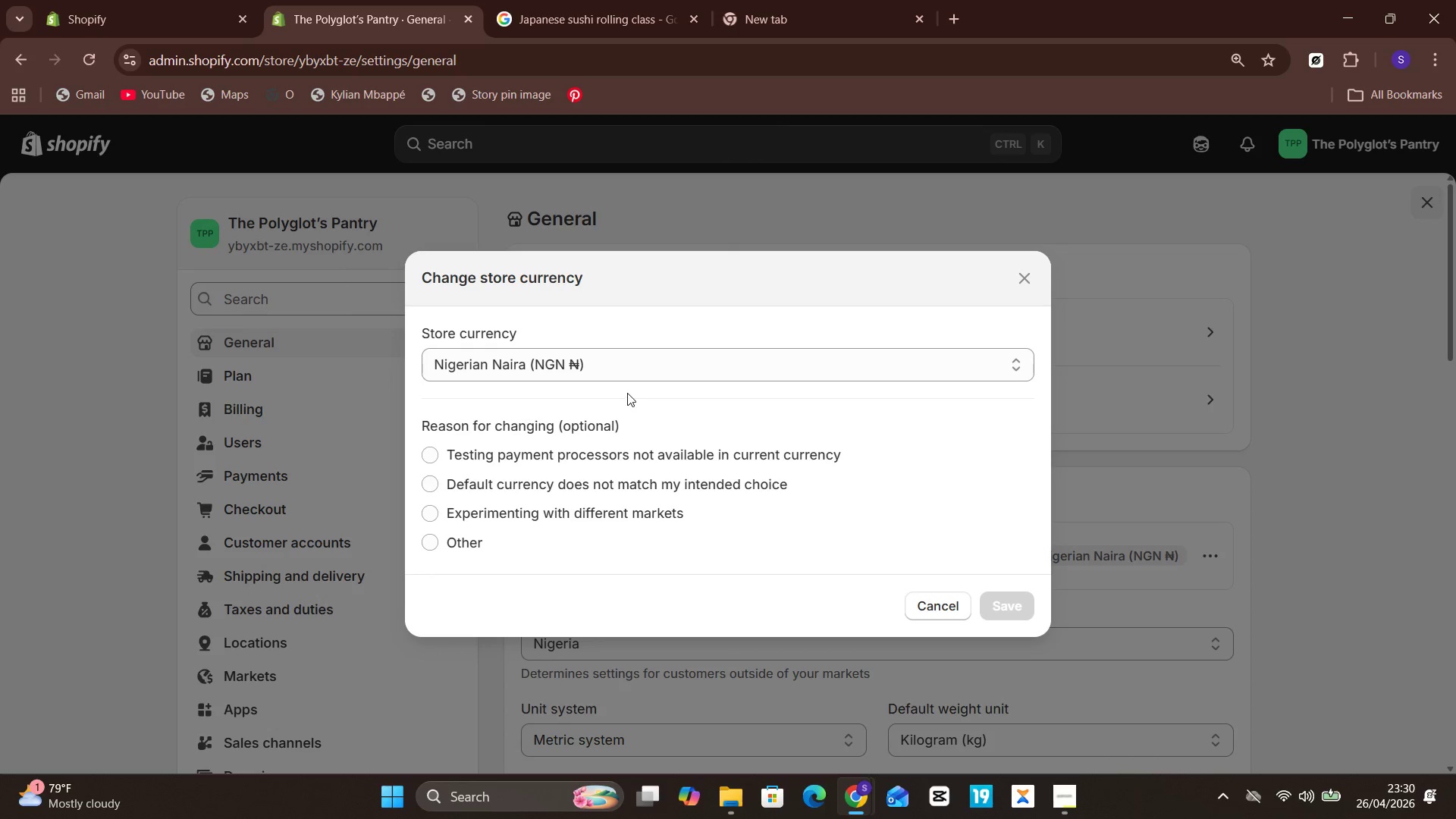 
left_click([698, 376])
 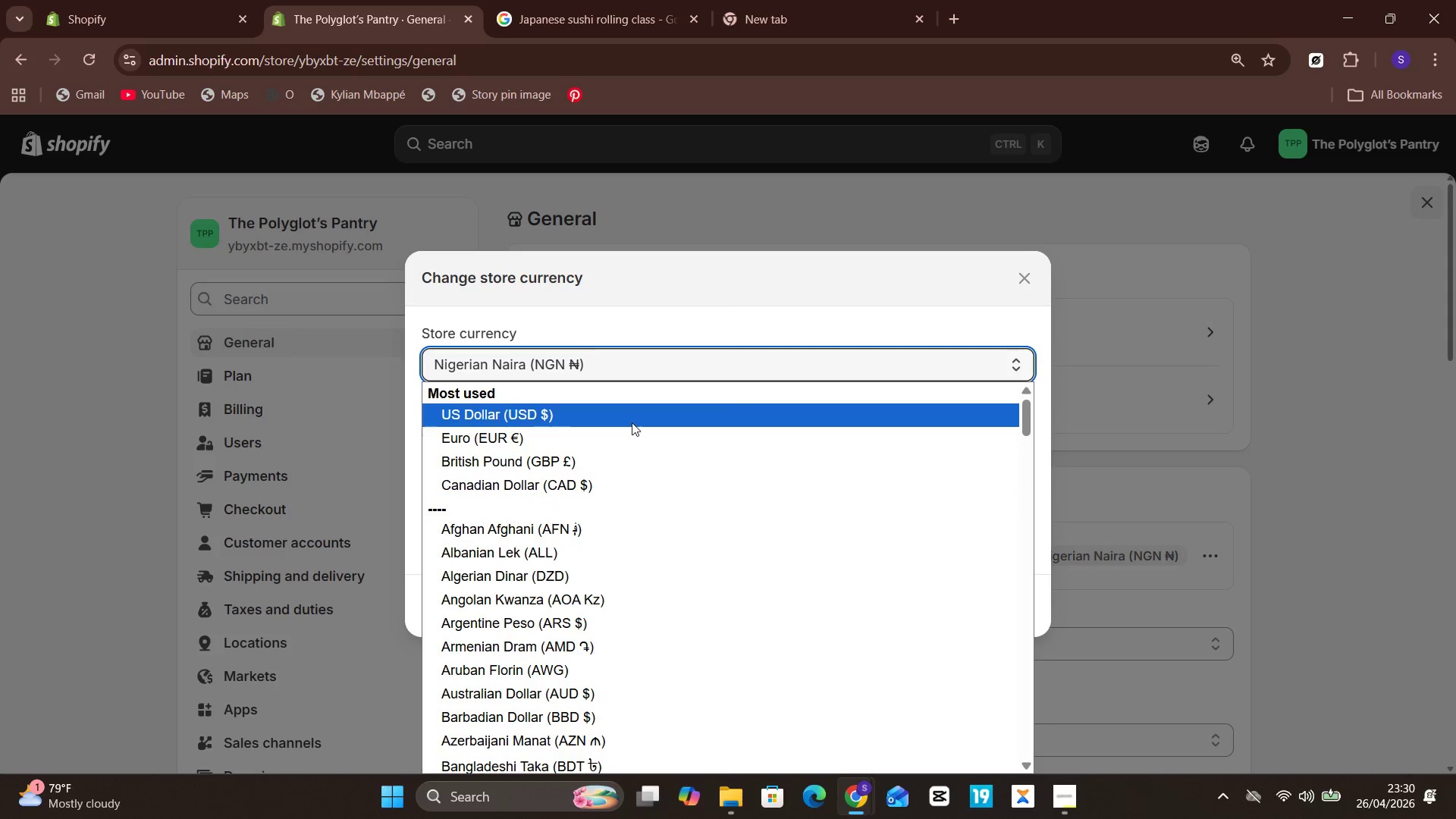 
left_click([513, 419])
 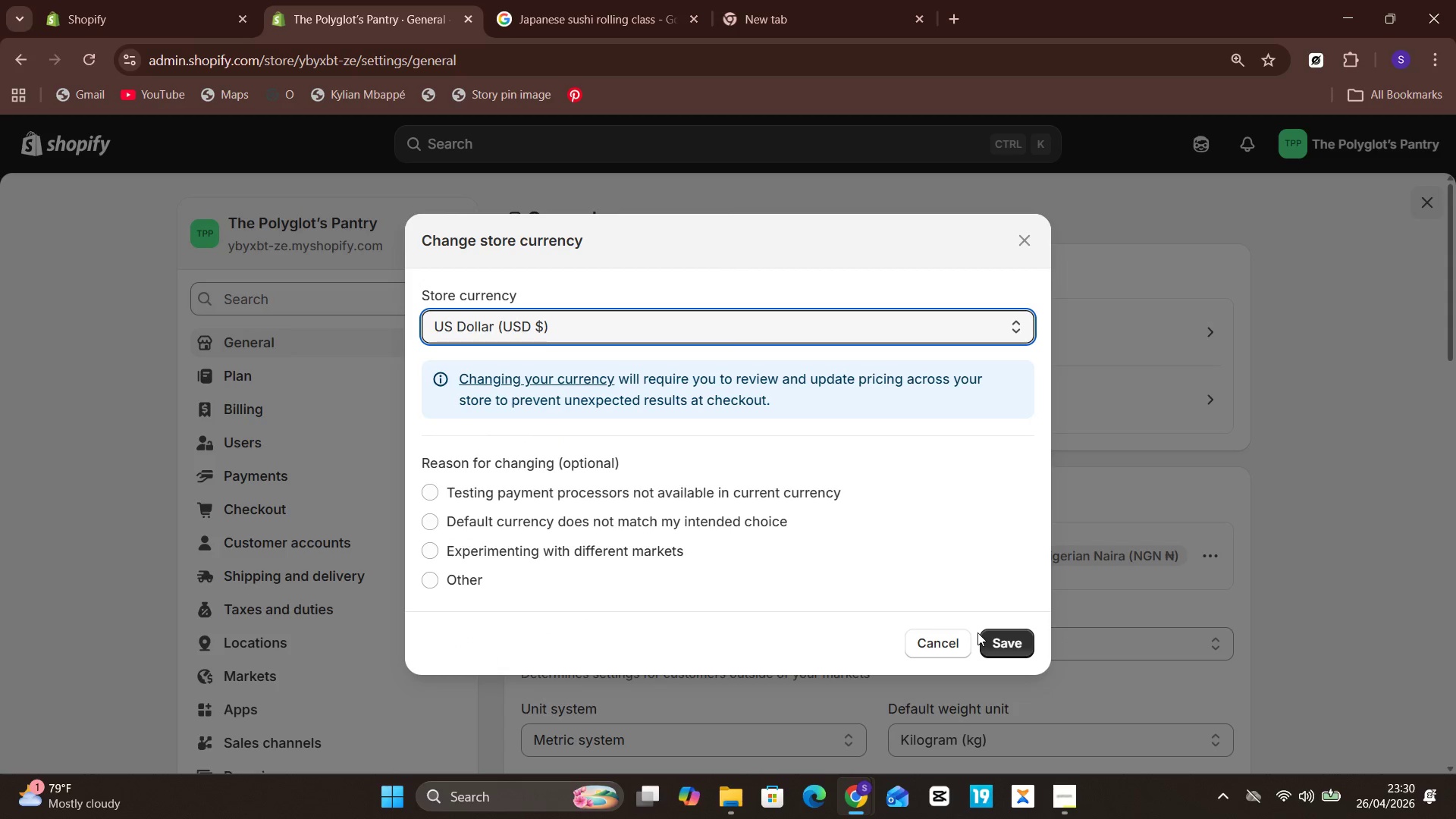 
left_click([1000, 639])
 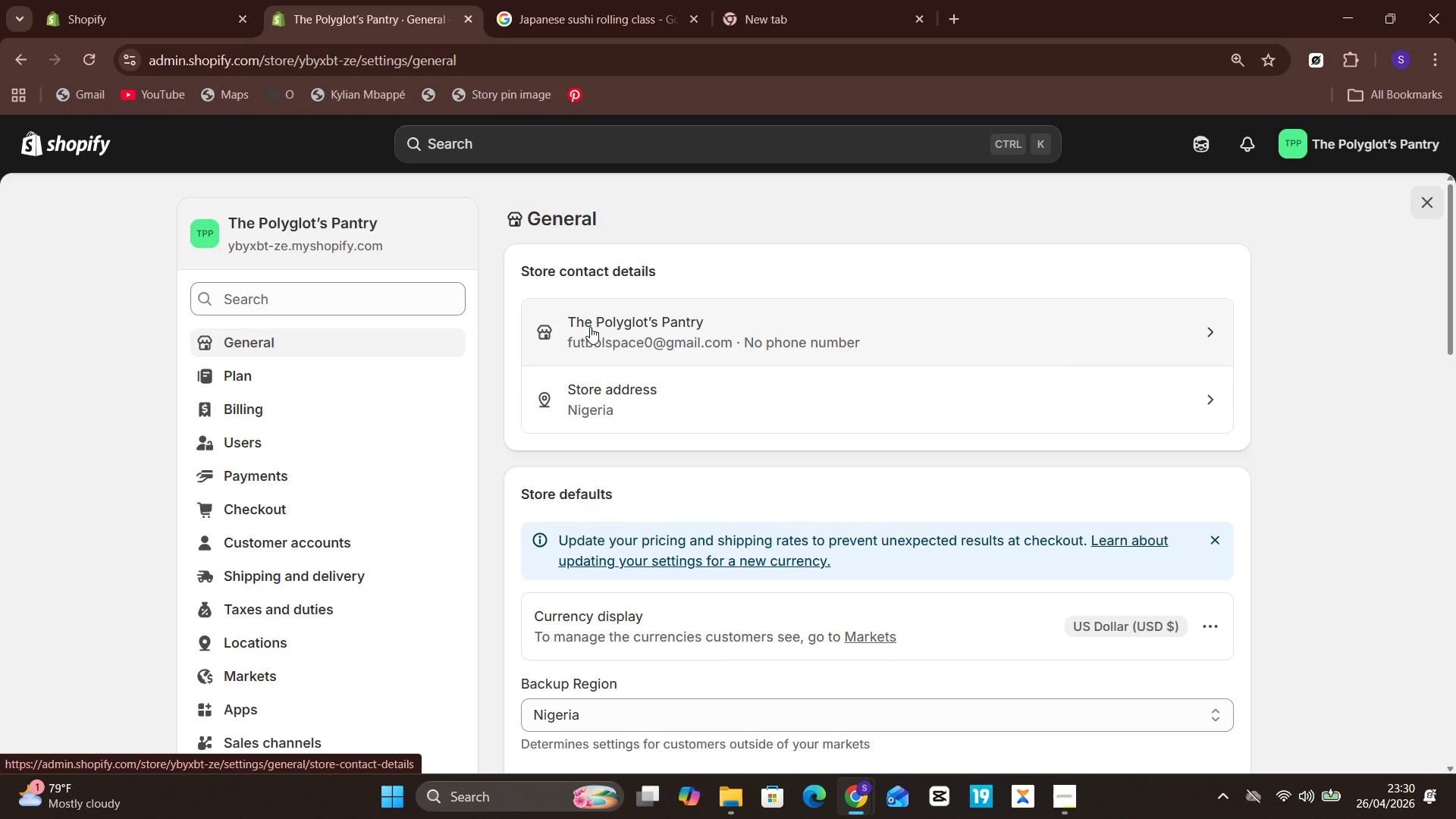 
wait(26.58)
 